 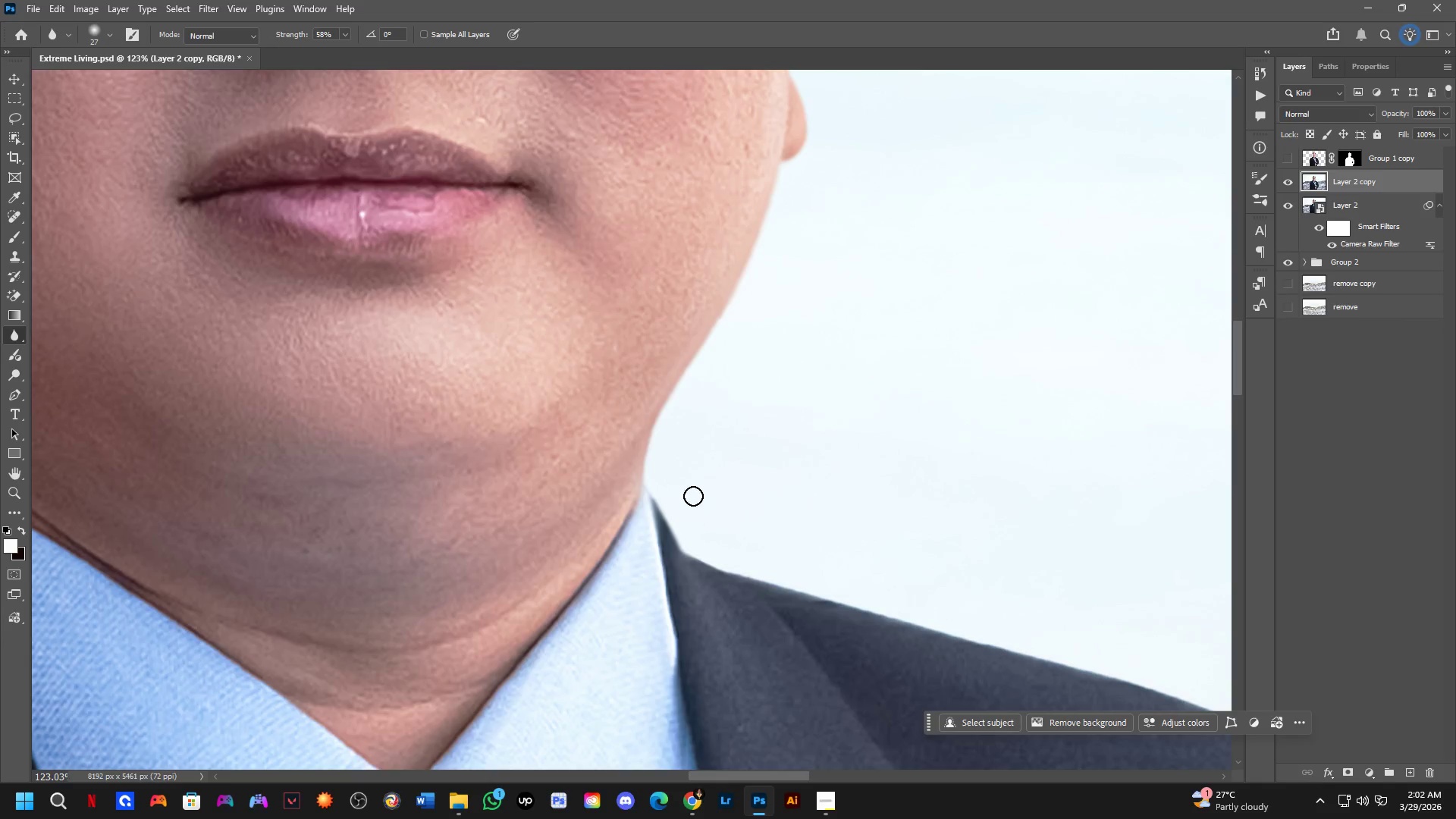 
scroll: coordinate [692, 488], scroll_direction: down, amount: 13.0
 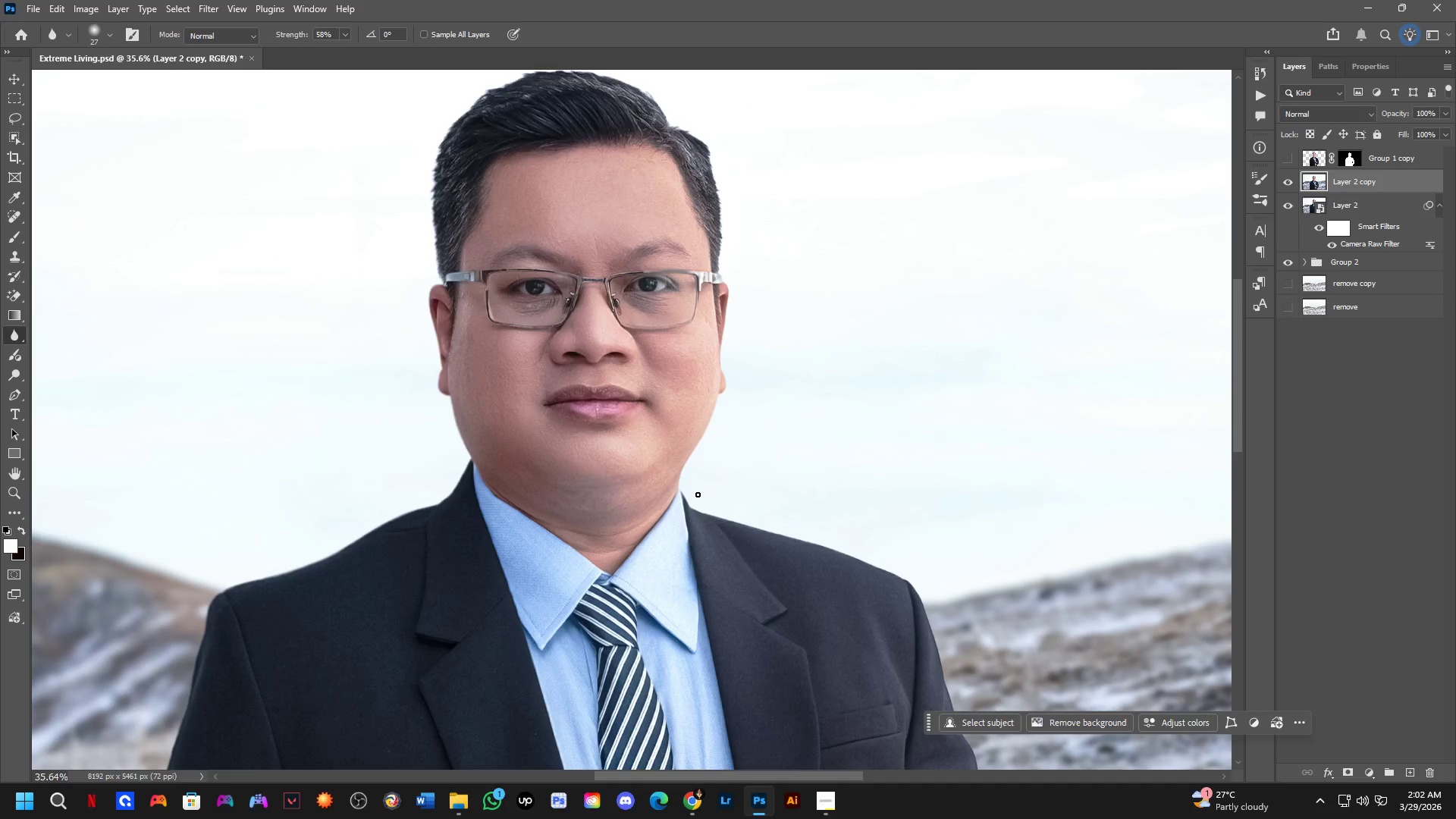 
hold_key(key=AltLeft, duration=0.33)
 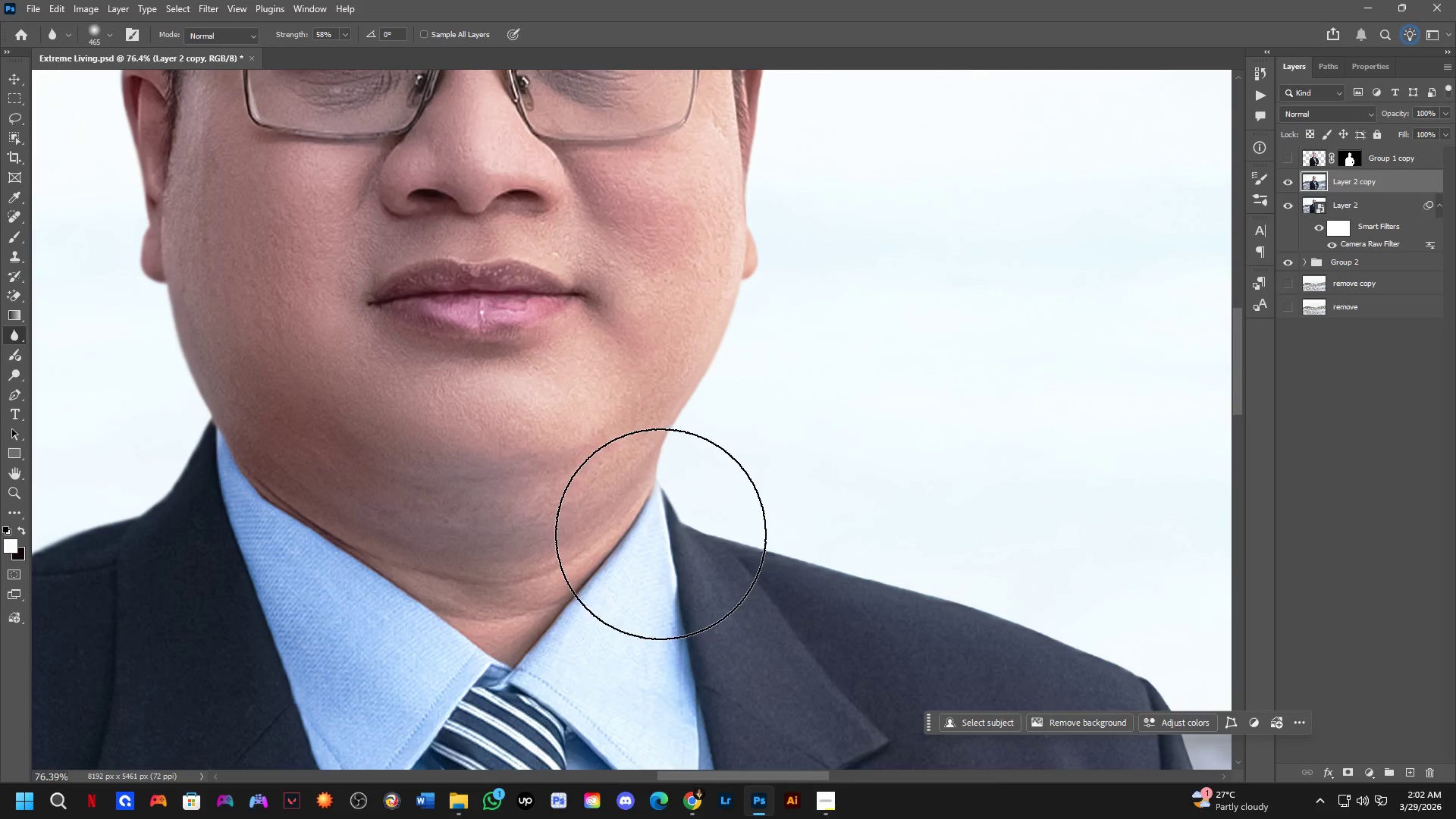 
scroll: coordinate [698, 494], scroll_direction: up, amount: 8.0
 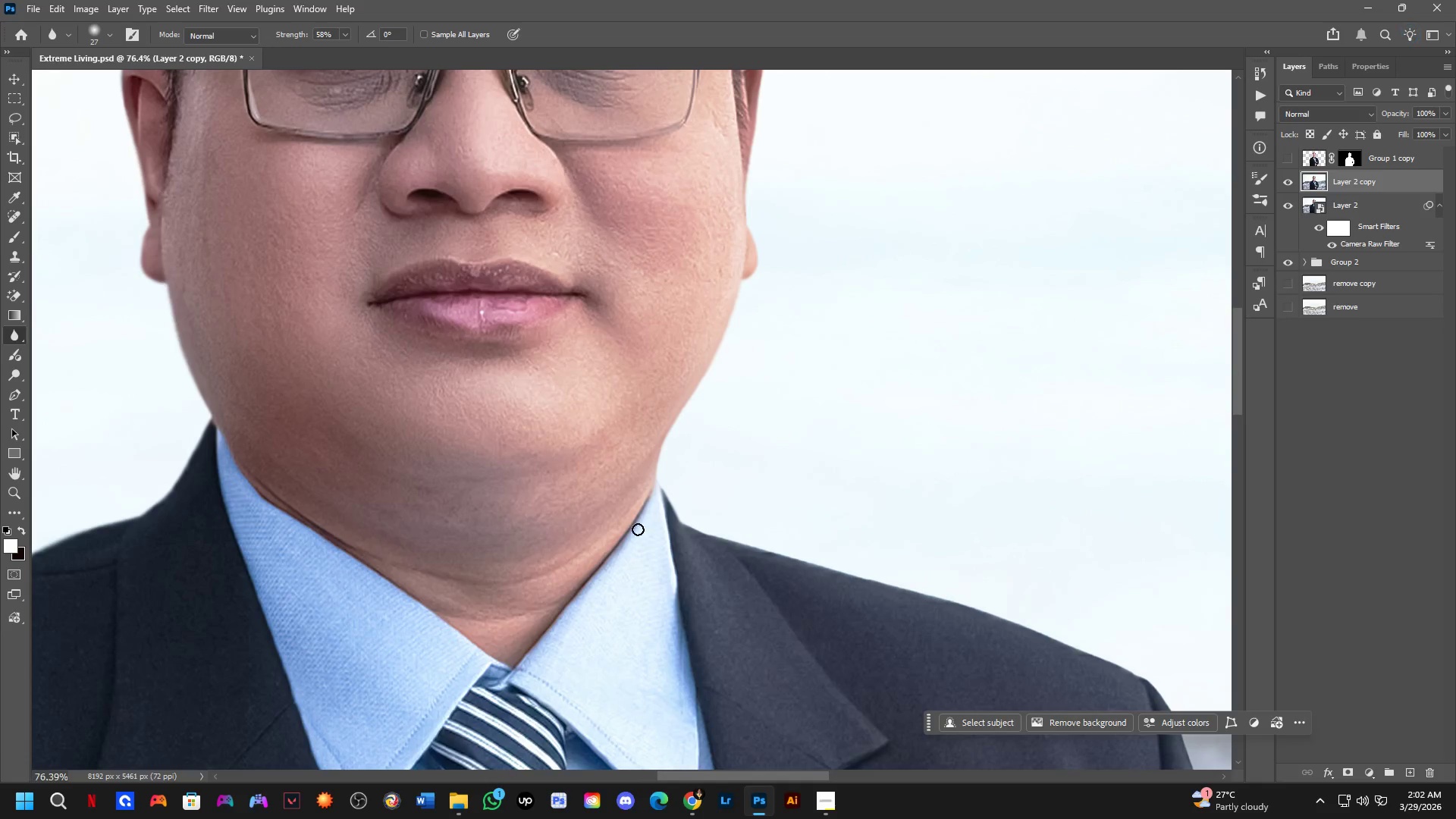 
left_click_drag(start_coordinate=[661, 534], to_coordinate=[616, 583])
 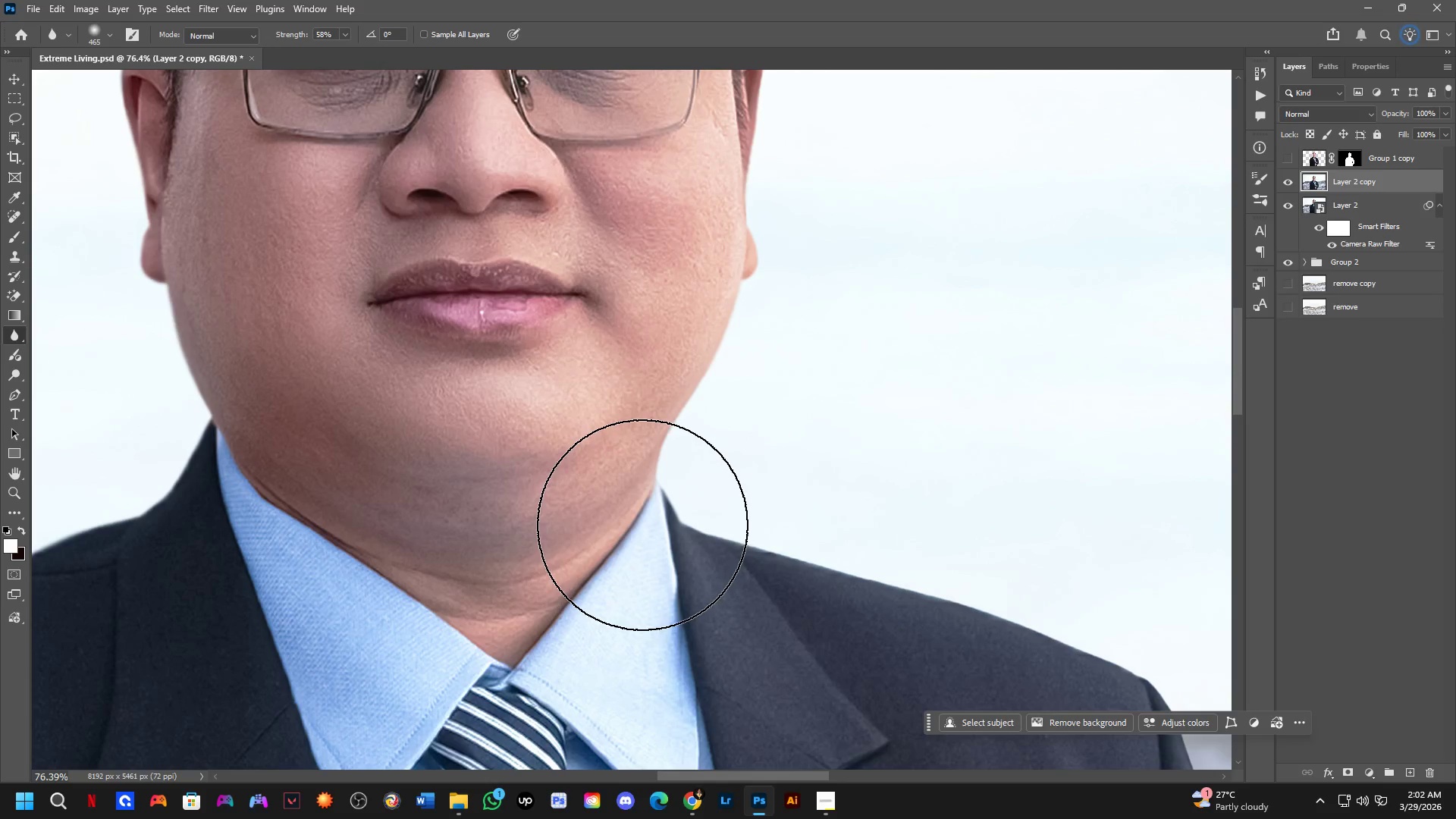 
left_click_drag(start_coordinate=[648, 511], to_coordinate=[657, 541])
 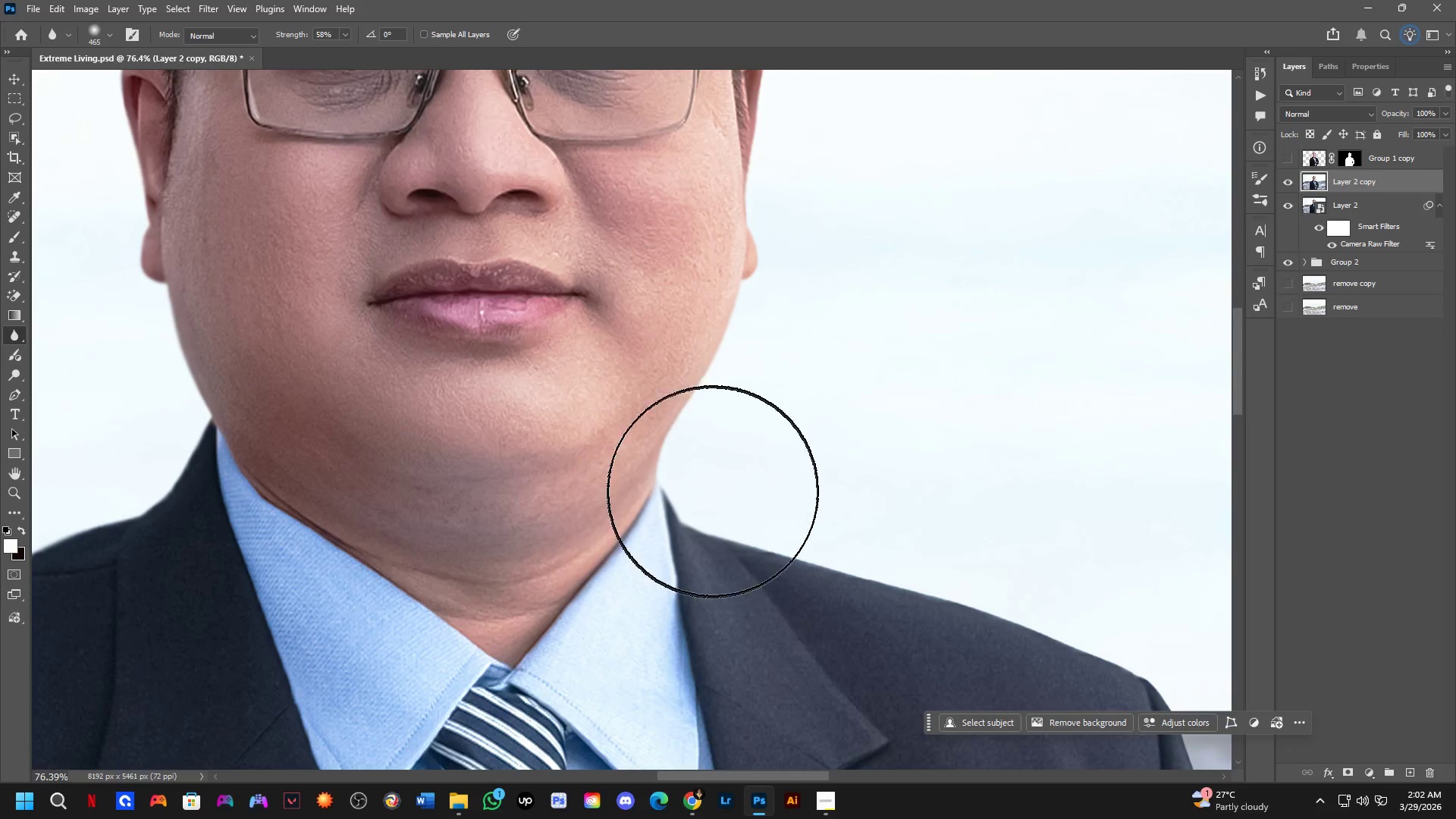 
hold_key(key=Space, duration=0.61)
 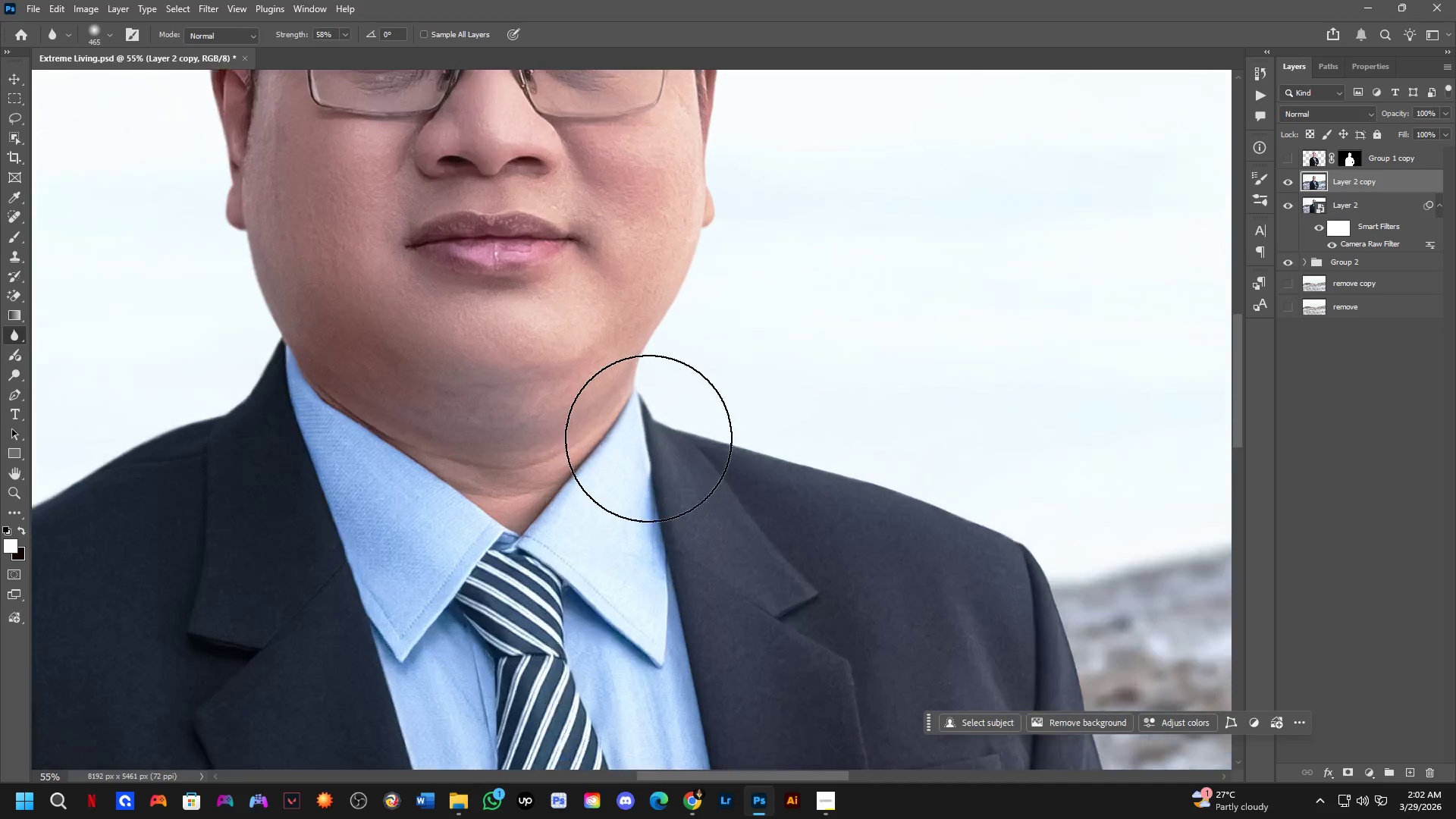 
left_click_drag(start_coordinate=[758, 590], to_coordinate=[674, 529])
 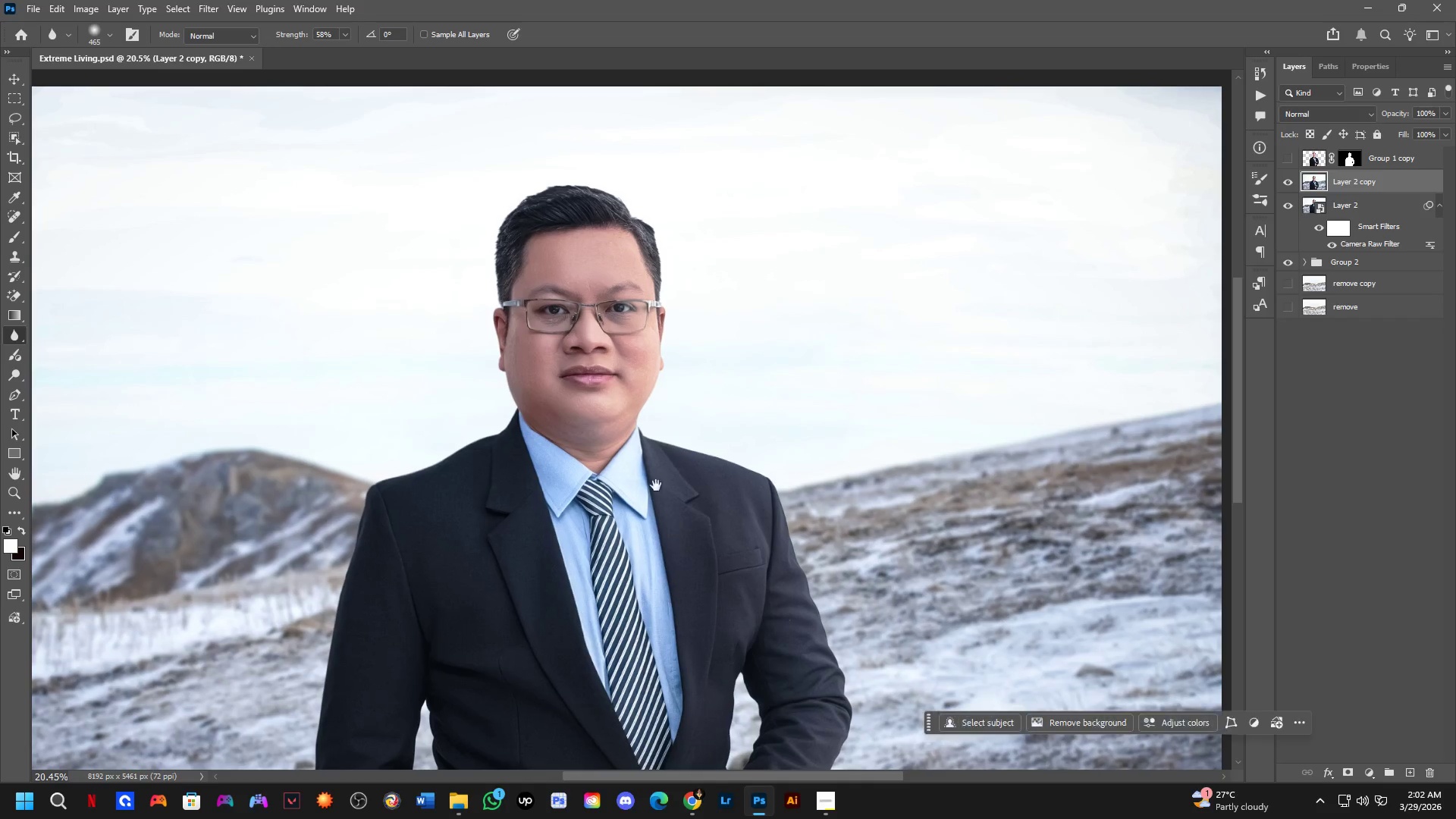 
scroll: coordinate [767, 524], scroll_direction: down, amount: 14.0
 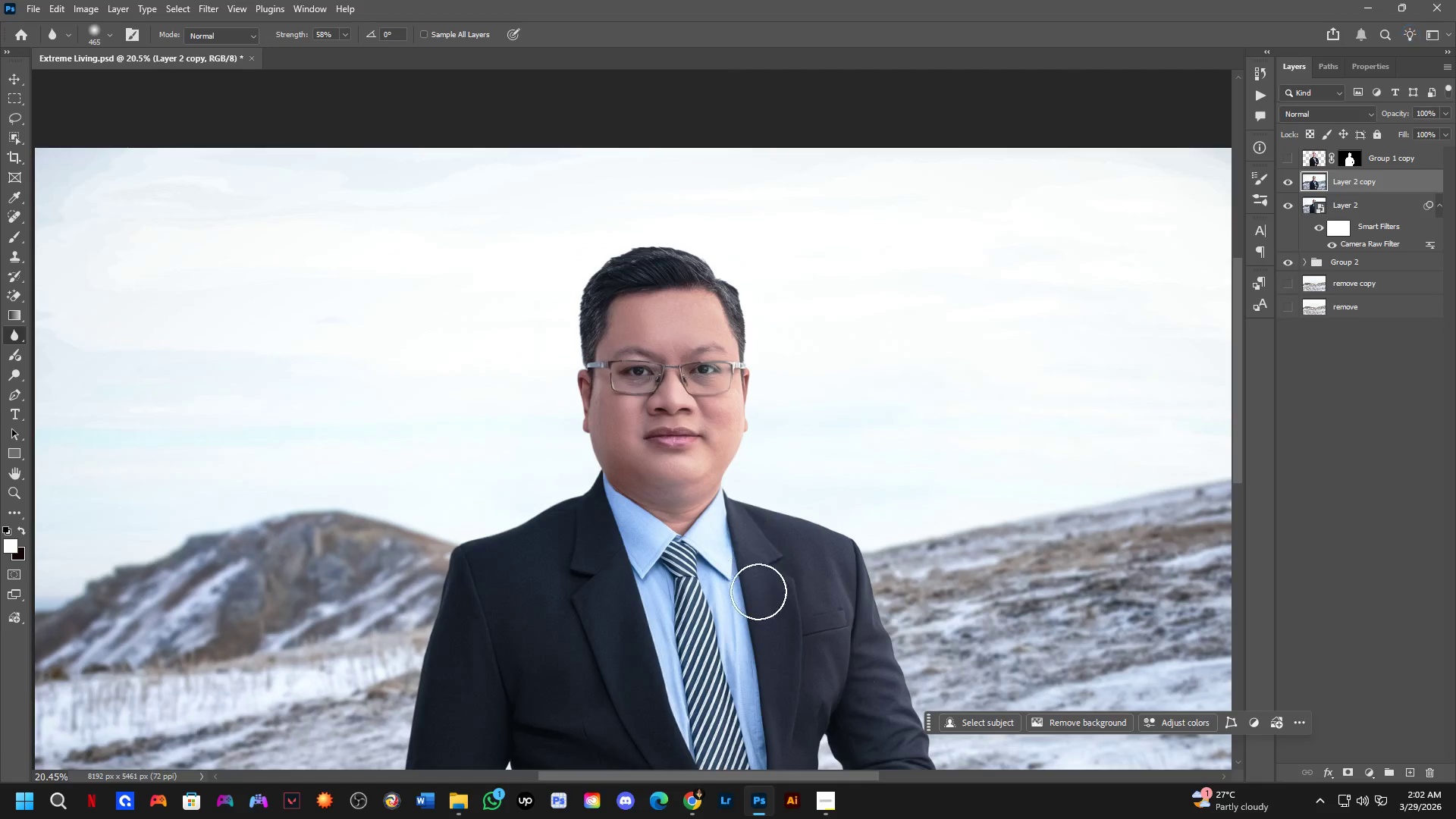 
hold_key(key=Space, duration=3.56)
 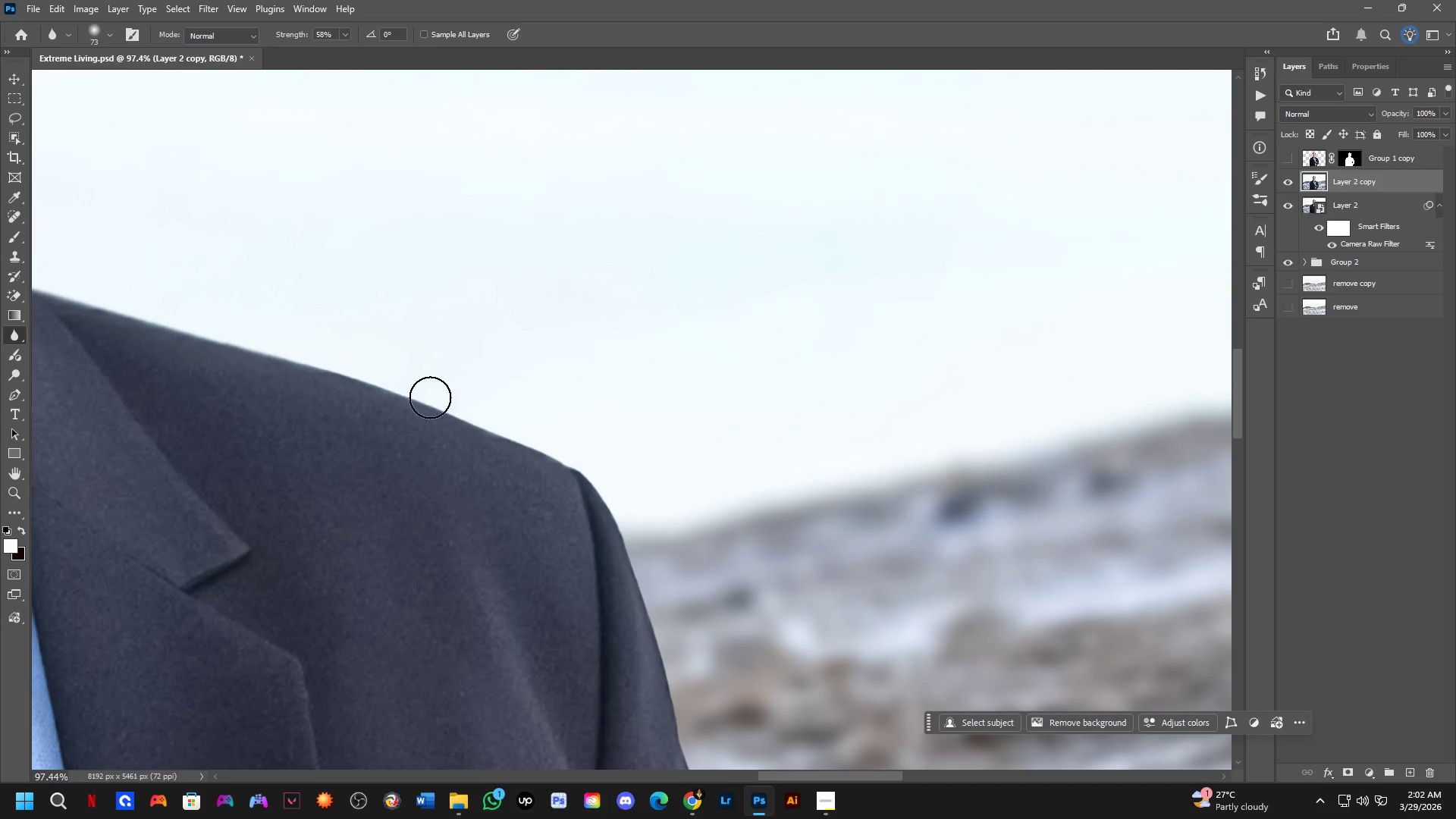 
key(Shift+ShiftLeft)
 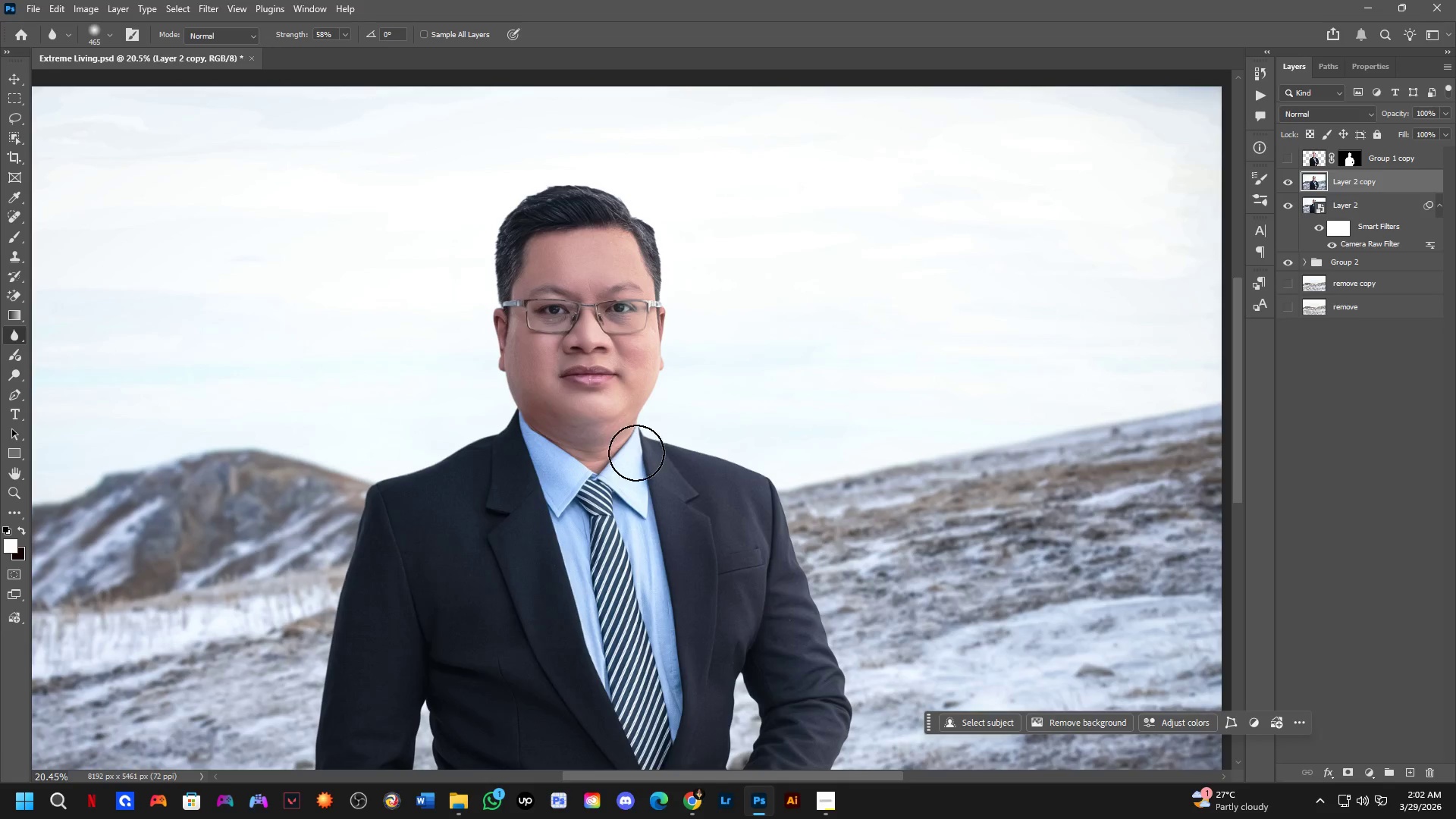 
hold_key(key=AltLeft, duration=1.3)
 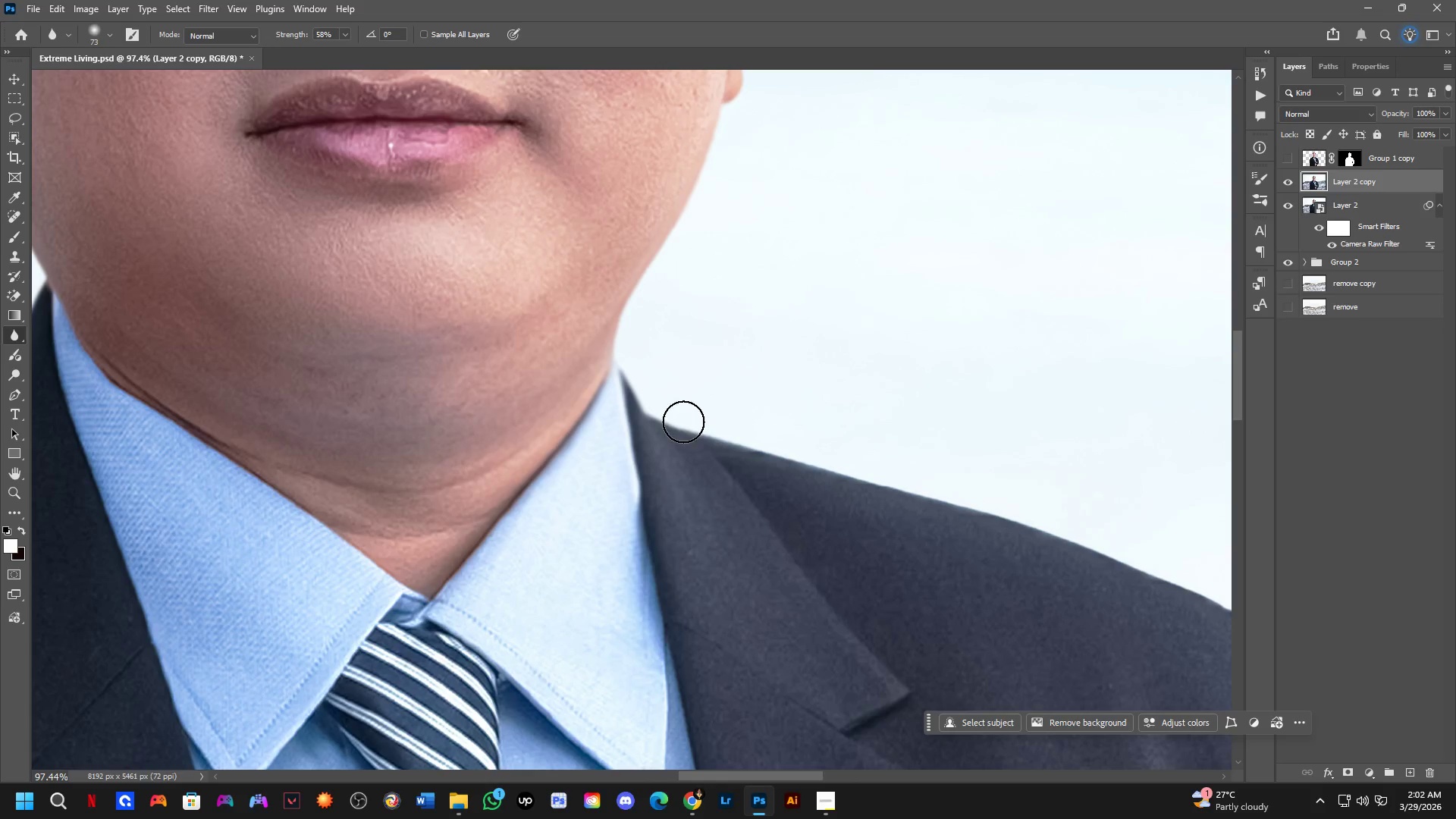 
scroll: coordinate [687, 426], scroll_direction: up, amount: 11.0
 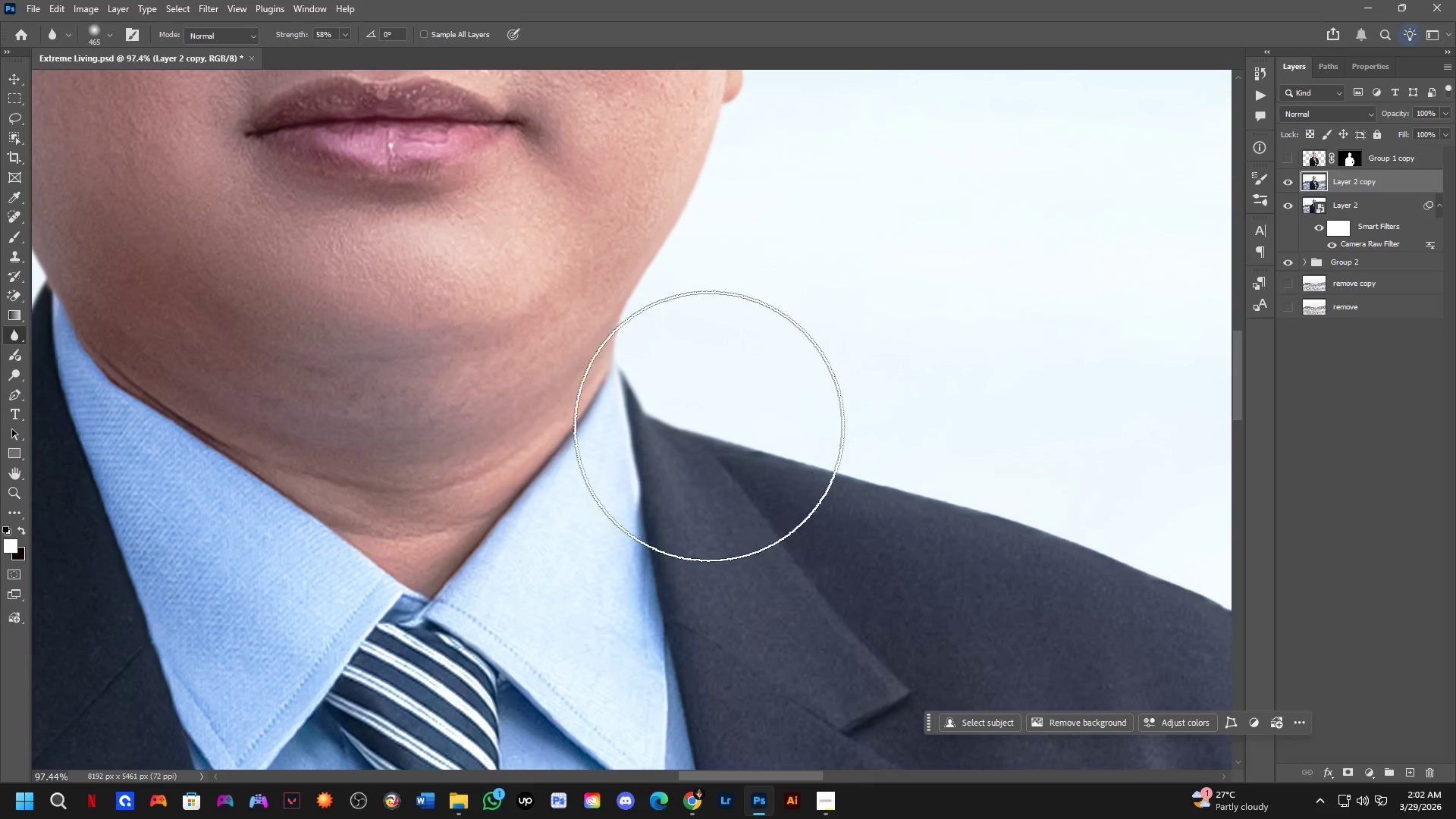 
left_click_drag(start_coordinate=[698, 427], to_coordinate=[964, 514])
 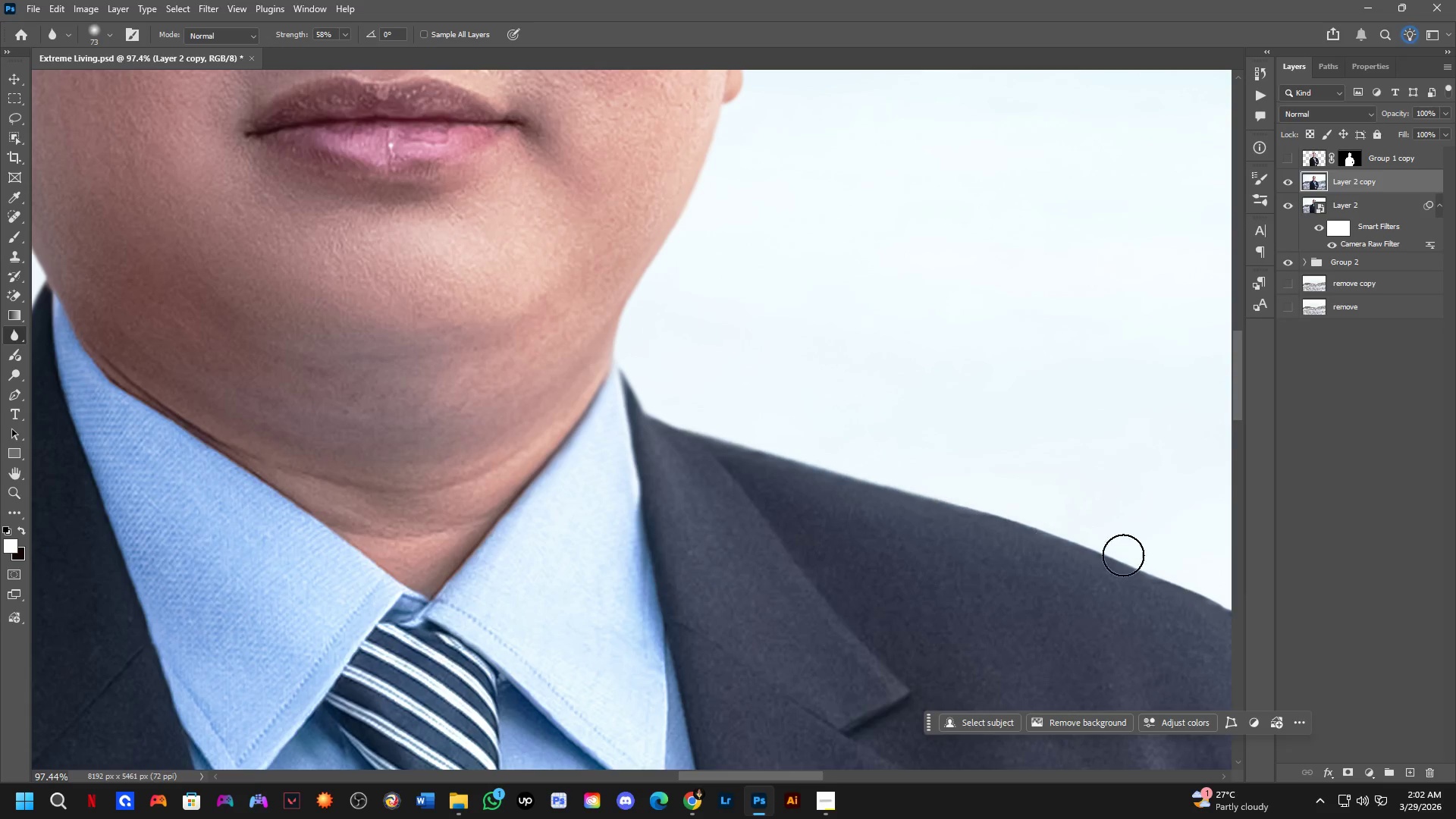 
hold_key(key=Space, duration=0.5)
 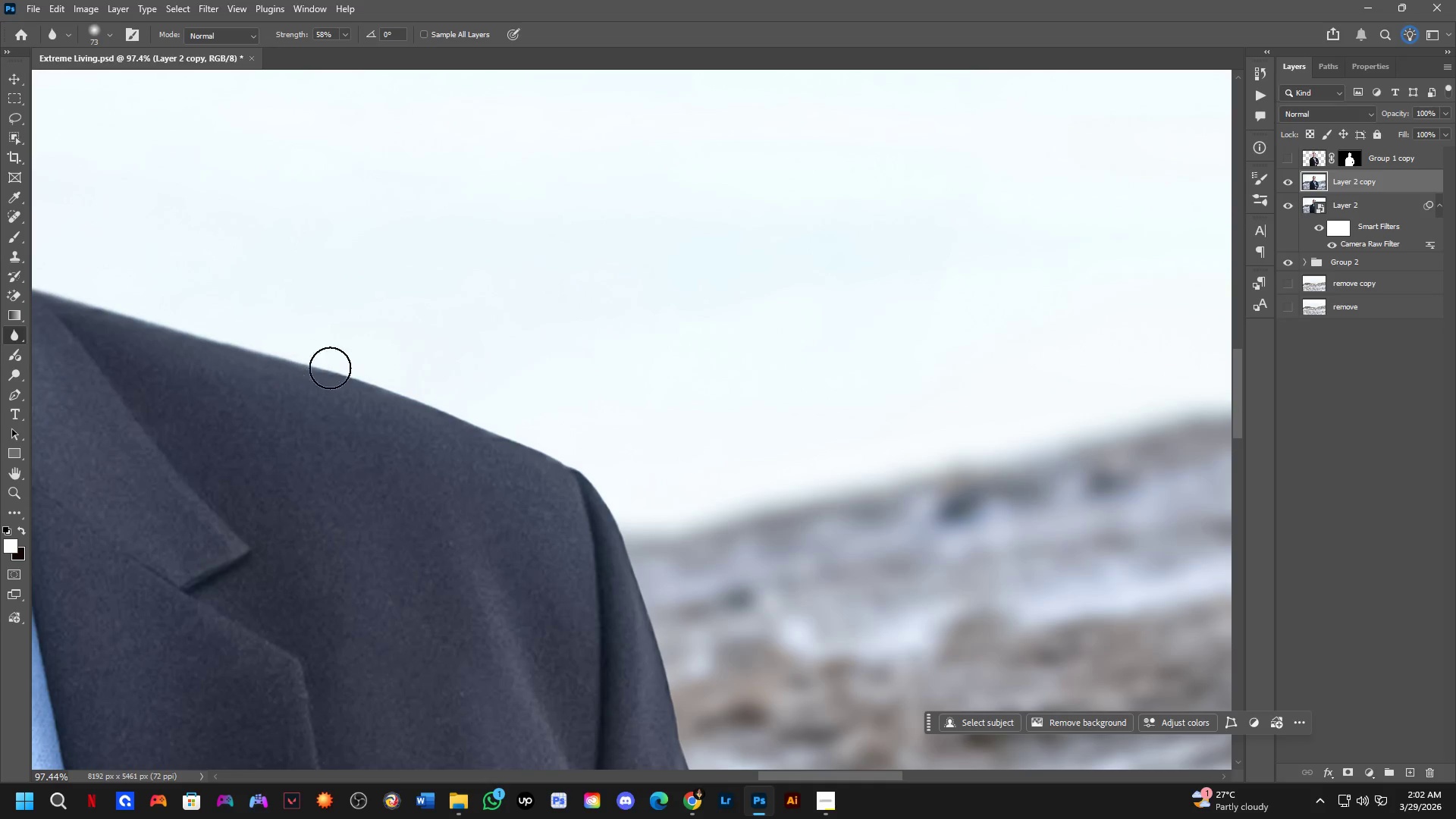 
left_click_drag(start_coordinate=[1104, 556], to_coordinate=[444, 413])
 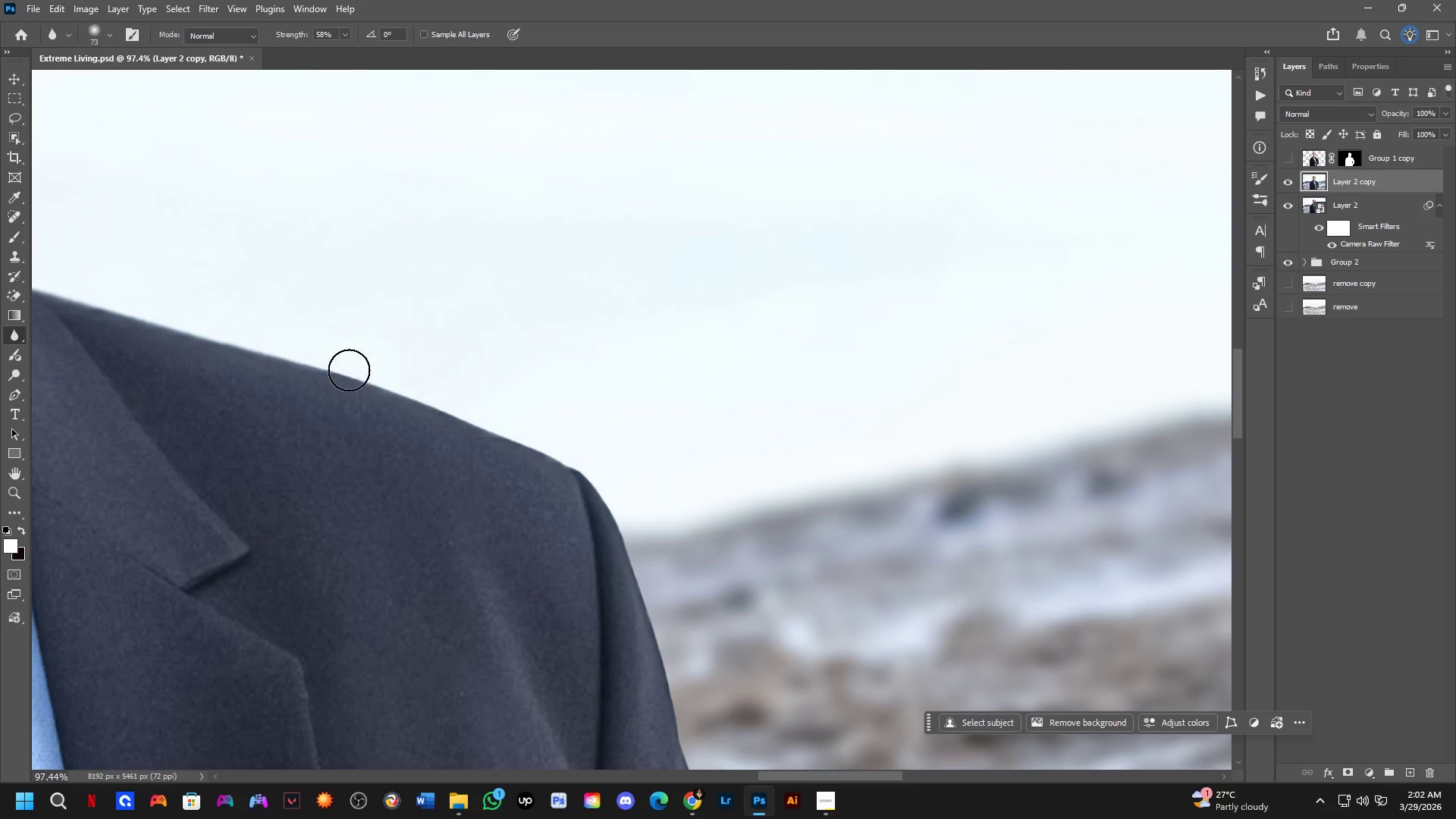 
left_click_drag(start_coordinate=[318, 362], to_coordinate=[639, 562])
 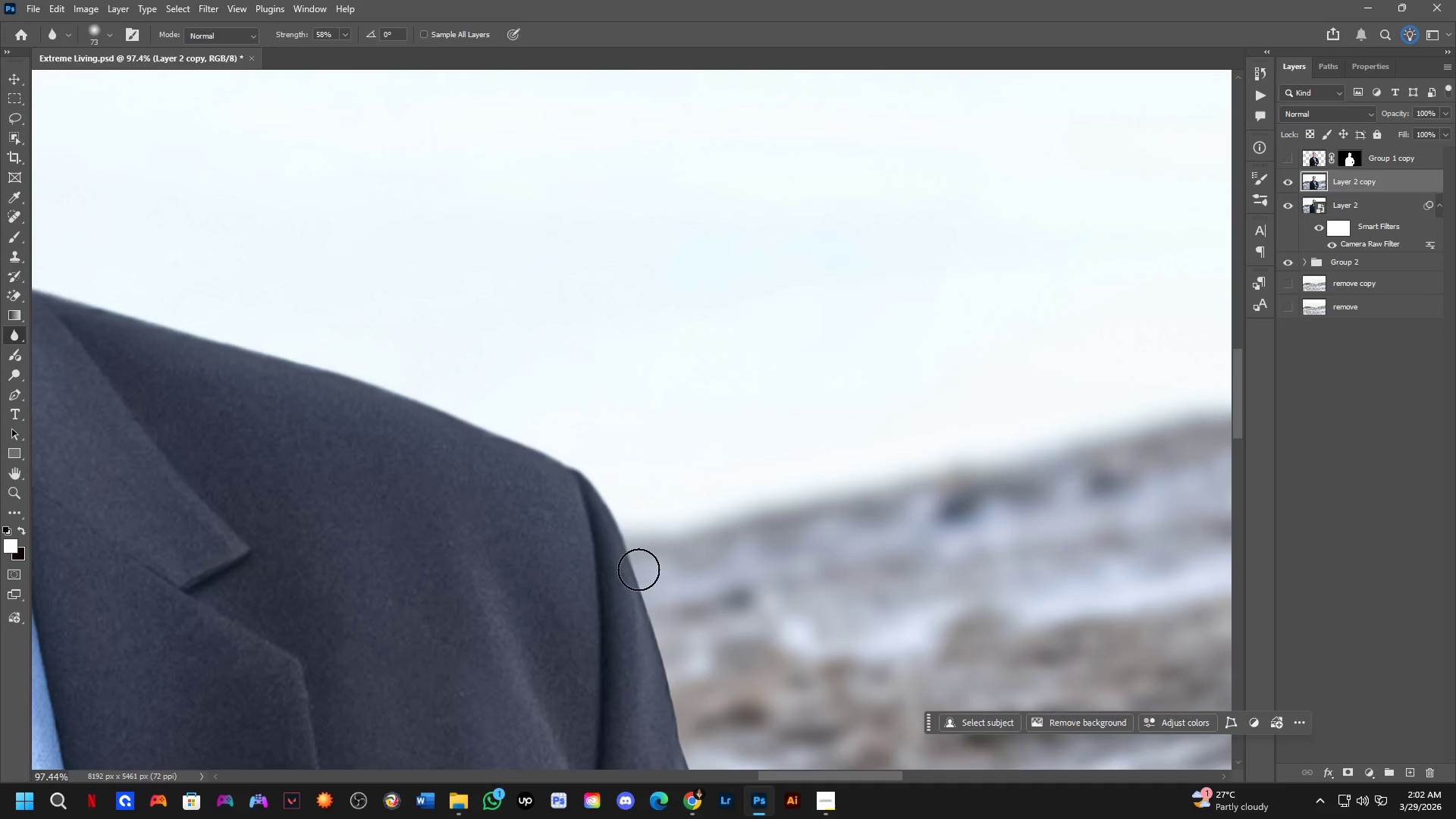 
hold_key(key=Space, duration=0.48)
 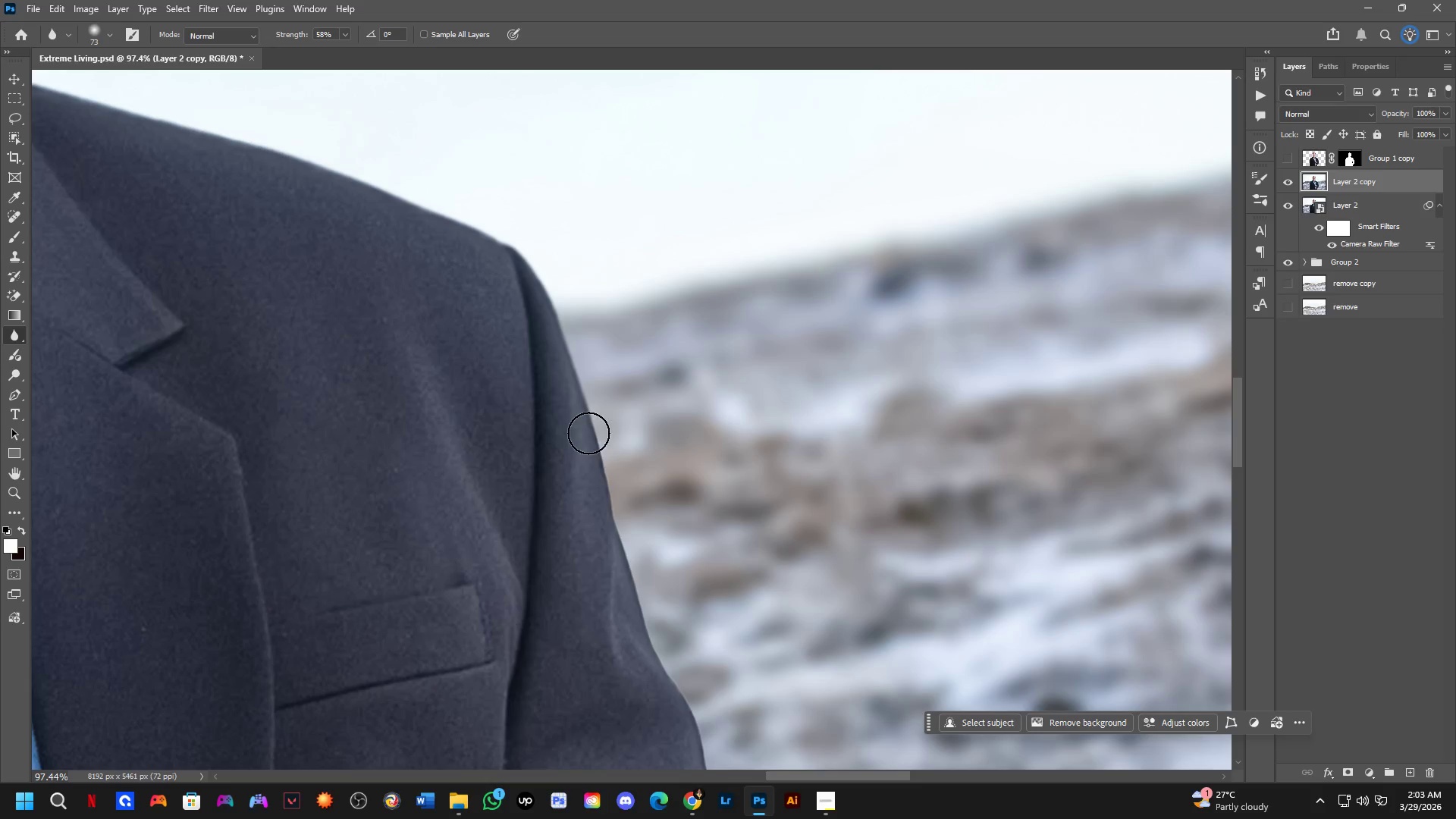 
left_click_drag(start_coordinate=[632, 586], to_coordinate=[566, 362])
 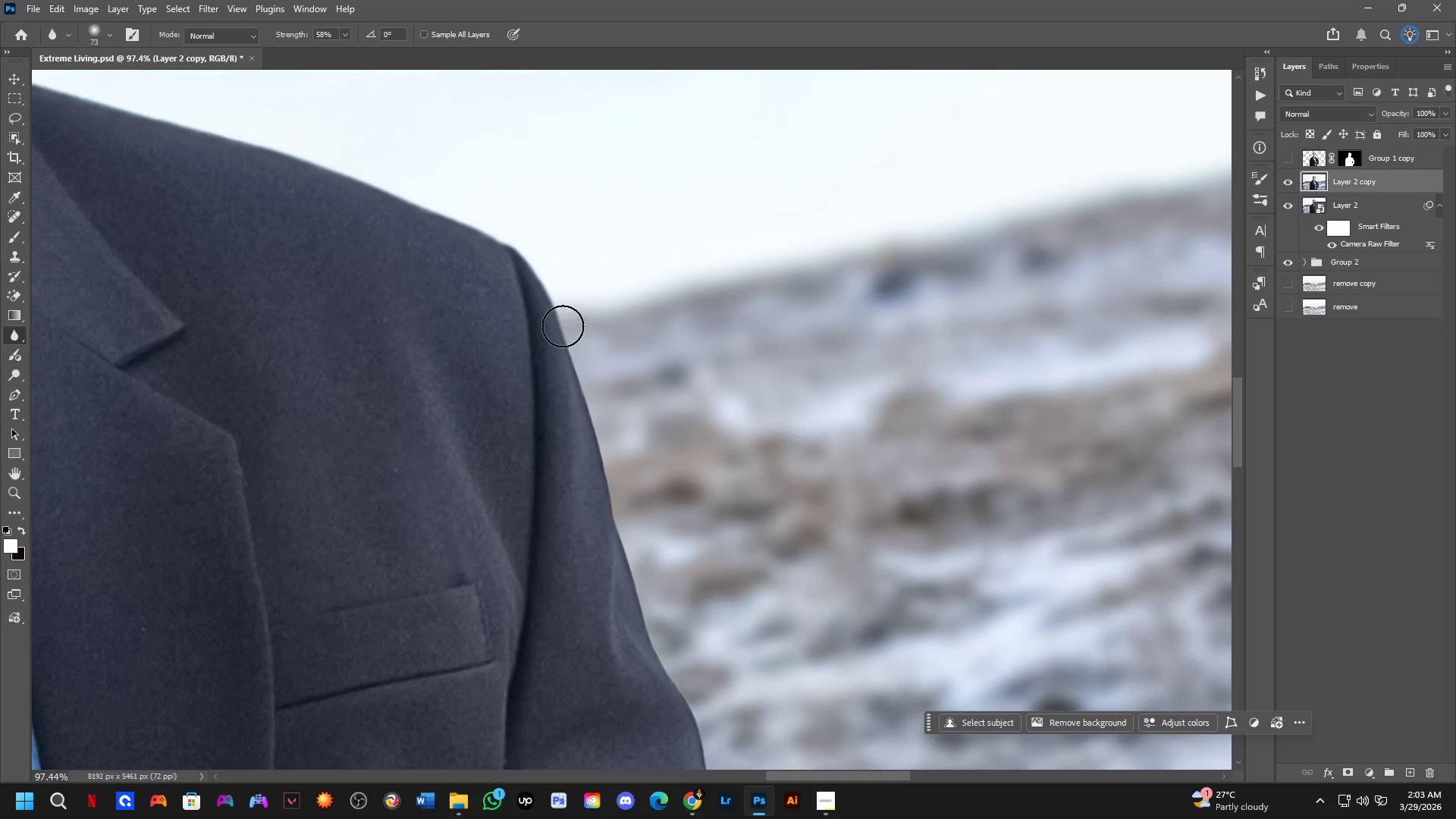 
left_click_drag(start_coordinate=[565, 335], to_coordinate=[685, 648])
 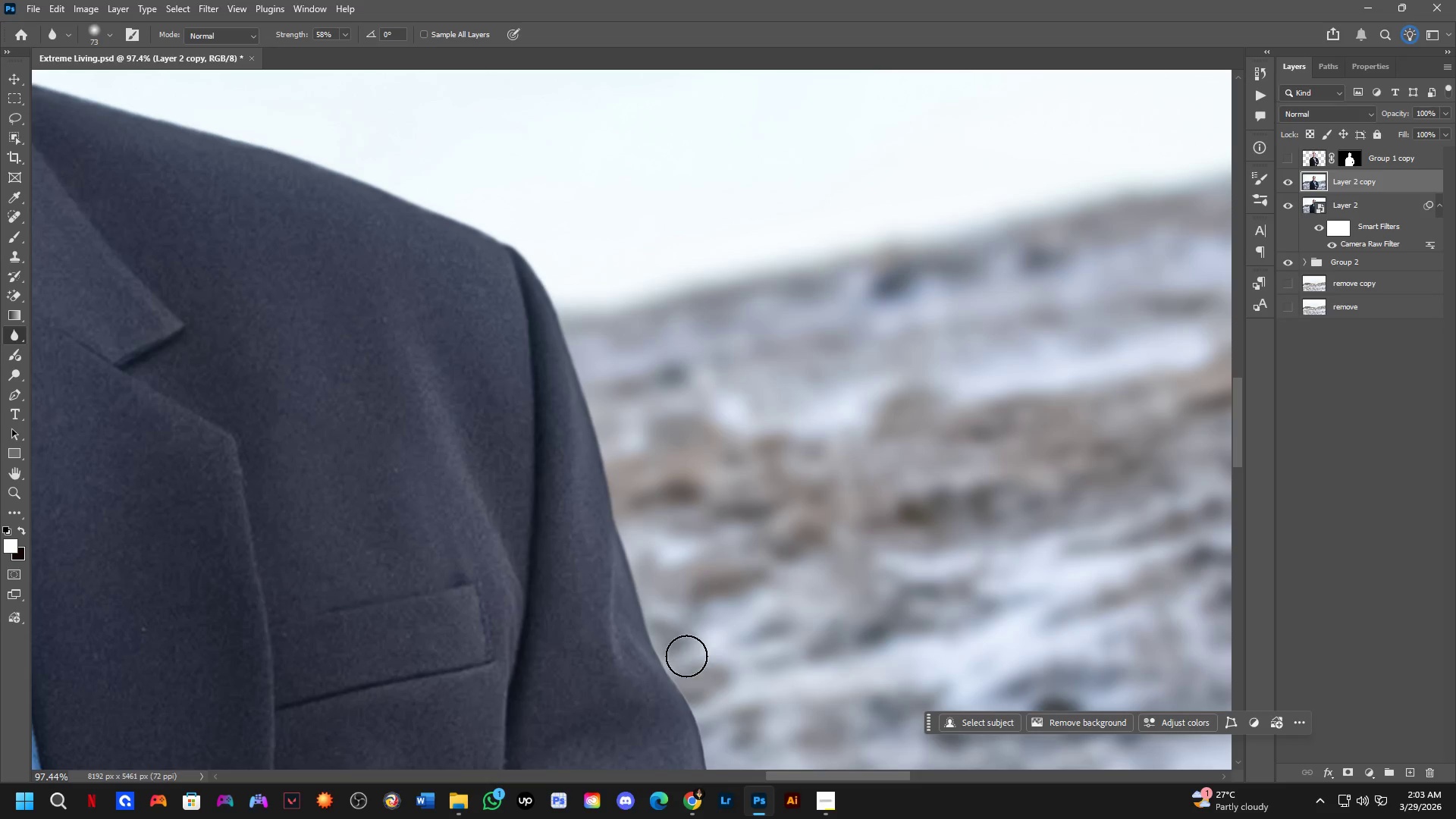 
hold_key(key=Space, duration=0.52)
 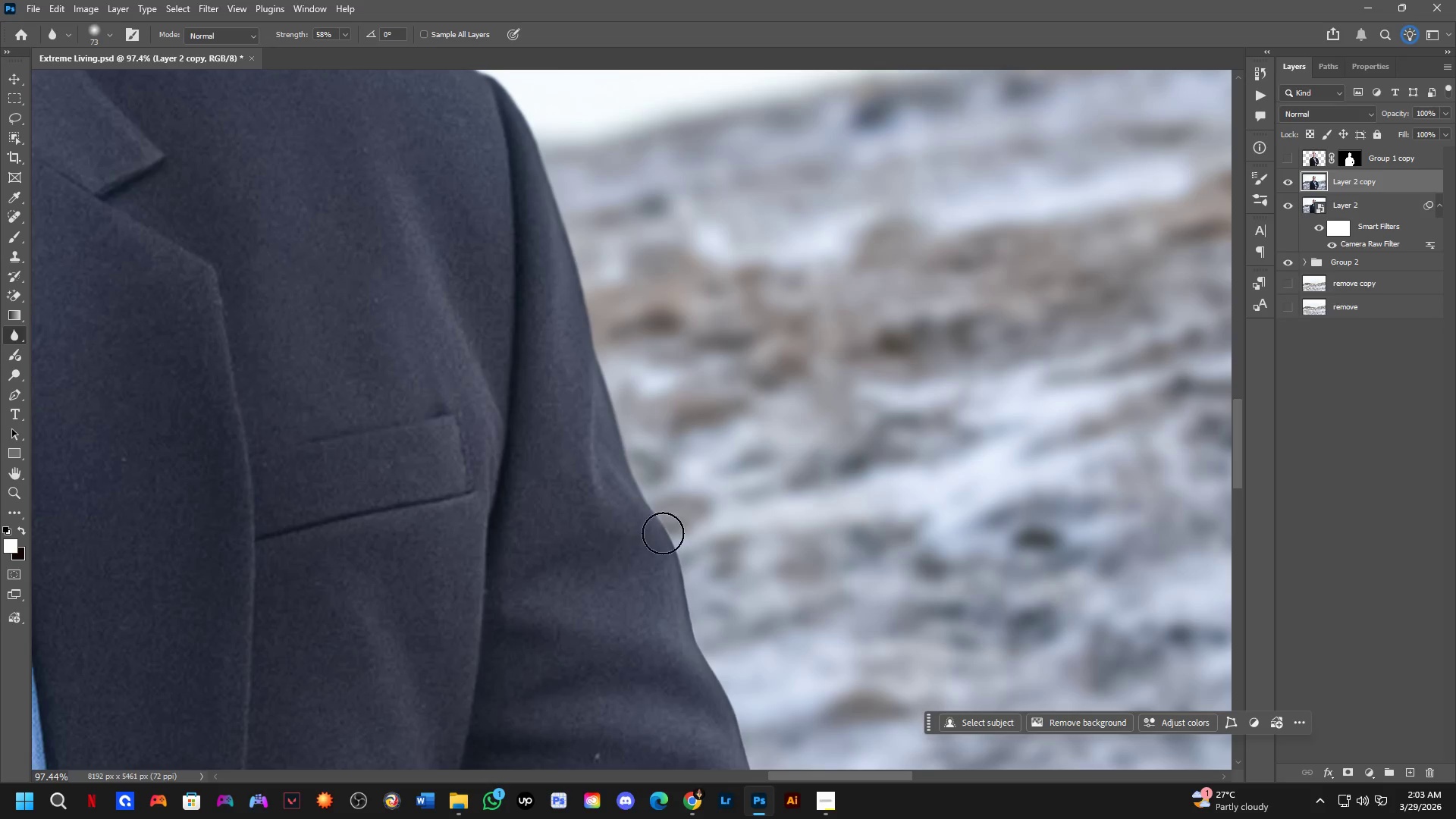 
left_click_drag(start_coordinate=[670, 581], to_coordinate=[651, 415])
 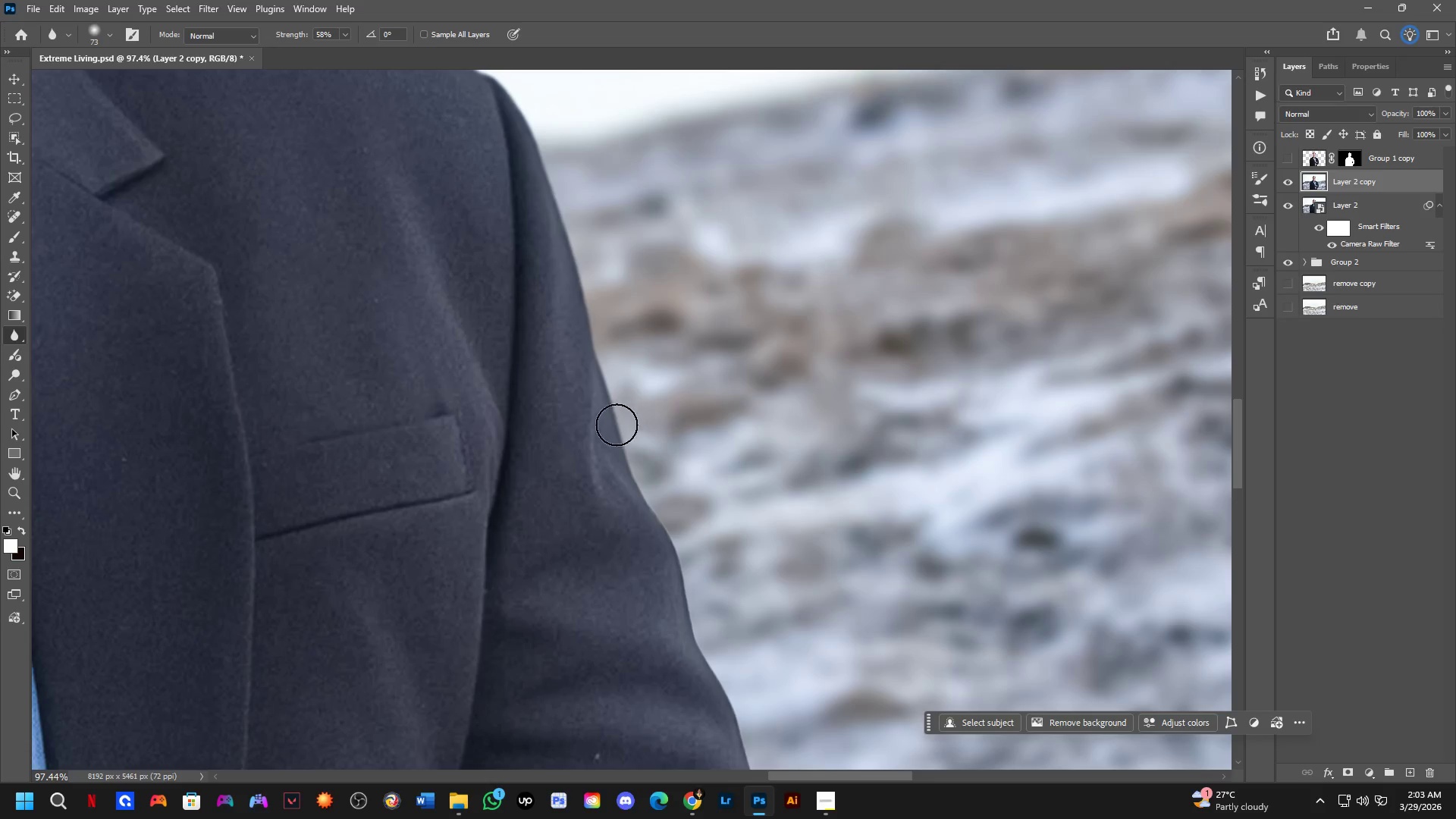 
left_click_drag(start_coordinate=[616, 445], to_coordinate=[628, 466])
 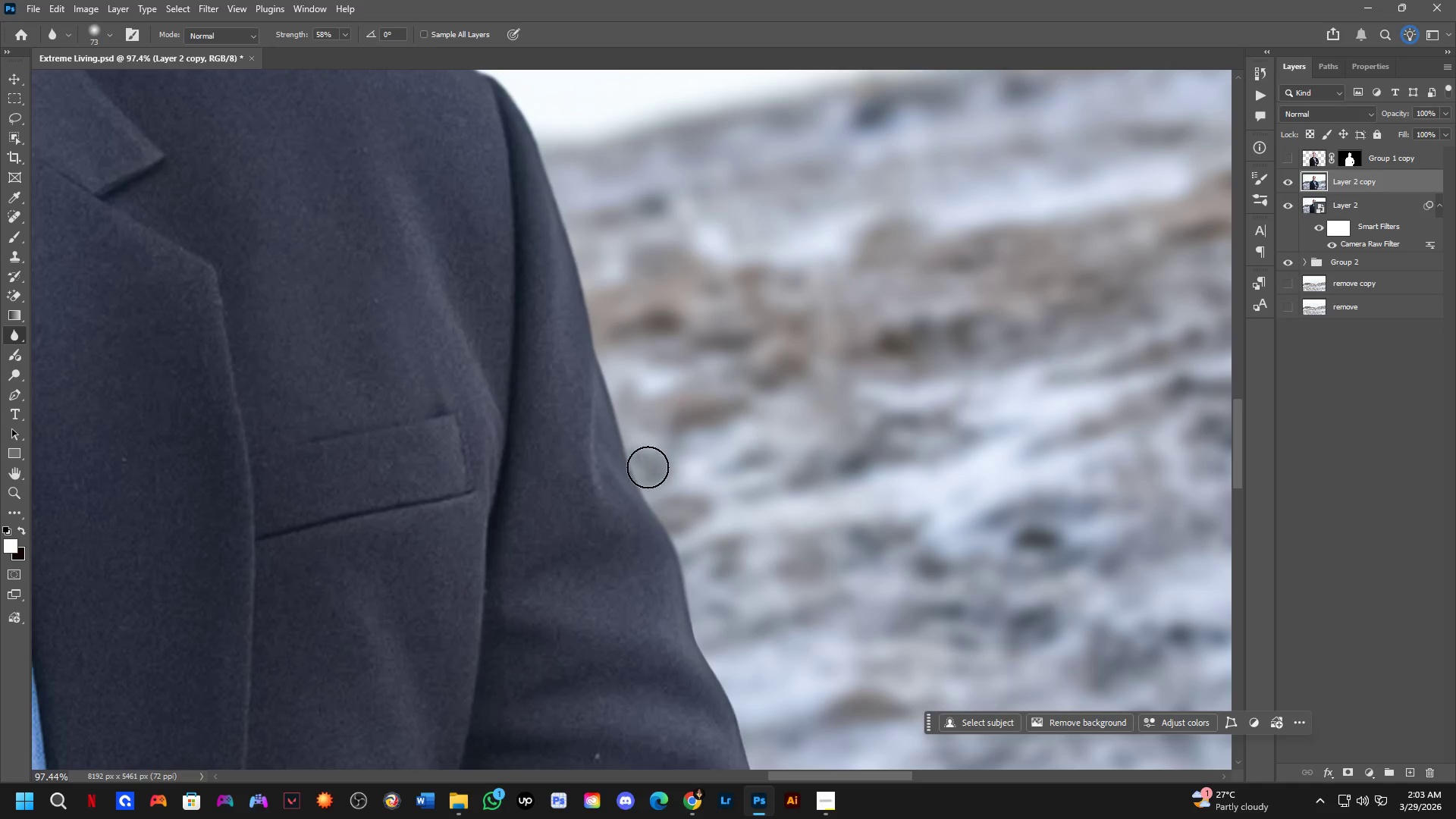 
hold_key(key=Space, duration=0.58)
 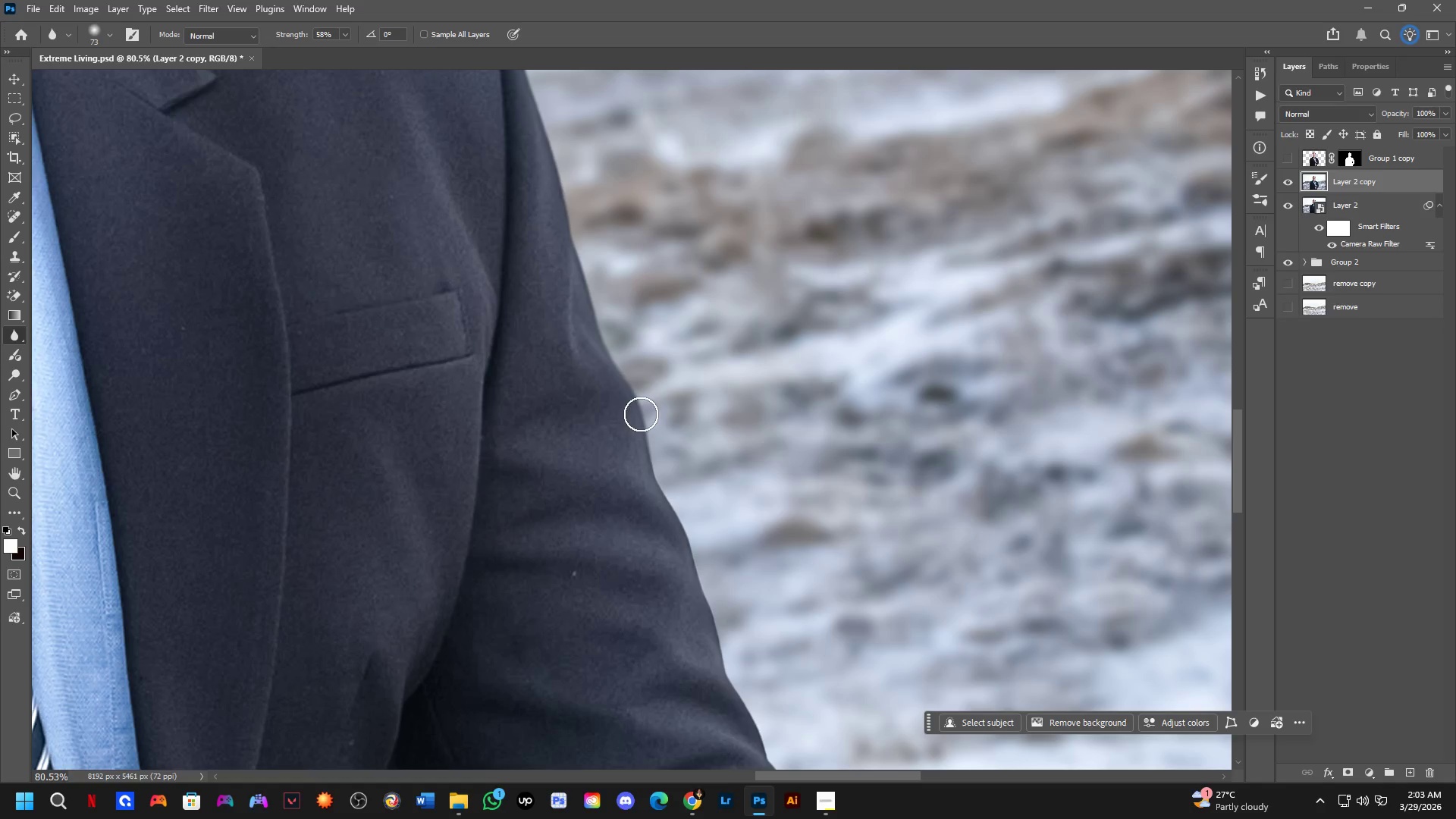 
left_click_drag(start_coordinate=[685, 560], to_coordinate=[653, 427])
 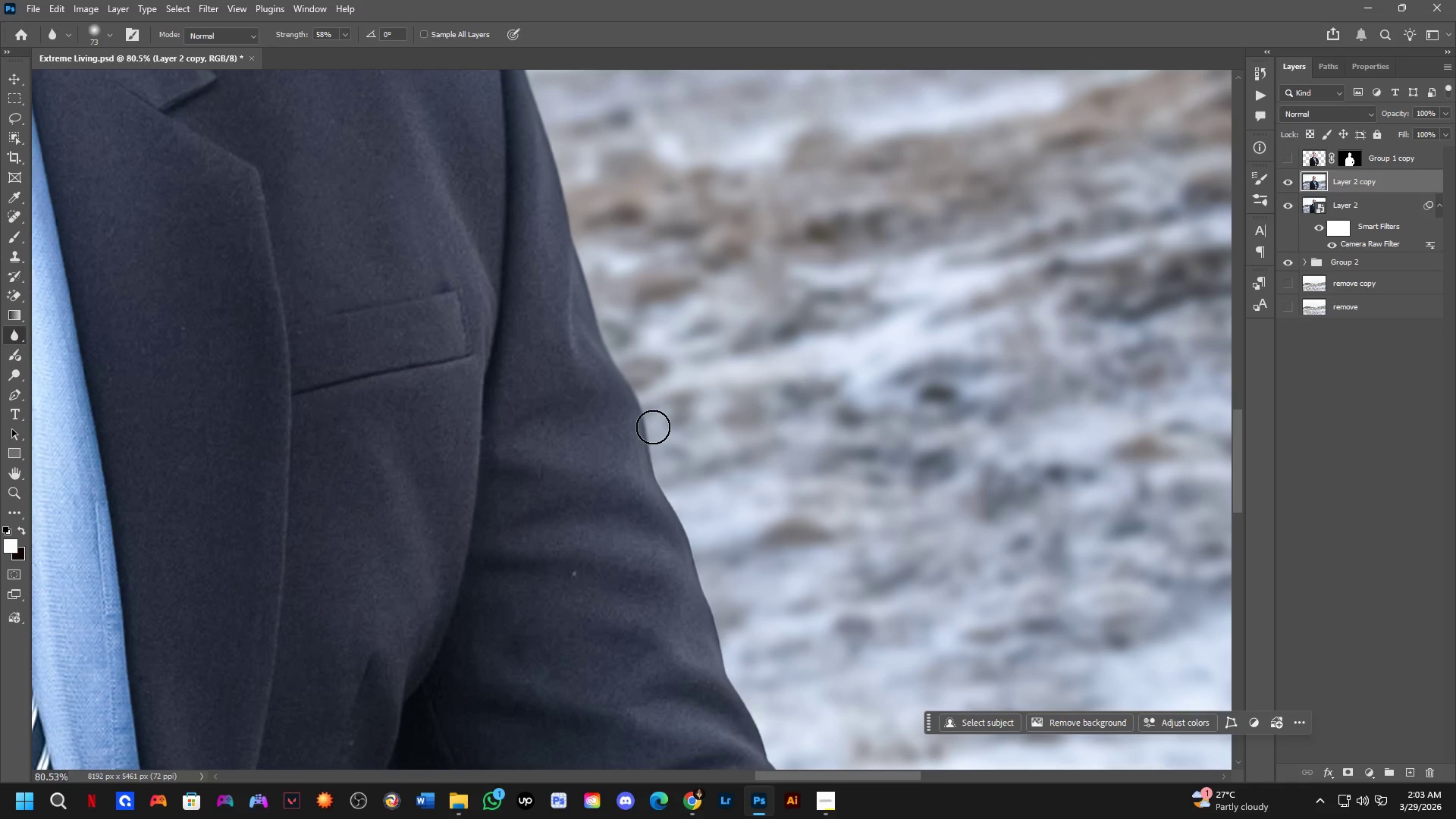 
scroll: coordinate [649, 467], scroll_direction: down, amount: 2.0
 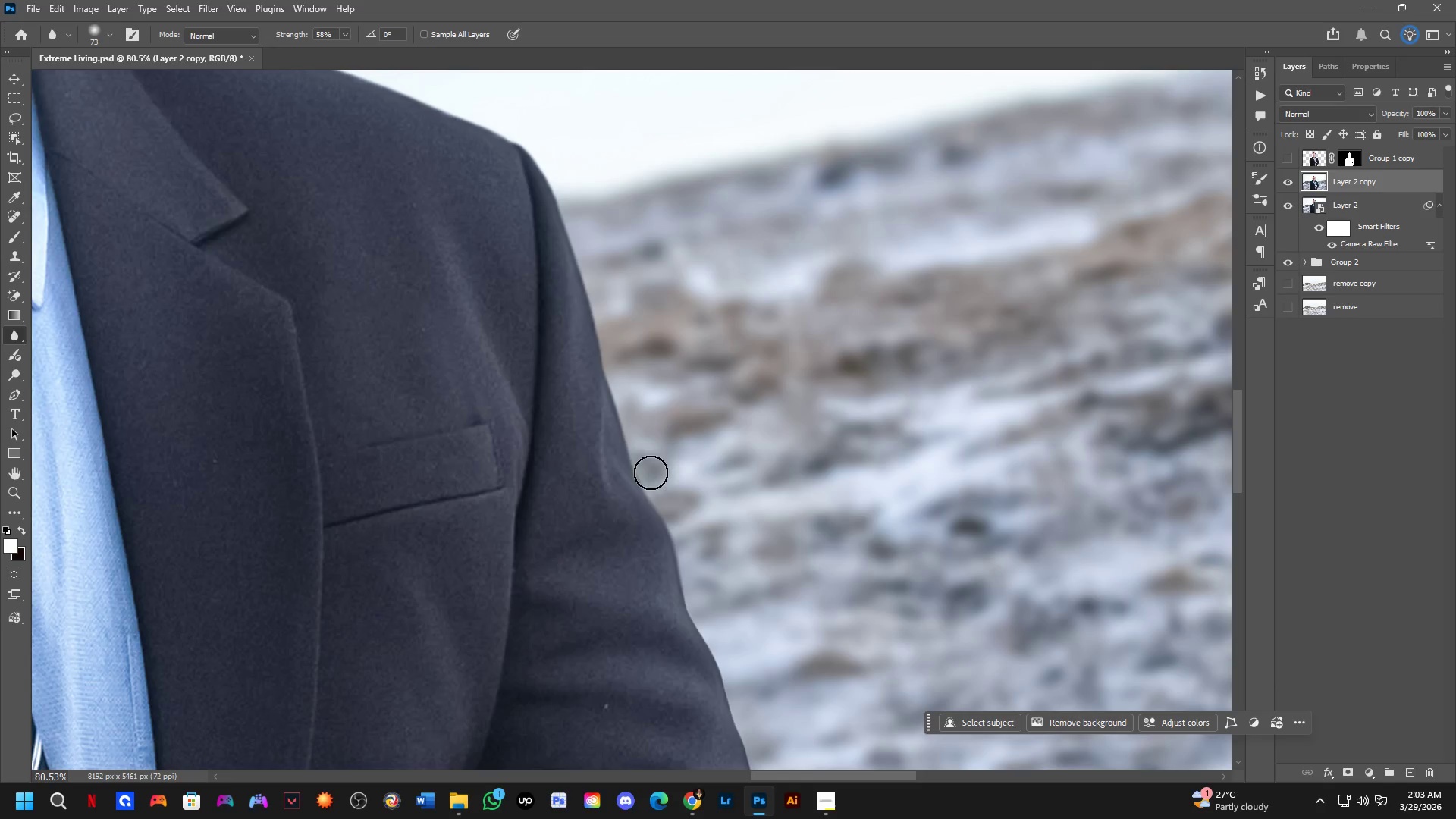 
hold_key(key=Space, duration=2.53)
 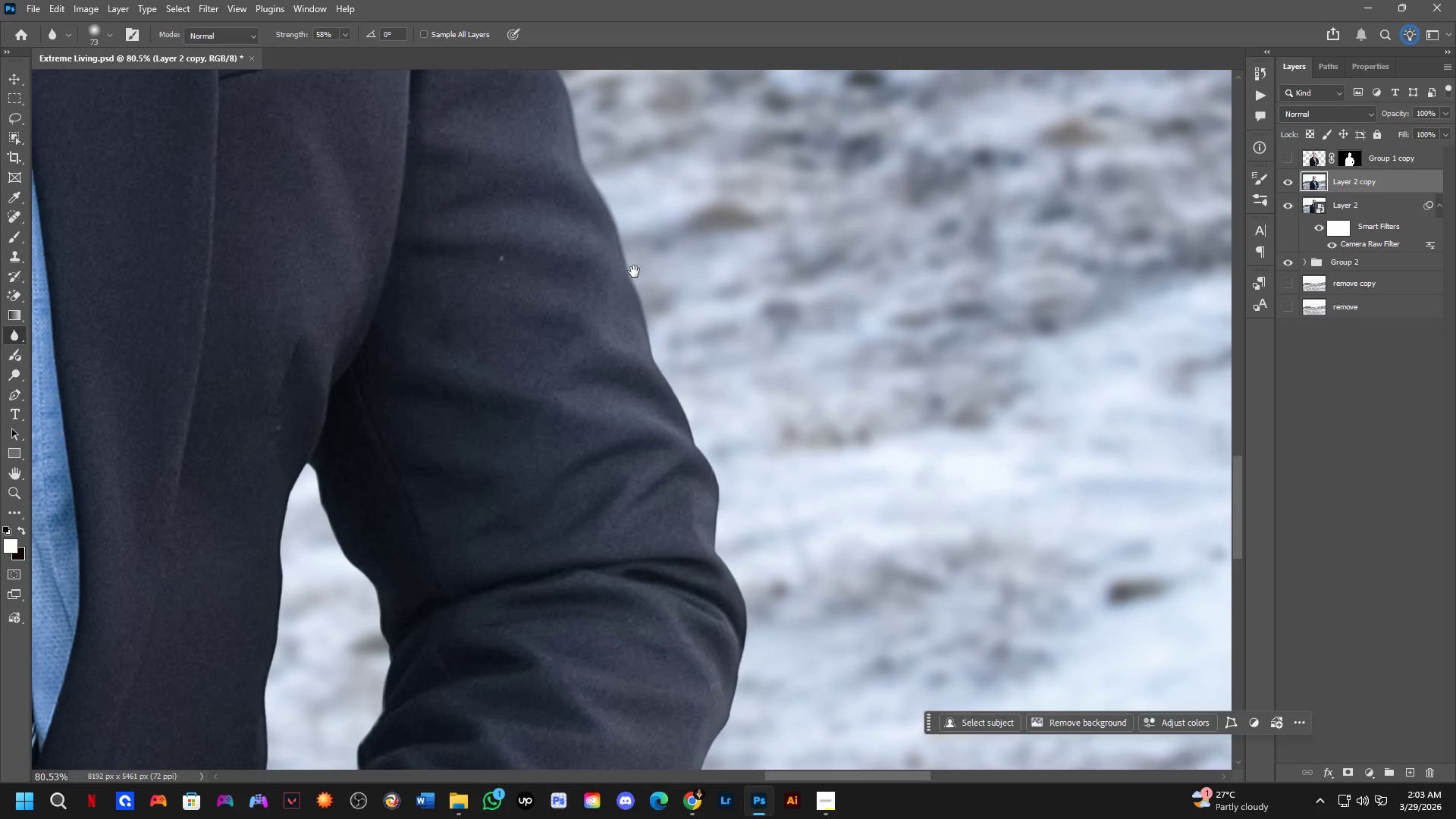 
left_click_drag(start_coordinate=[645, 422], to_coordinate=[694, 524])
 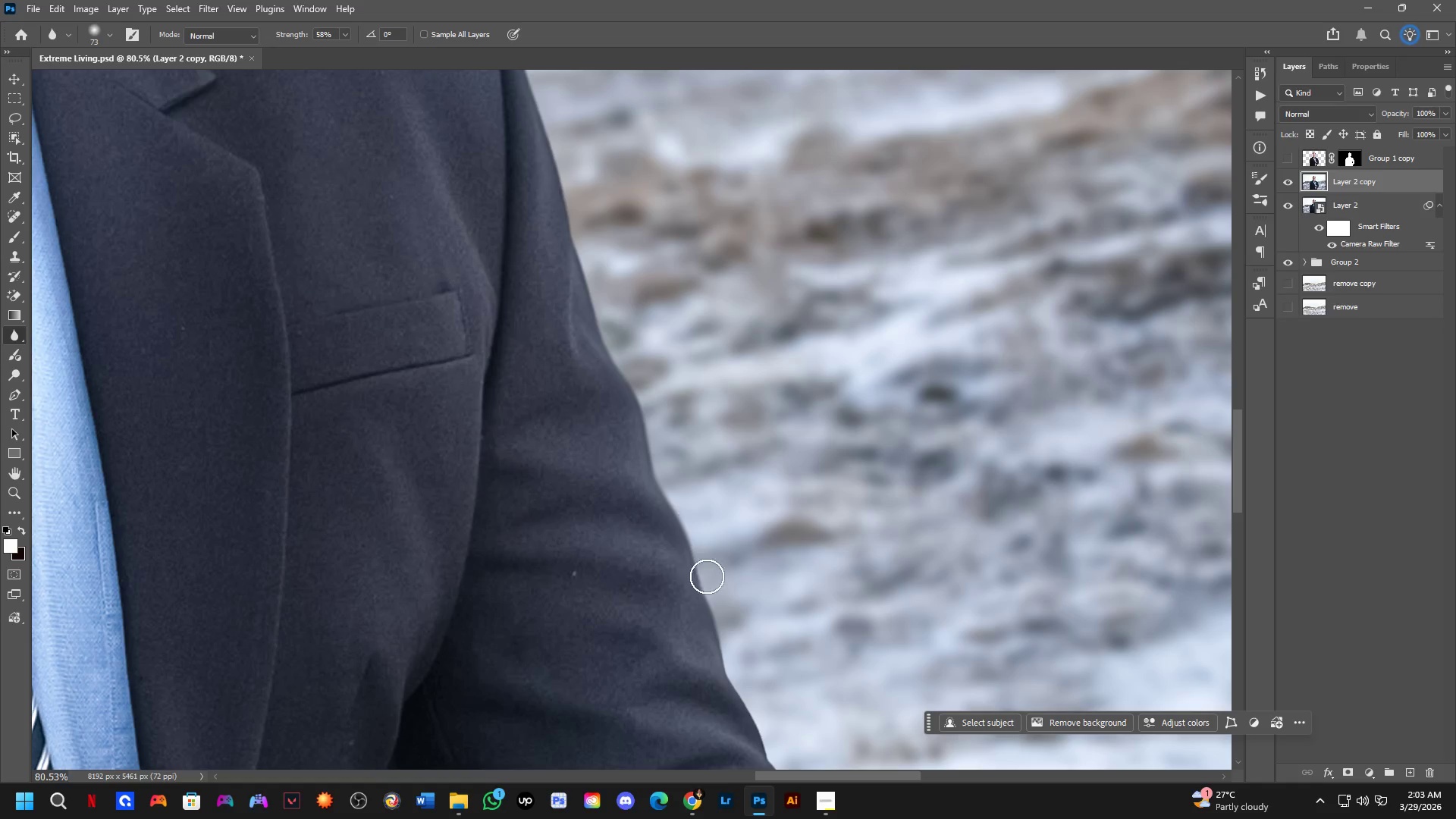 
hold_key(key=Space, duration=0.53)
 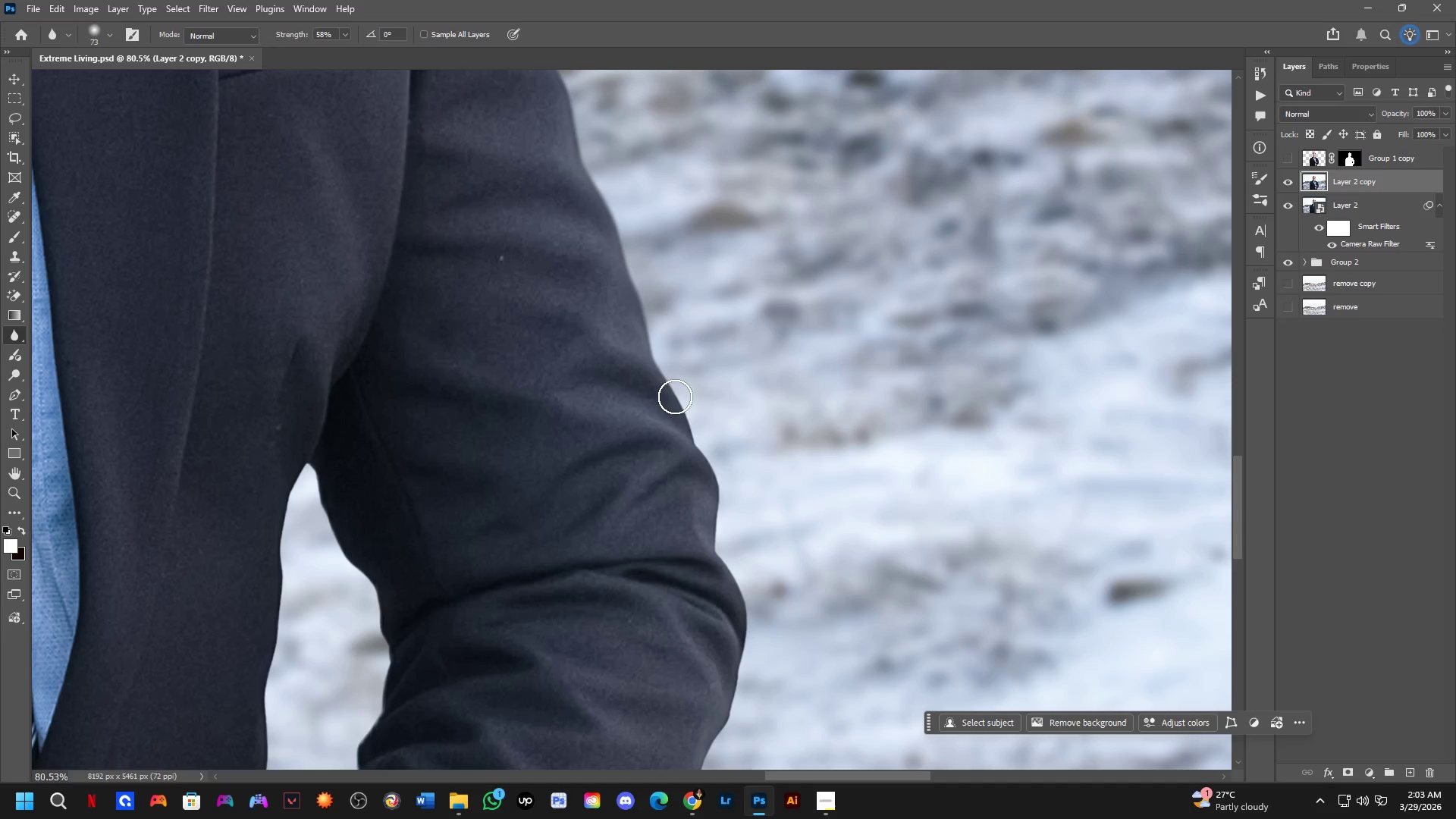 
left_click_drag(start_coordinate=[708, 585], to_coordinate=[635, 269])
 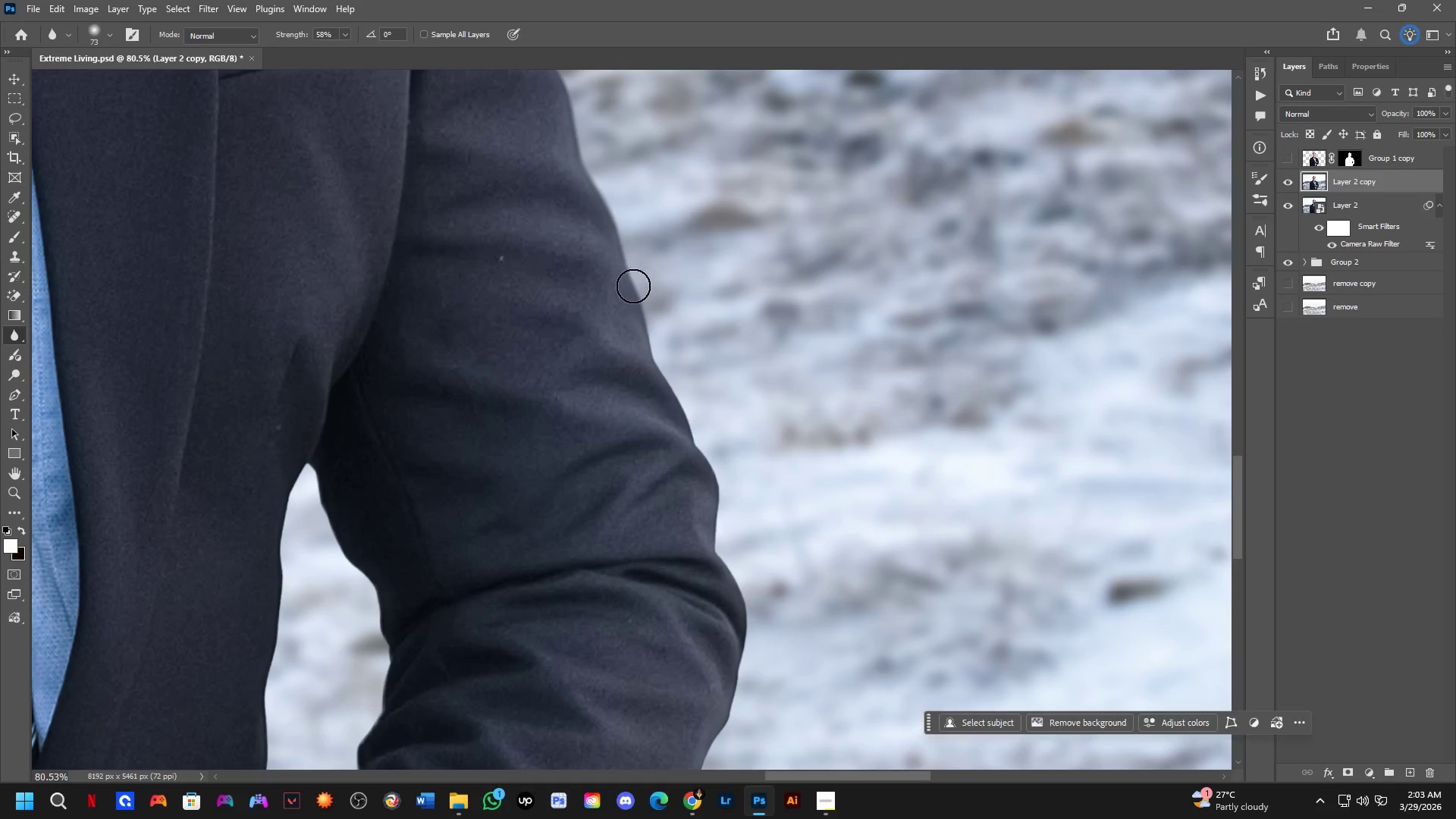 
left_click_drag(start_coordinate=[636, 303], to_coordinate=[672, 374])
 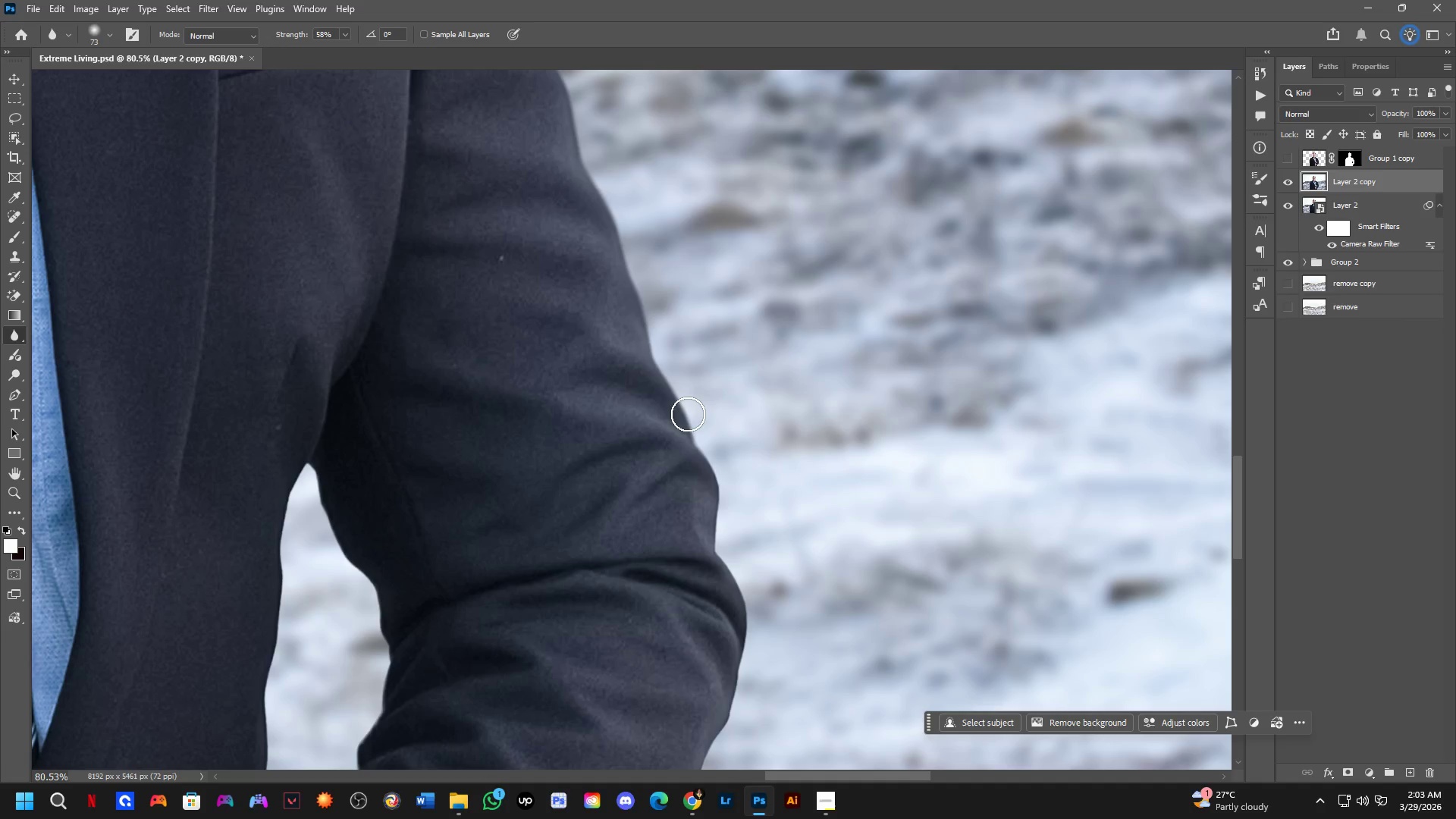 
left_click_drag(start_coordinate=[698, 433], to_coordinate=[723, 539])
 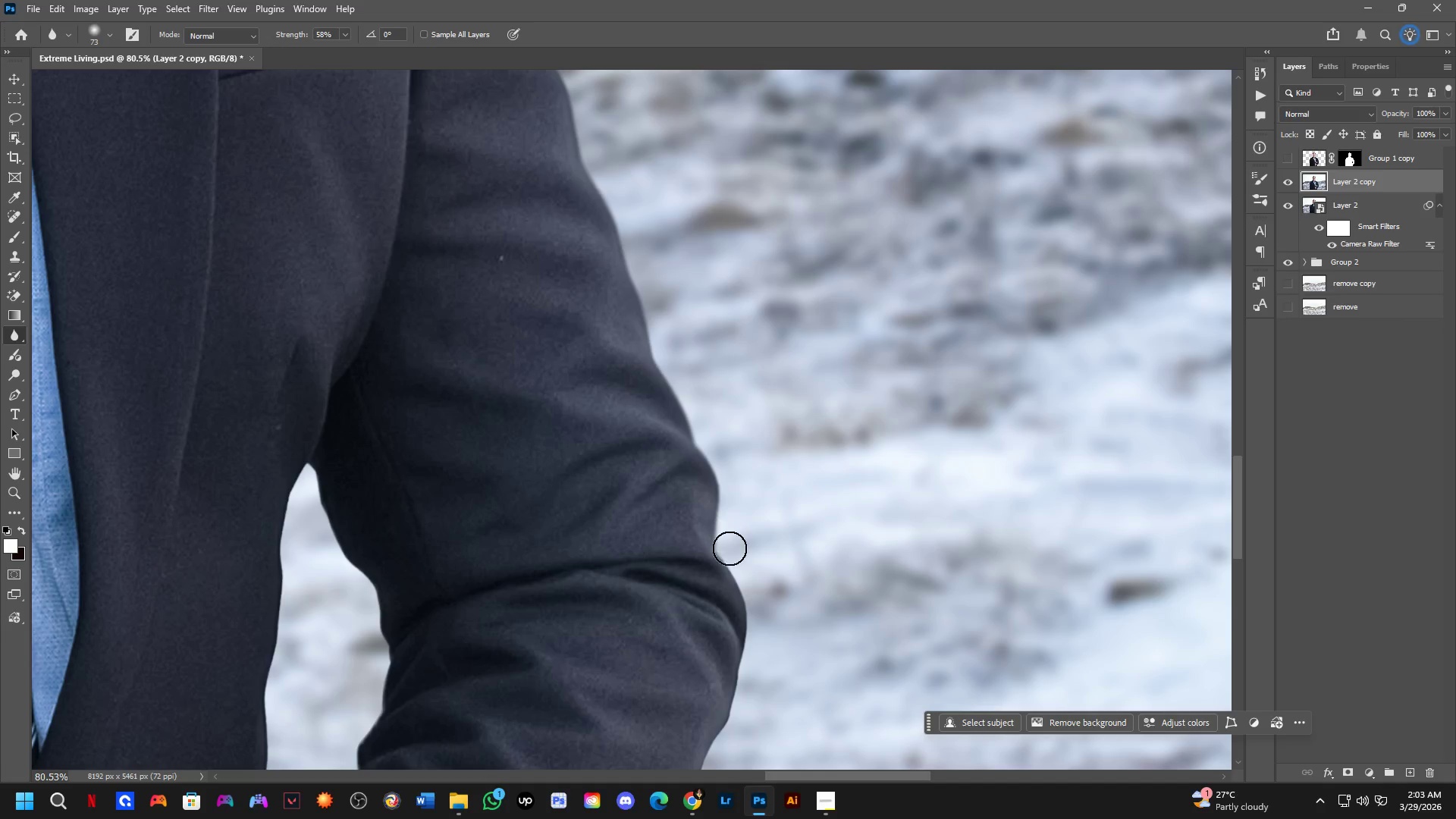 
hold_key(key=Space, duration=0.52)
 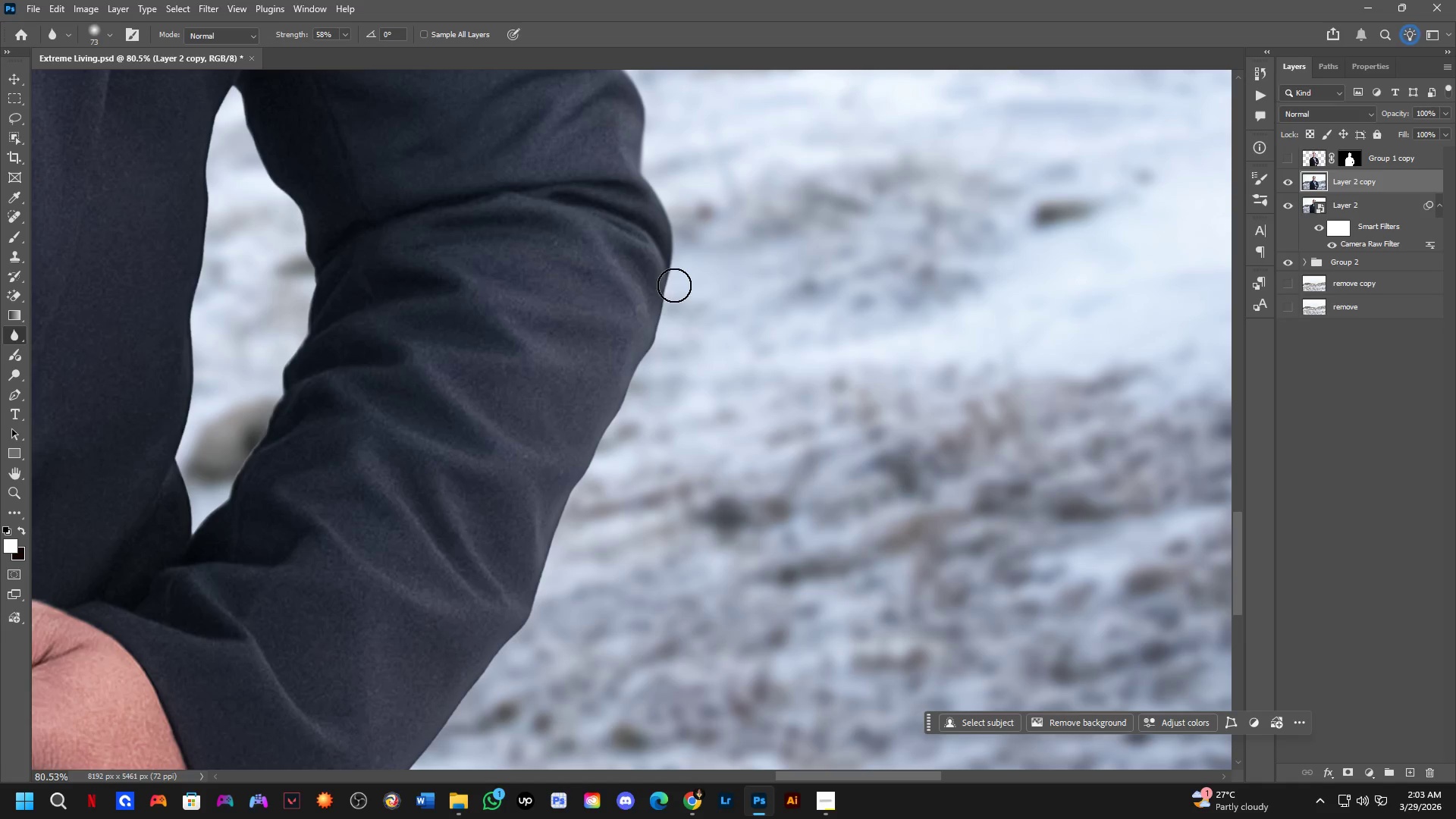 
left_click_drag(start_coordinate=[733, 552], to_coordinate=[659, 174])
 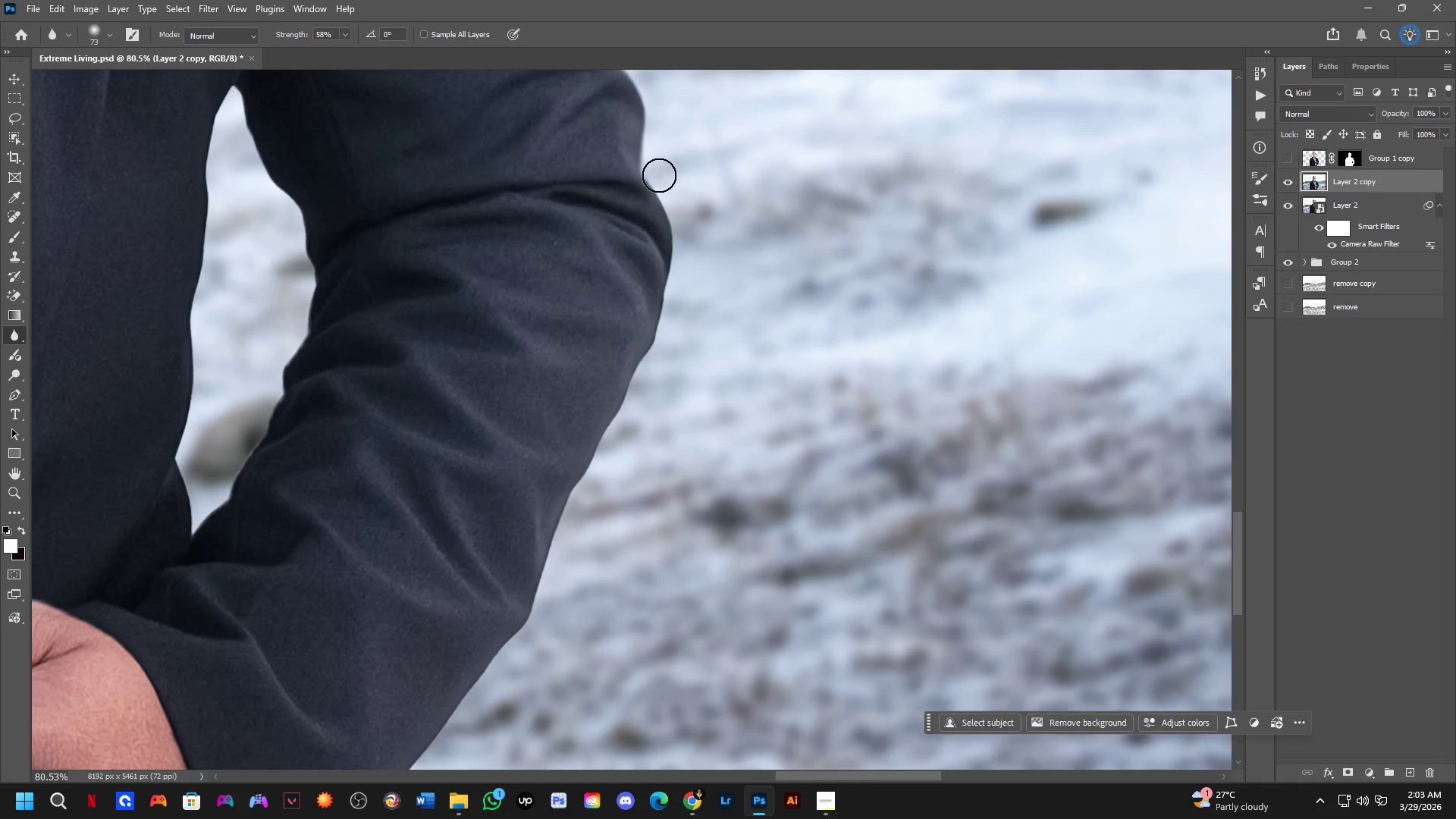 
left_click_drag(start_coordinate=[659, 184], to_coordinate=[670, 216])
 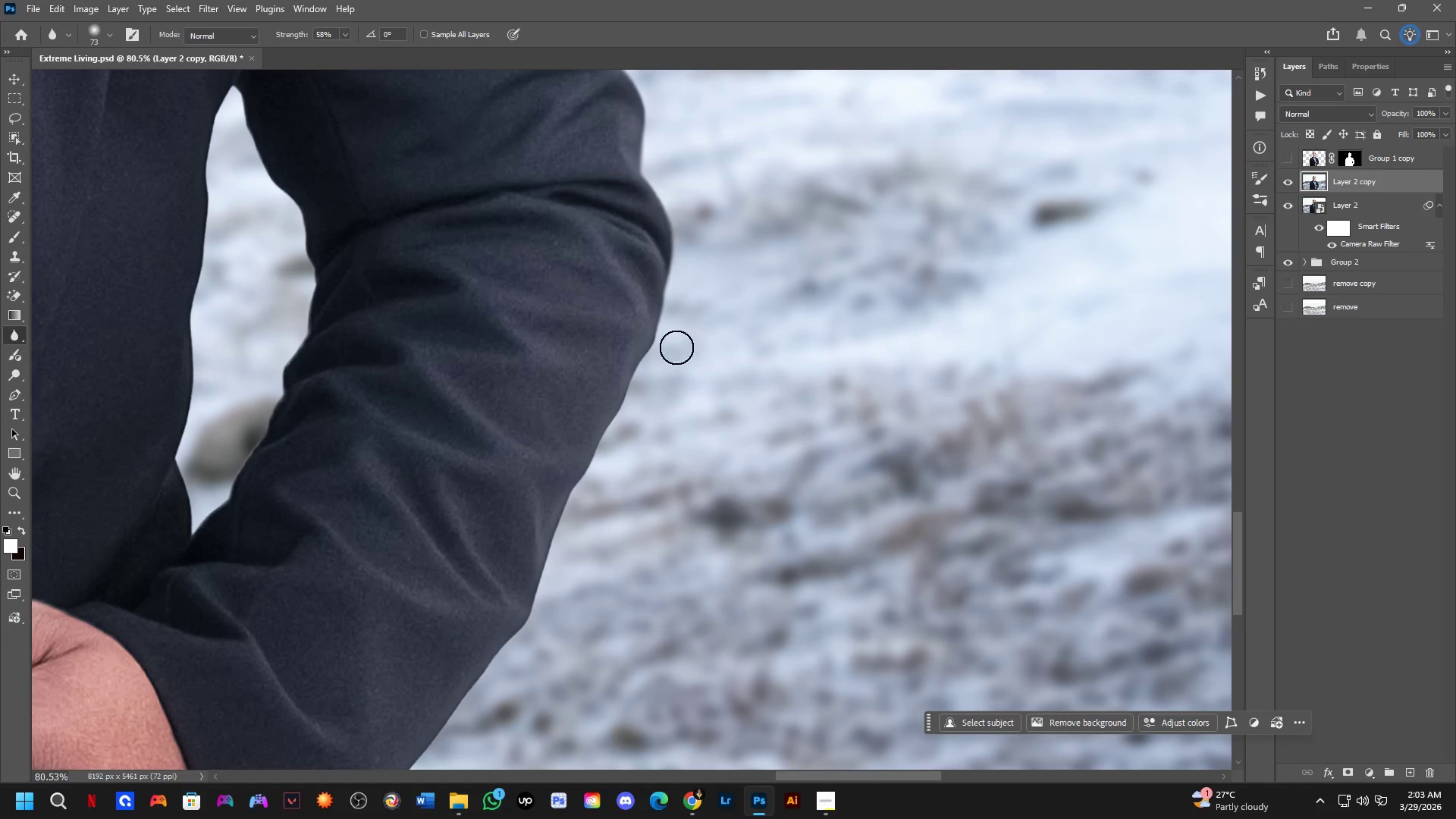 
hold_key(key=Space, duration=0.47)
 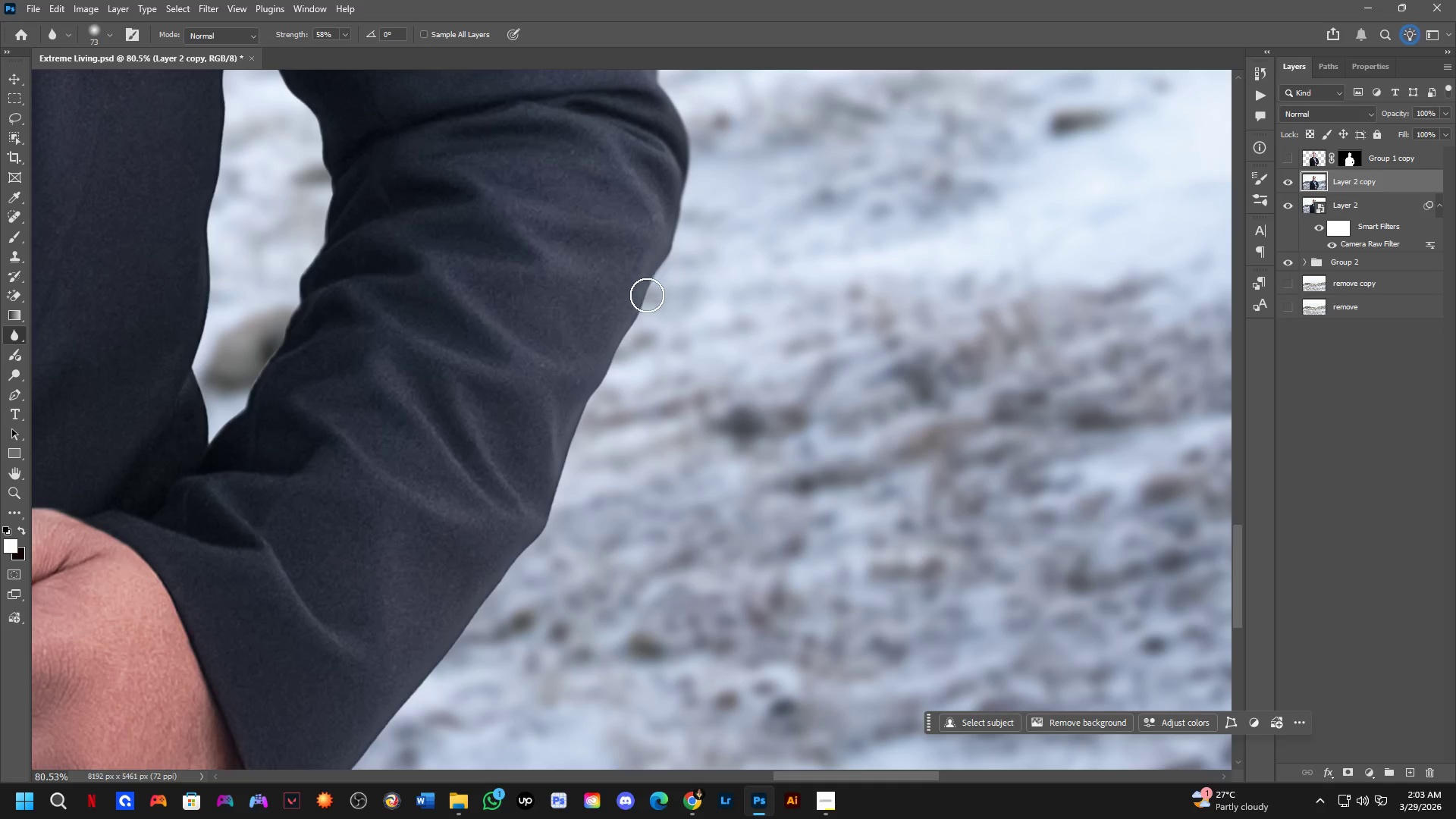 
left_click_drag(start_coordinate=[664, 359], to_coordinate=[681, 268])
 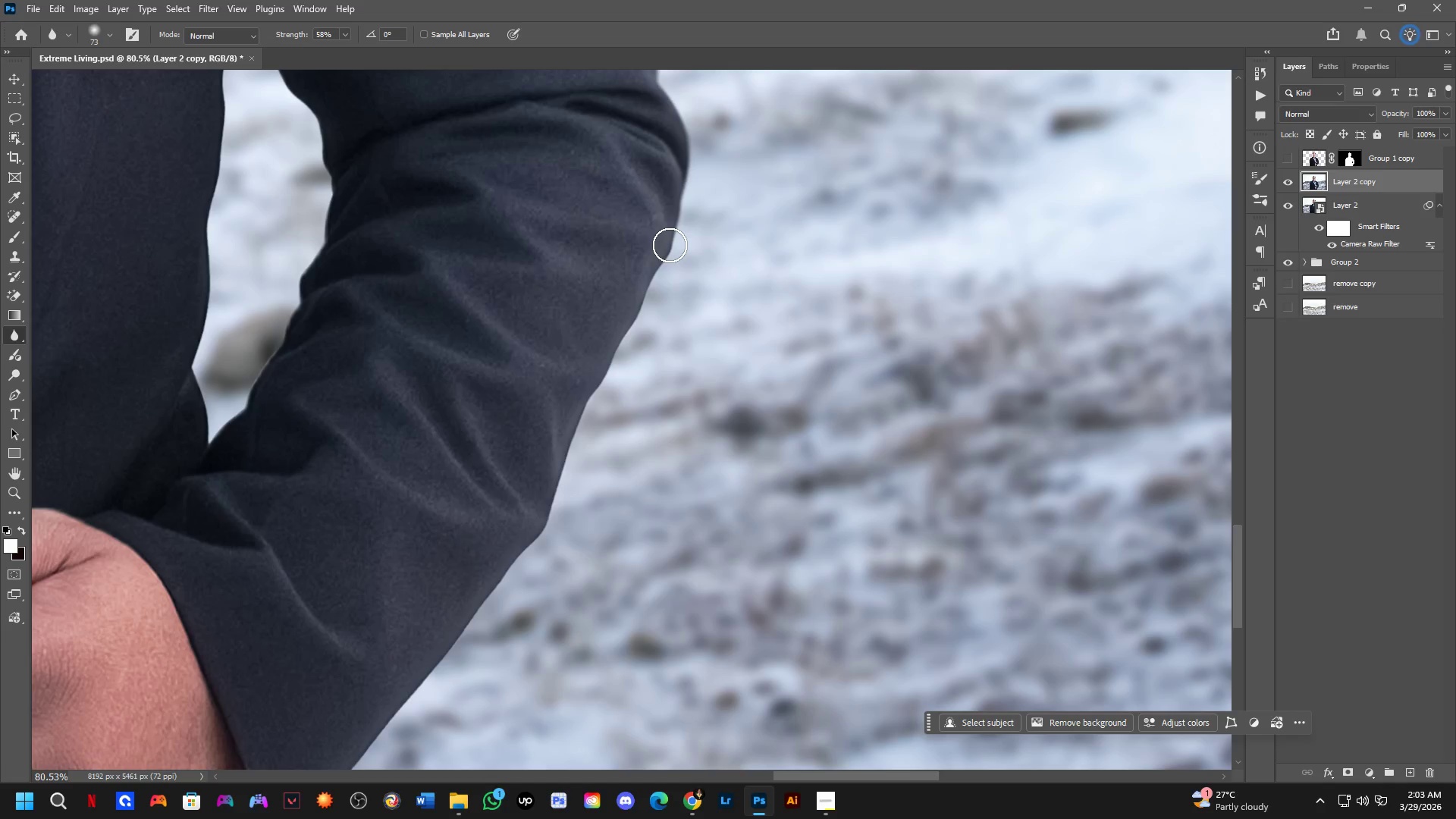 
left_click_drag(start_coordinate=[670, 245], to_coordinate=[642, 325])
 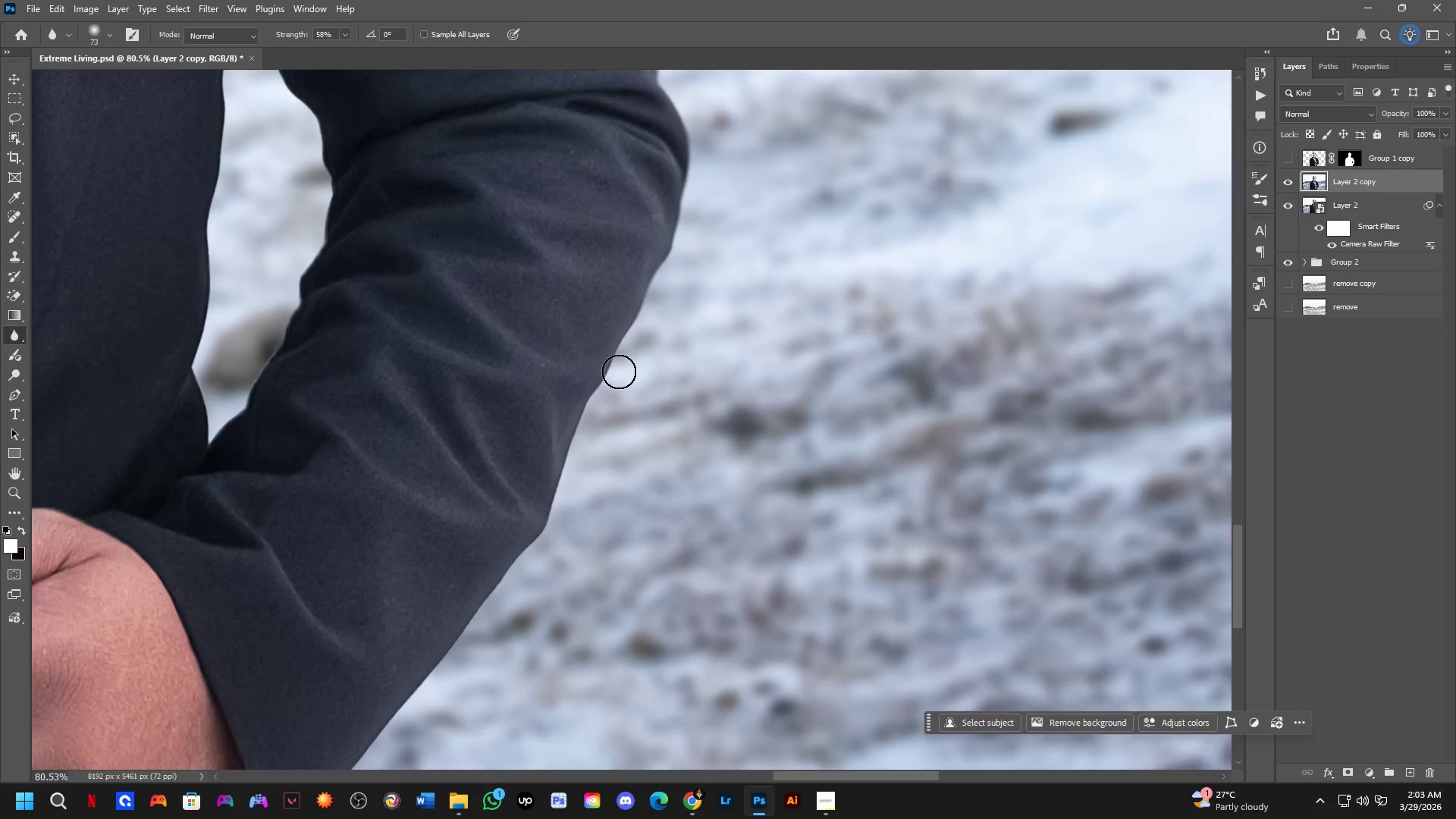 
scroll: coordinate [586, 422], scroll_direction: down, amount: 7.0
 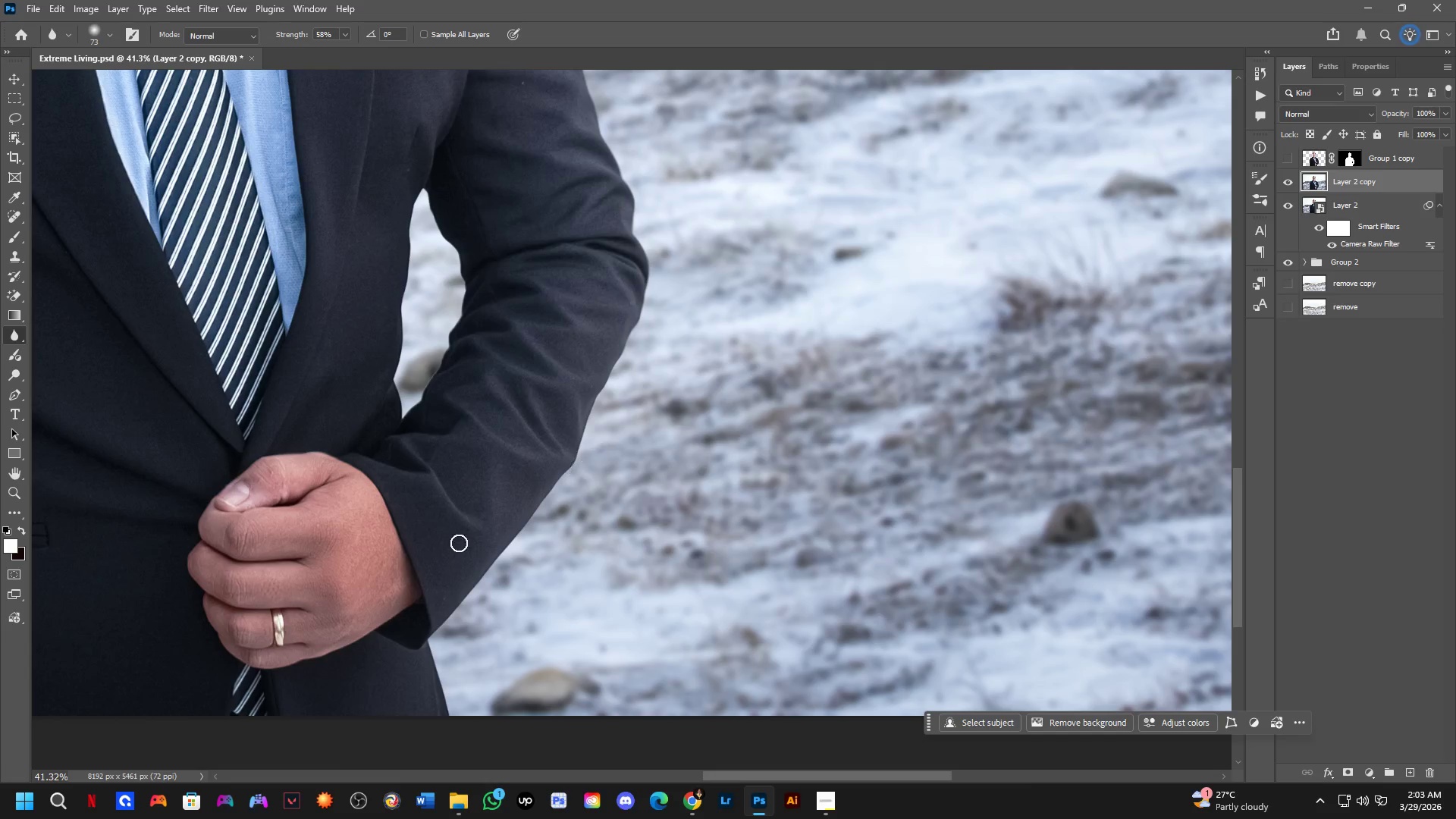 
left_click_drag(start_coordinate=[453, 617], to_coordinate=[478, 560])
 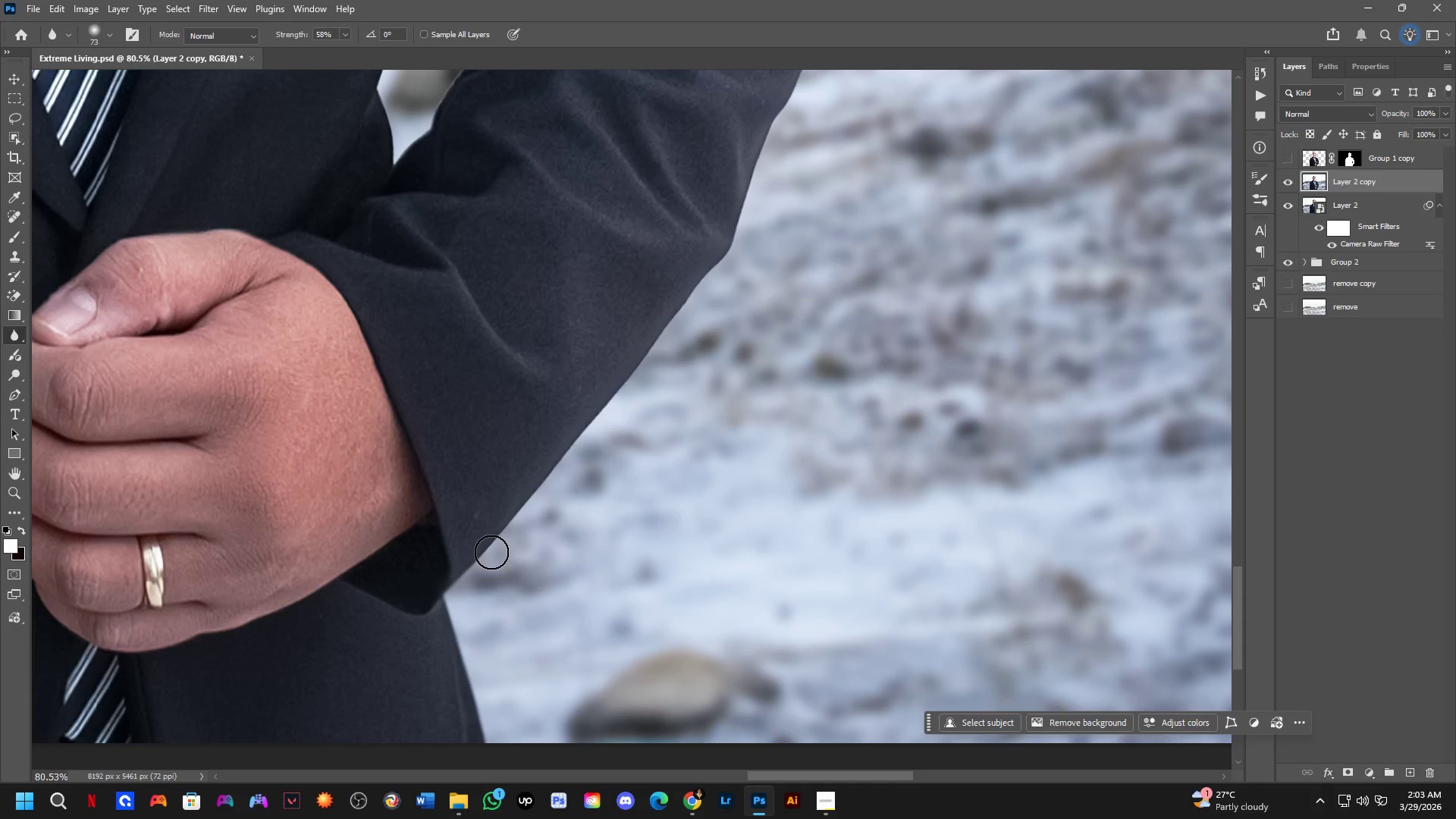 
scroll: coordinate [445, 642], scroll_direction: up, amount: 7.0
 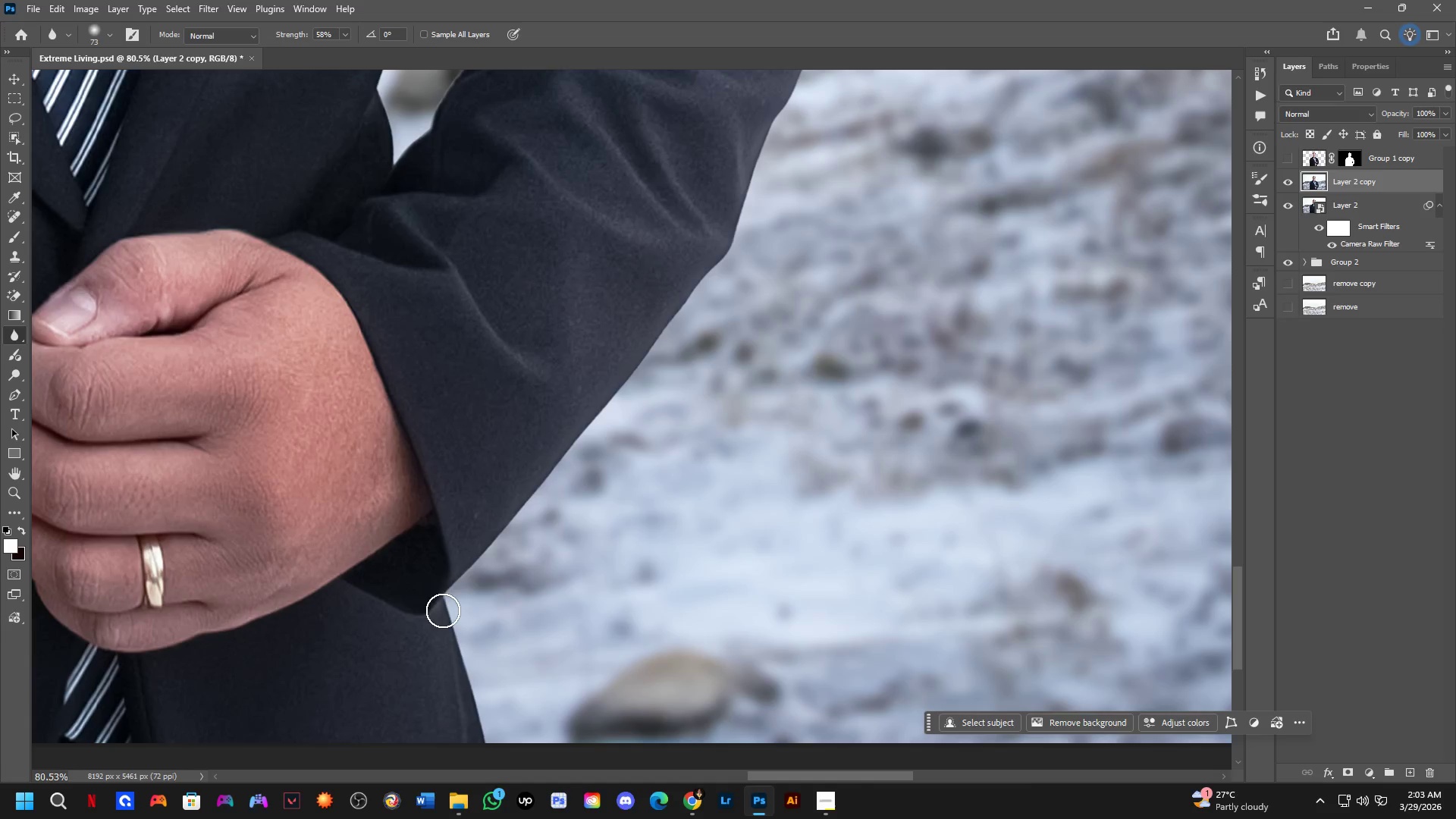 
hold_key(key=Space, duration=0.56)
 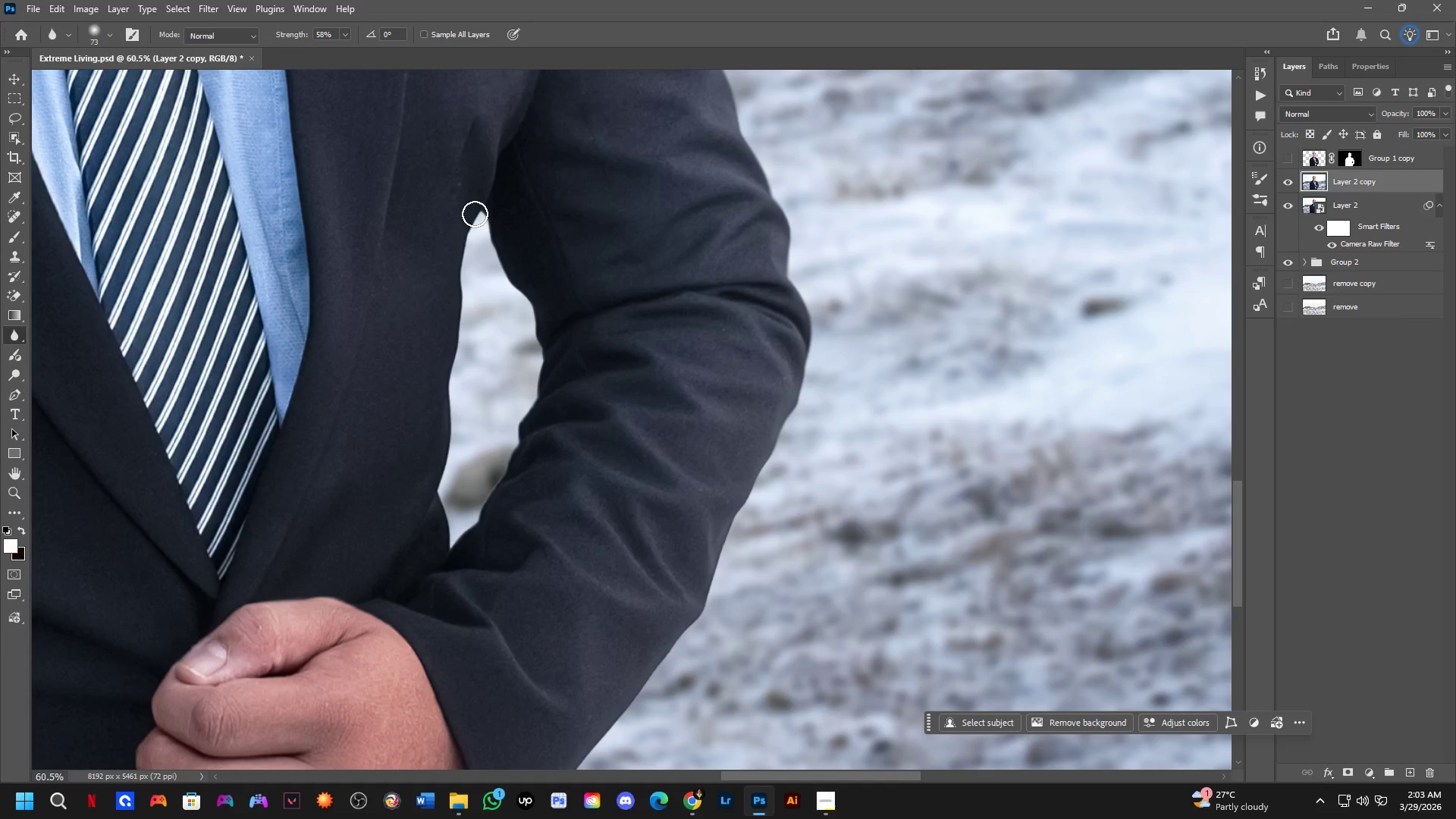 
left_click_drag(start_coordinate=[490, 472], to_coordinate=[522, 761])
 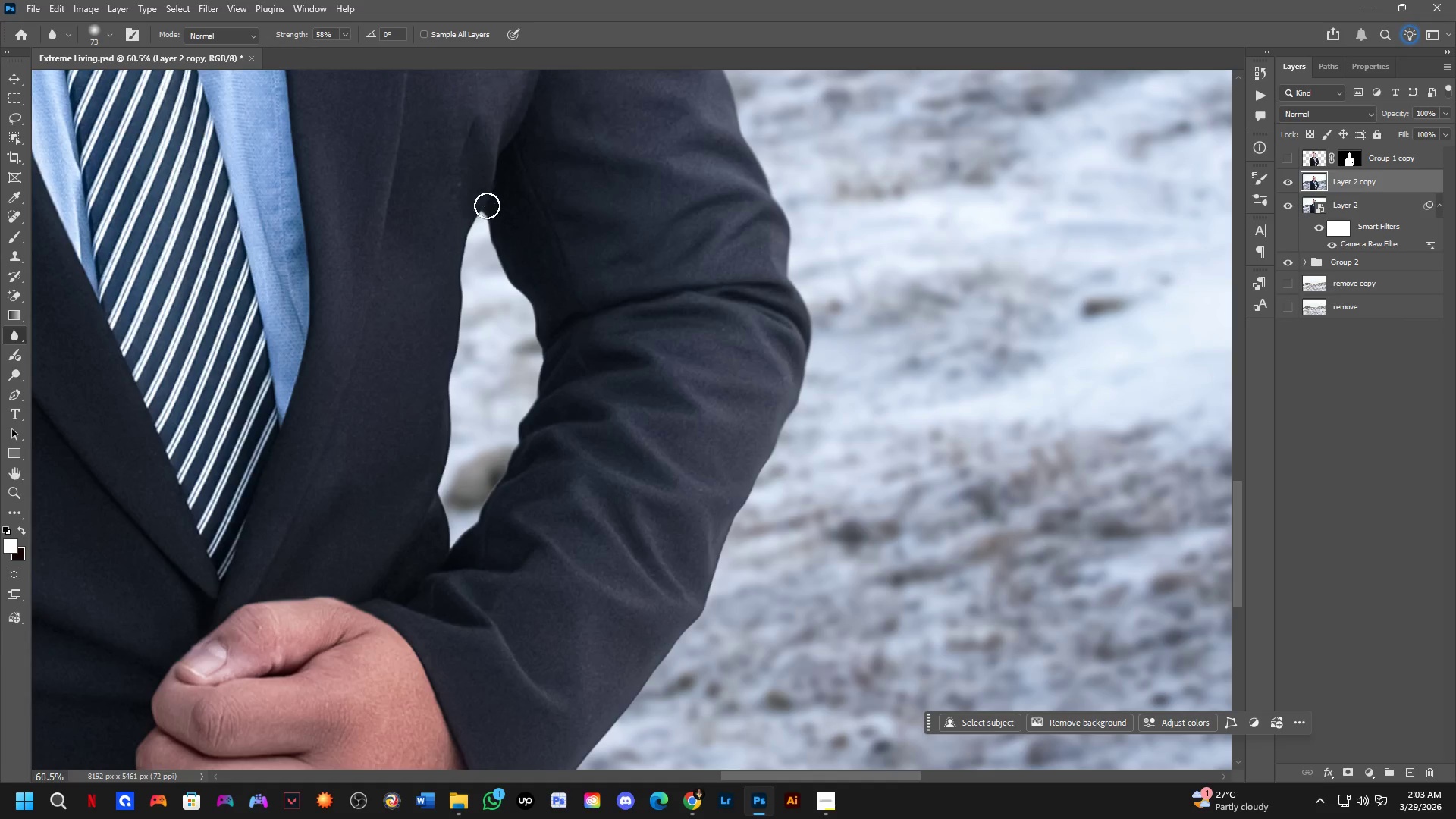 
scroll: coordinate [492, 549], scroll_direction: down, amount: 3.0
 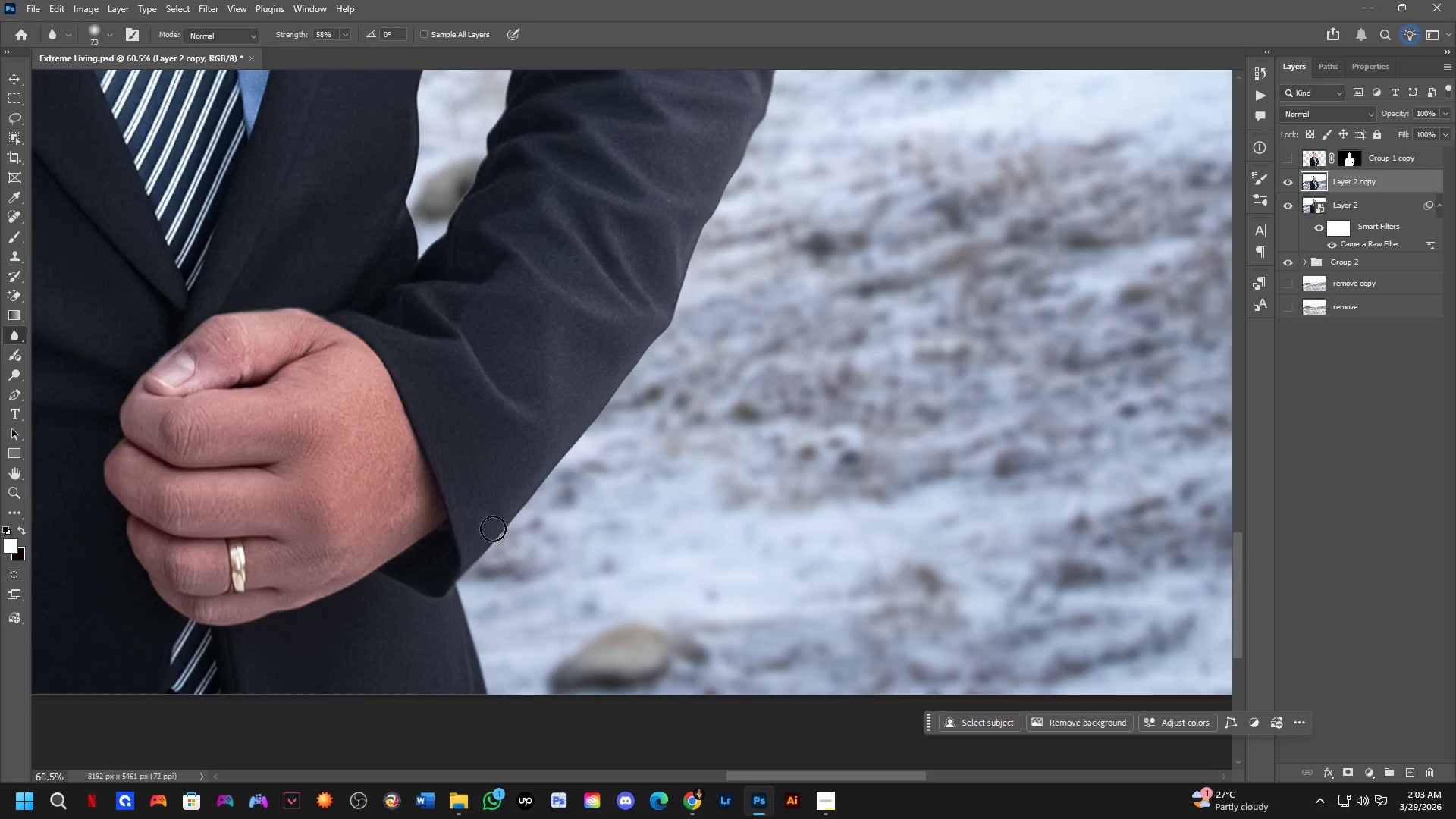 
left_click_drag(start_coordinate=[475, 212], to_coordinate=[493, 496])
 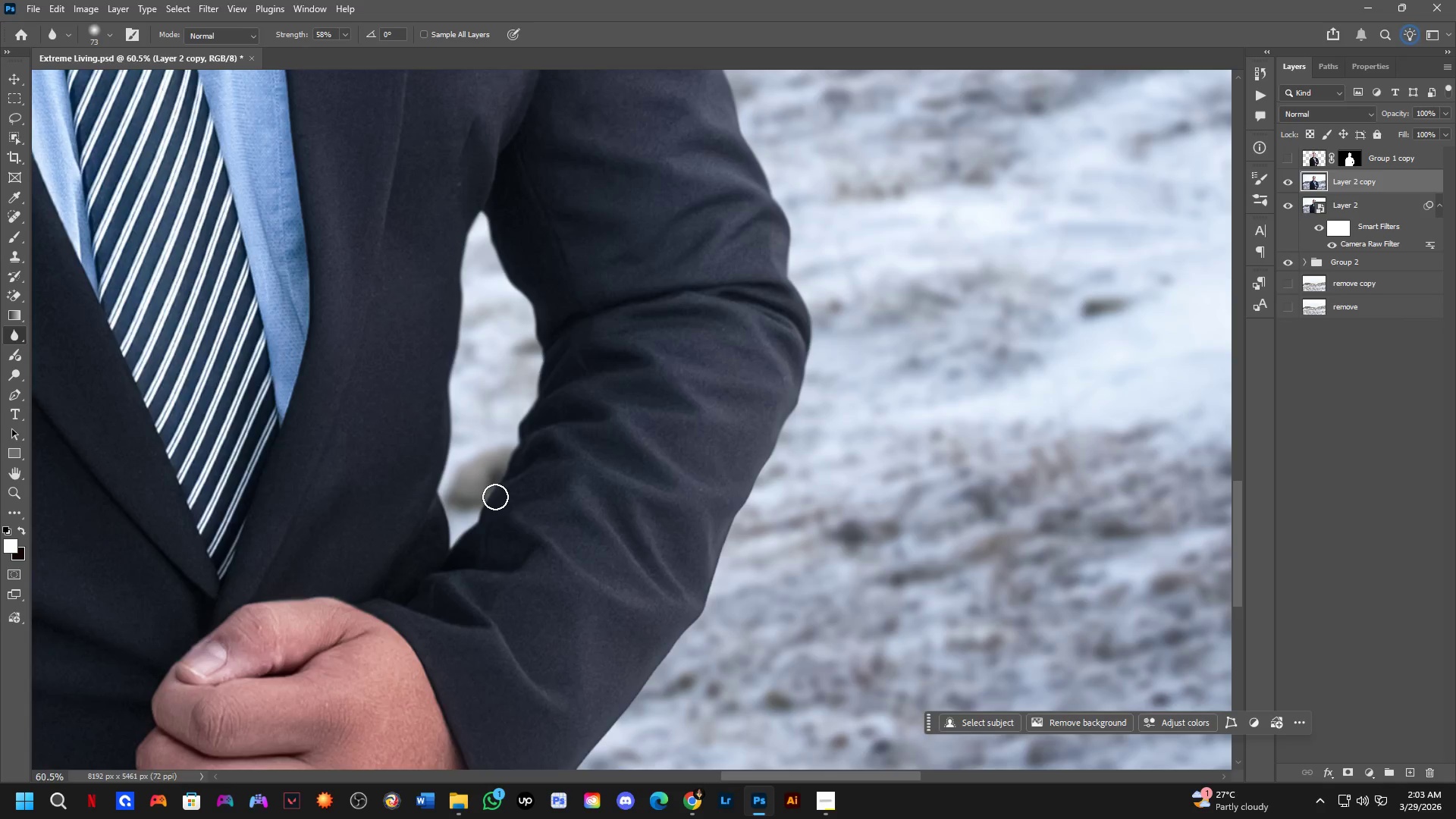 
scroll: coordinate [531, 477], scroll_direction: down, amount: 10.0
 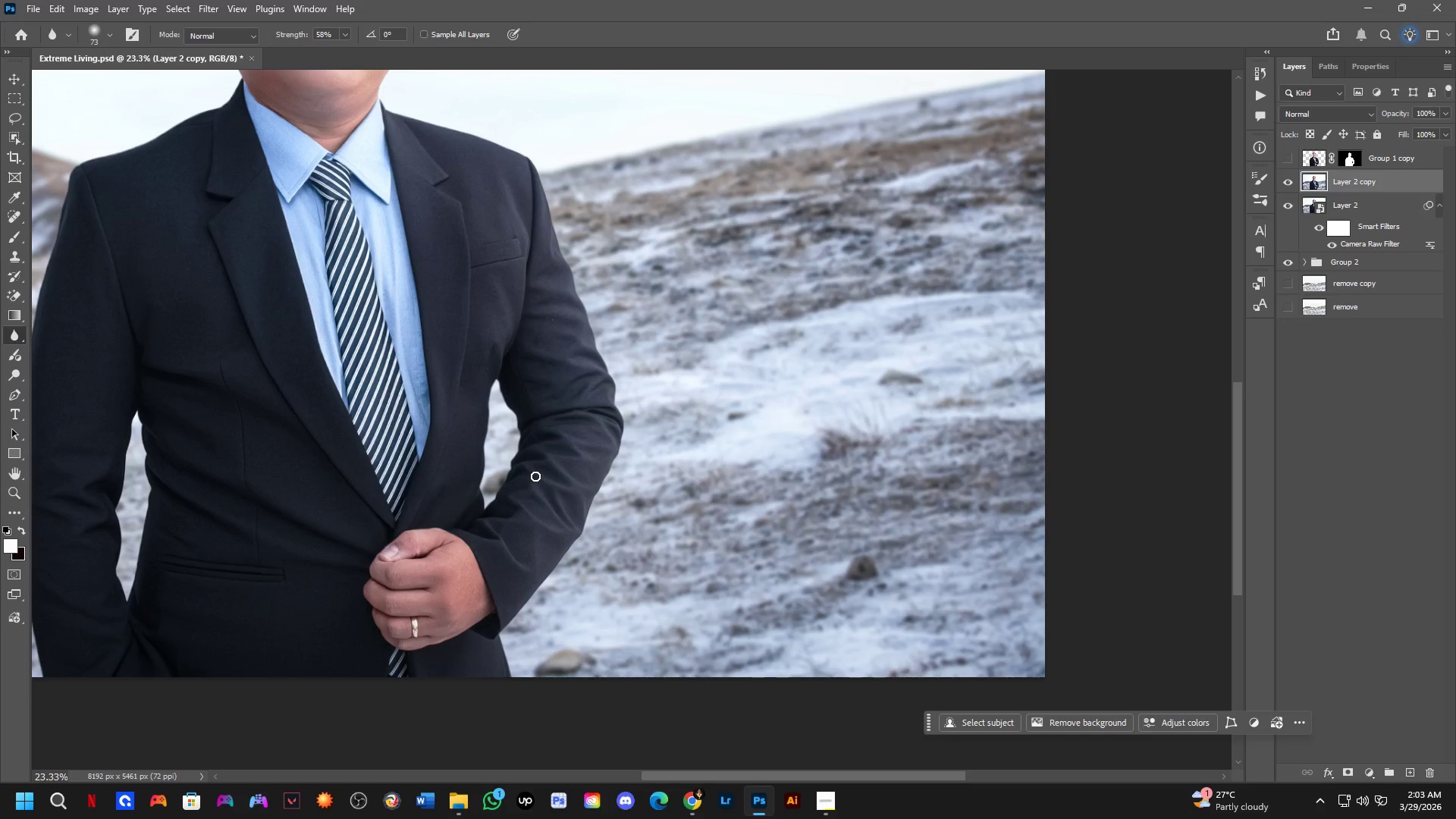 
wait(20.07)
 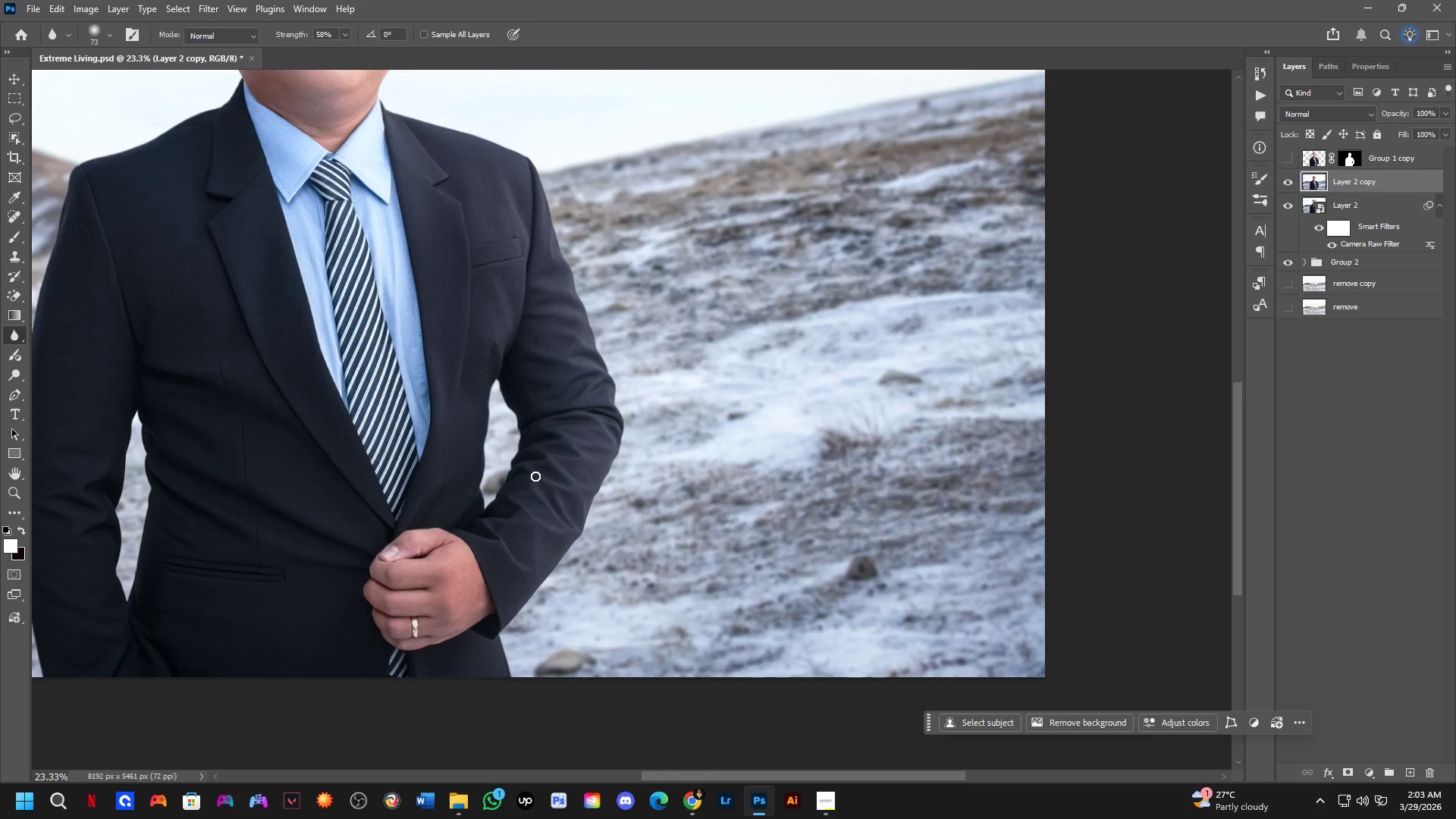 
key(Shift+ShiftLeft)
 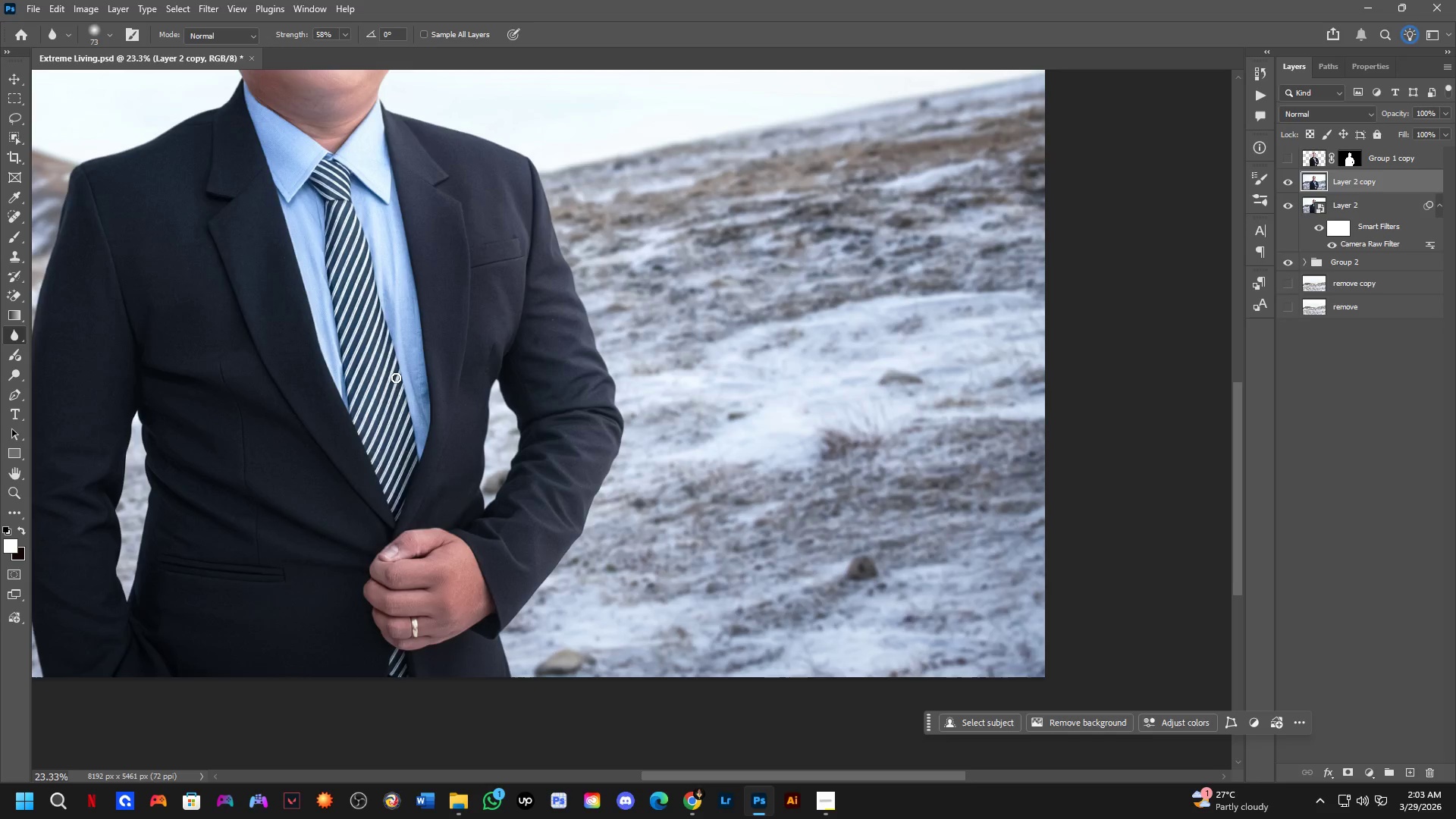 
hold_key(key=Space, duration=0.67)
 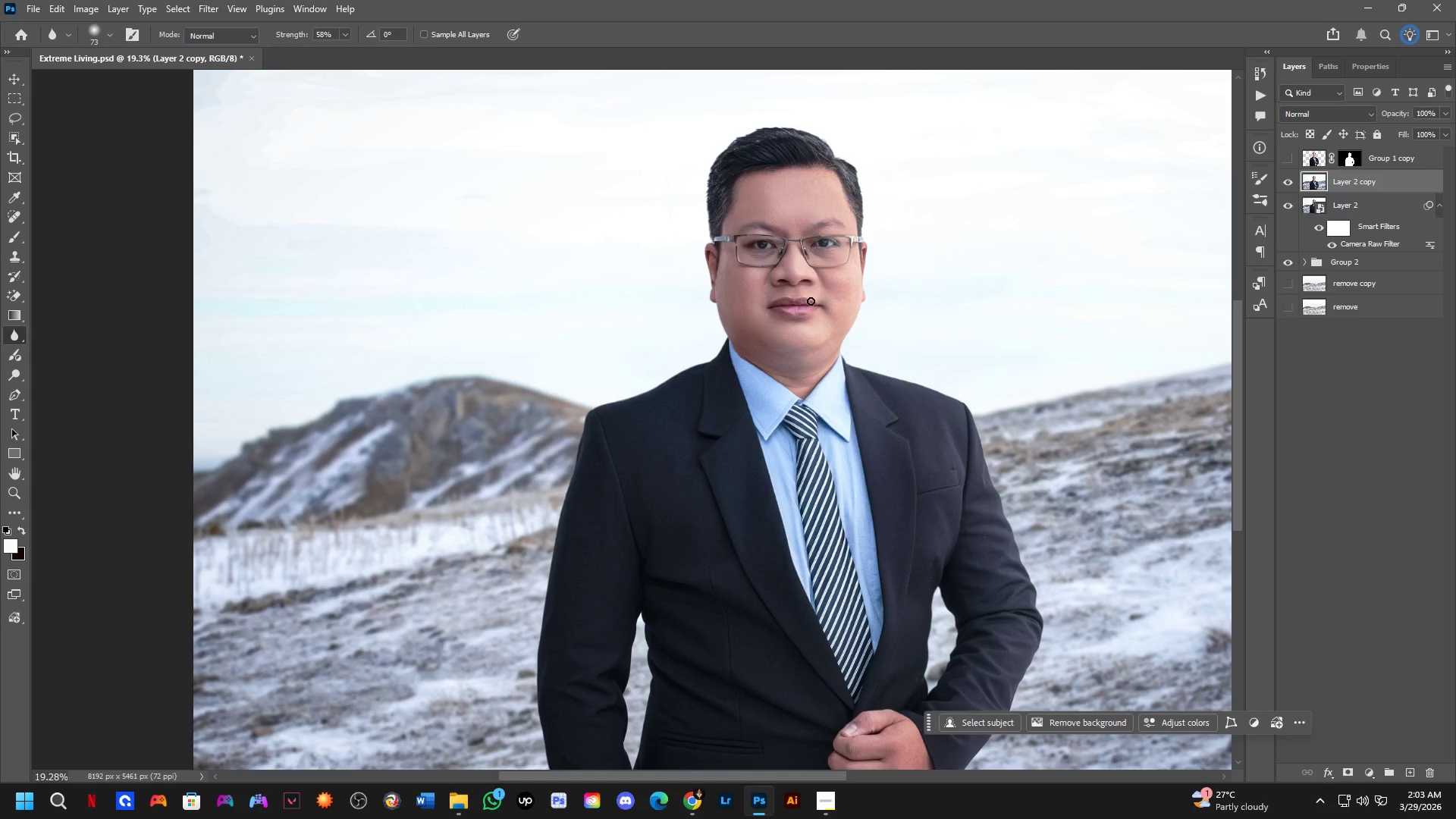 
left_click_drag(start_coordinate=[416, 384], to_coordinate=[874, 590])
 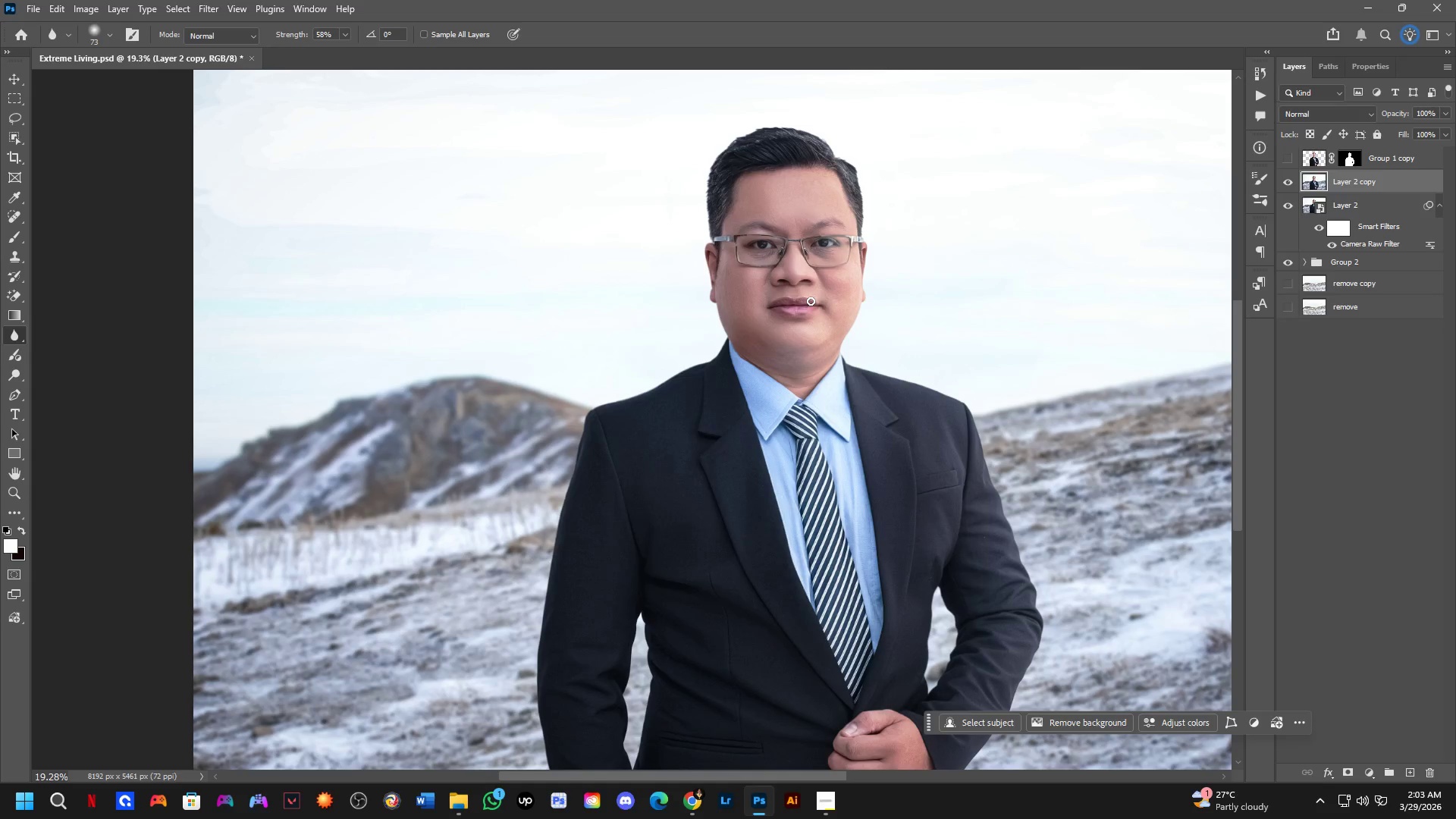 
scroll: coordinate [403, 385], scroll_direction: down, amount: 2.0
 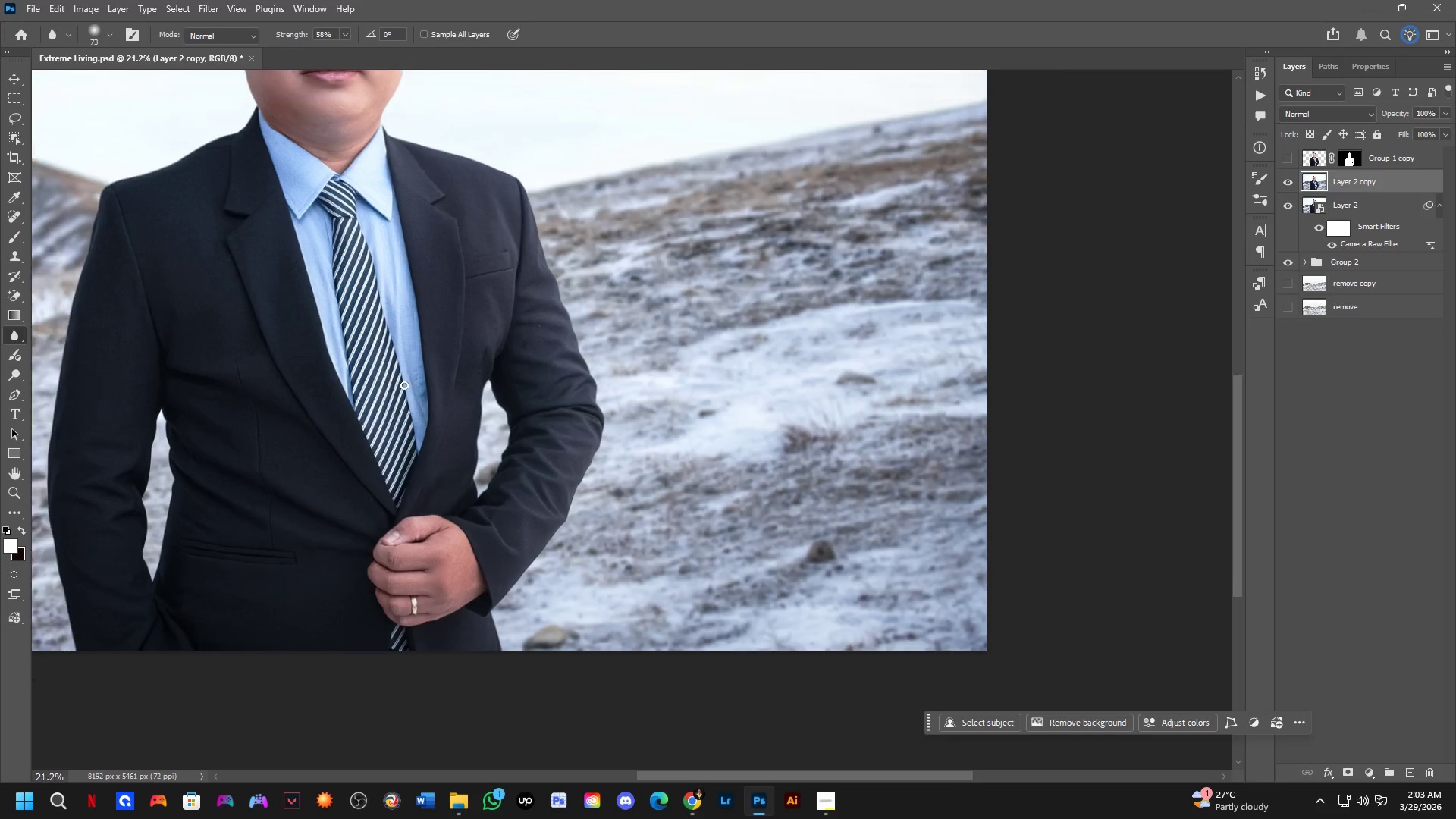 
key(Shift+ShiftLeft)
 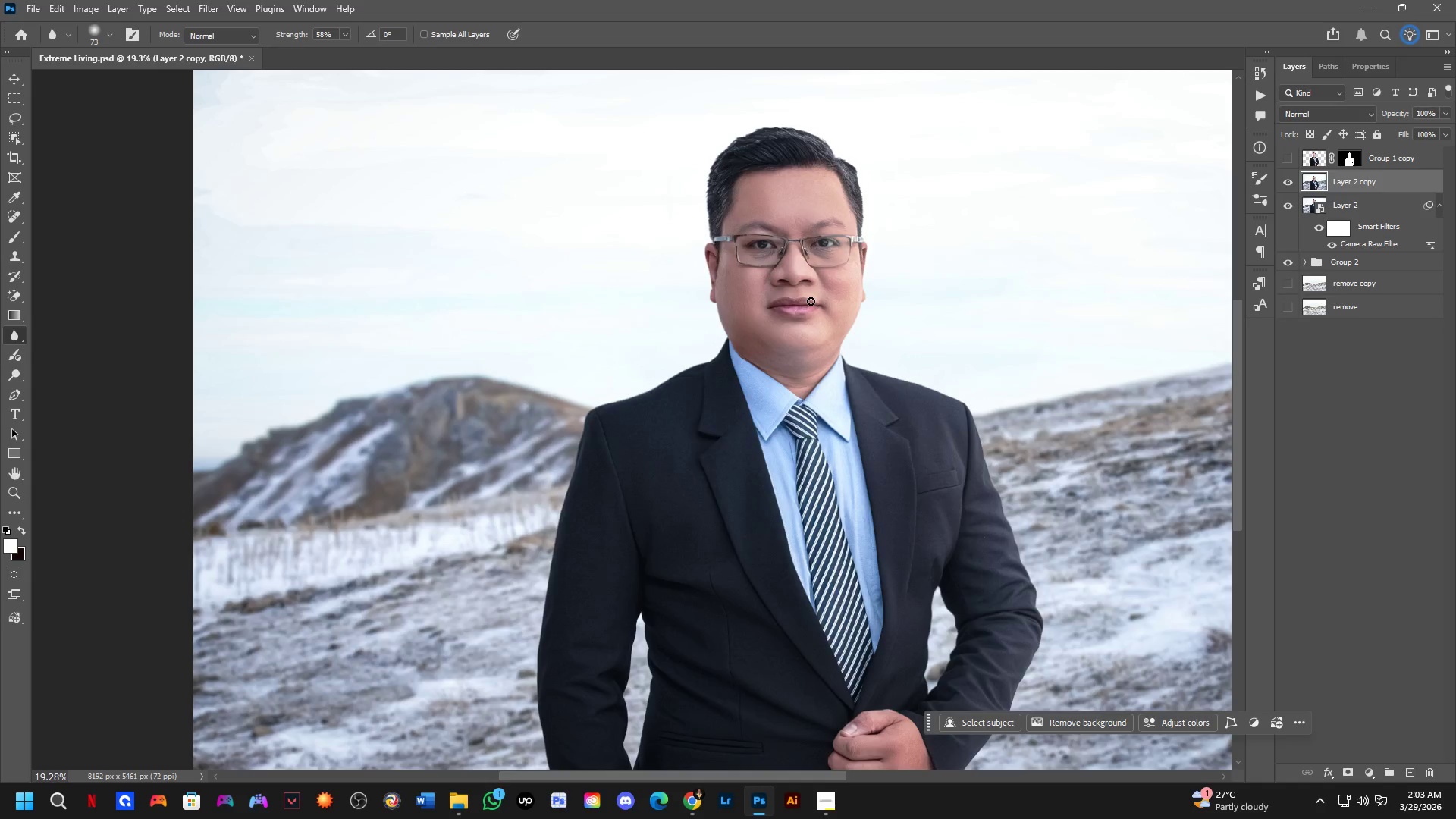 
scroll: coordinate [811, 301], scroll_direction: down, amount: 1.0
 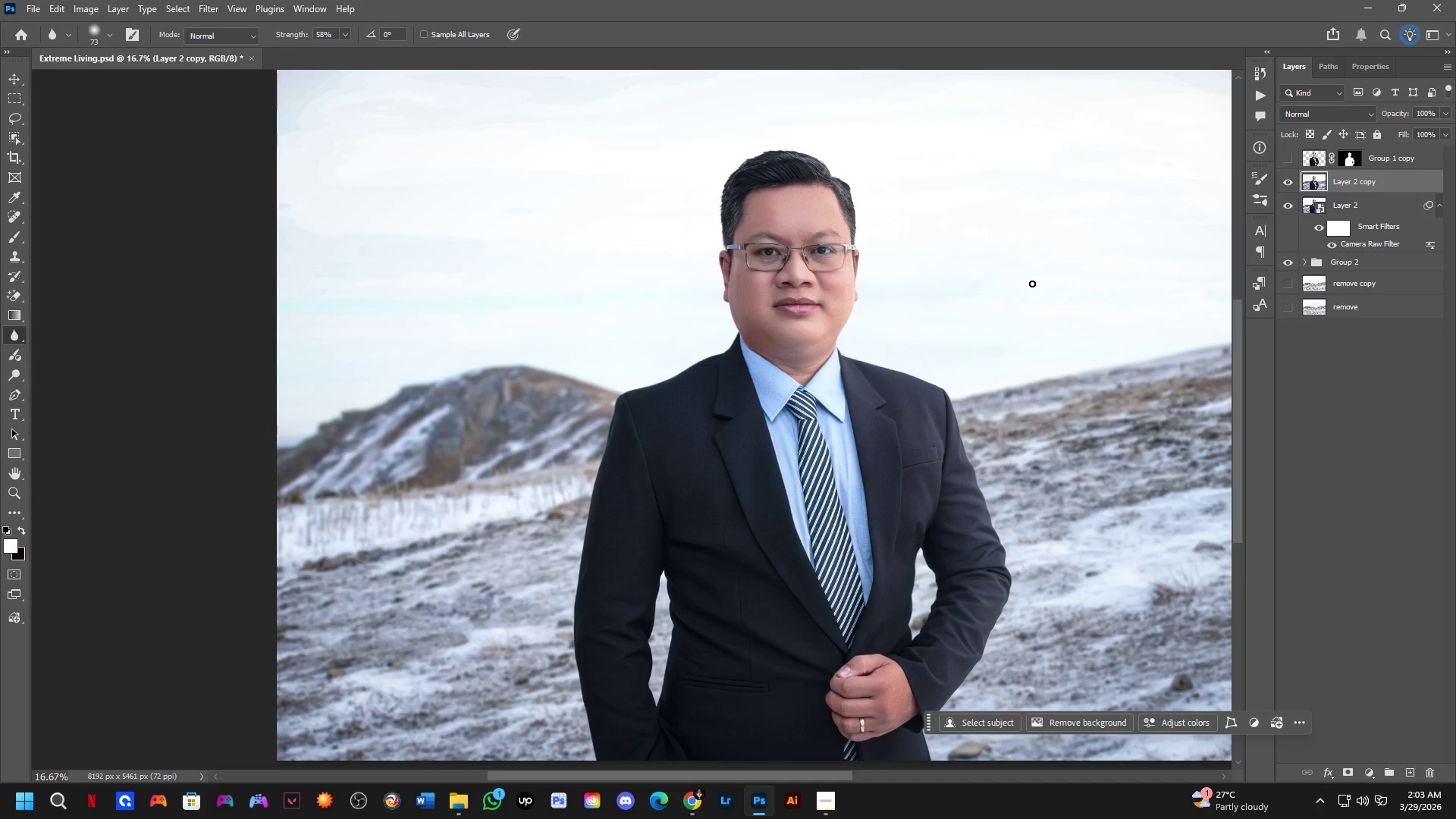 
hold_key(key=Space, duration=0.64)
 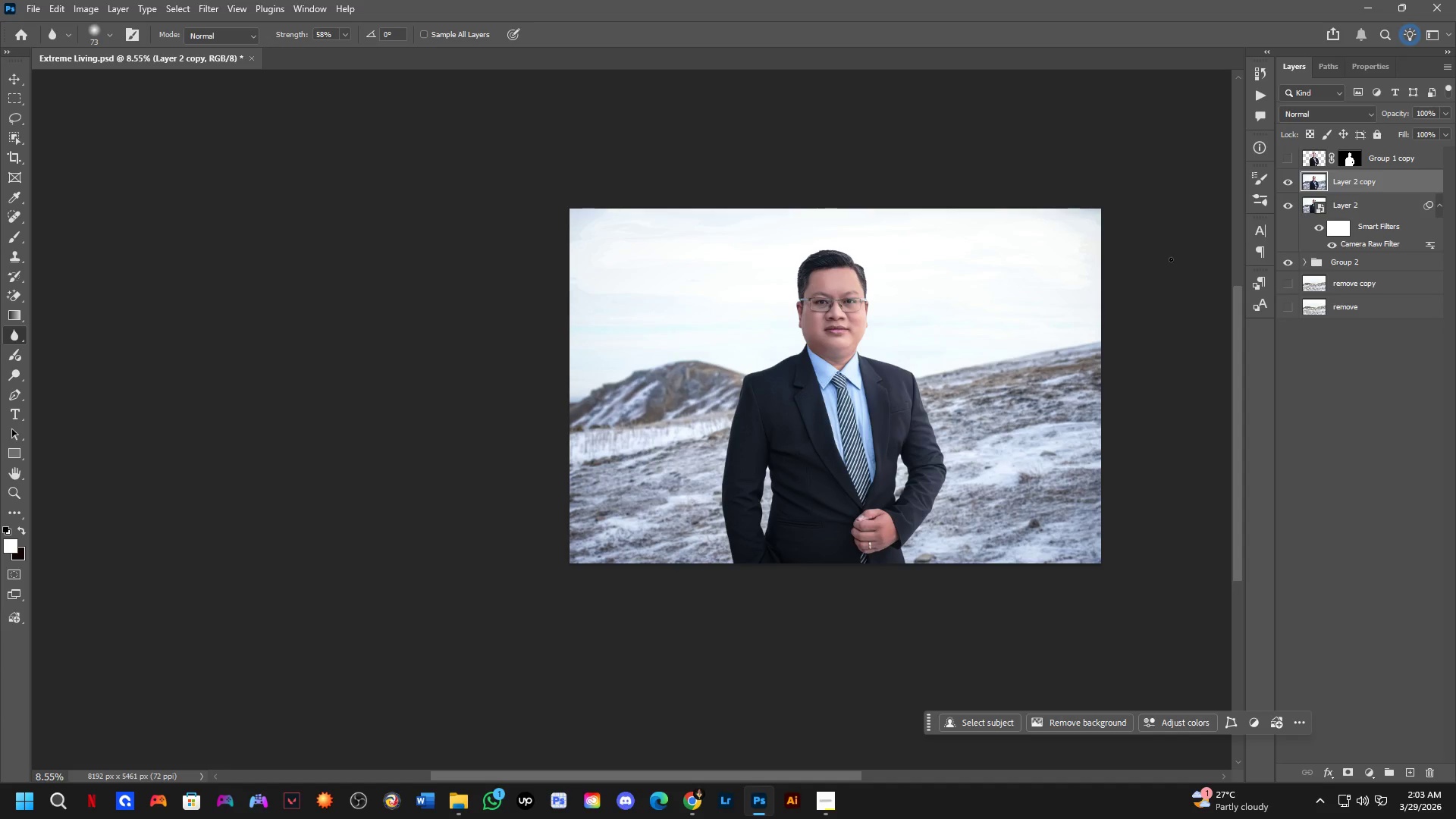 
left_click_drag(start_coordinate=[892, 370], to_coordinate=[879, 397])
 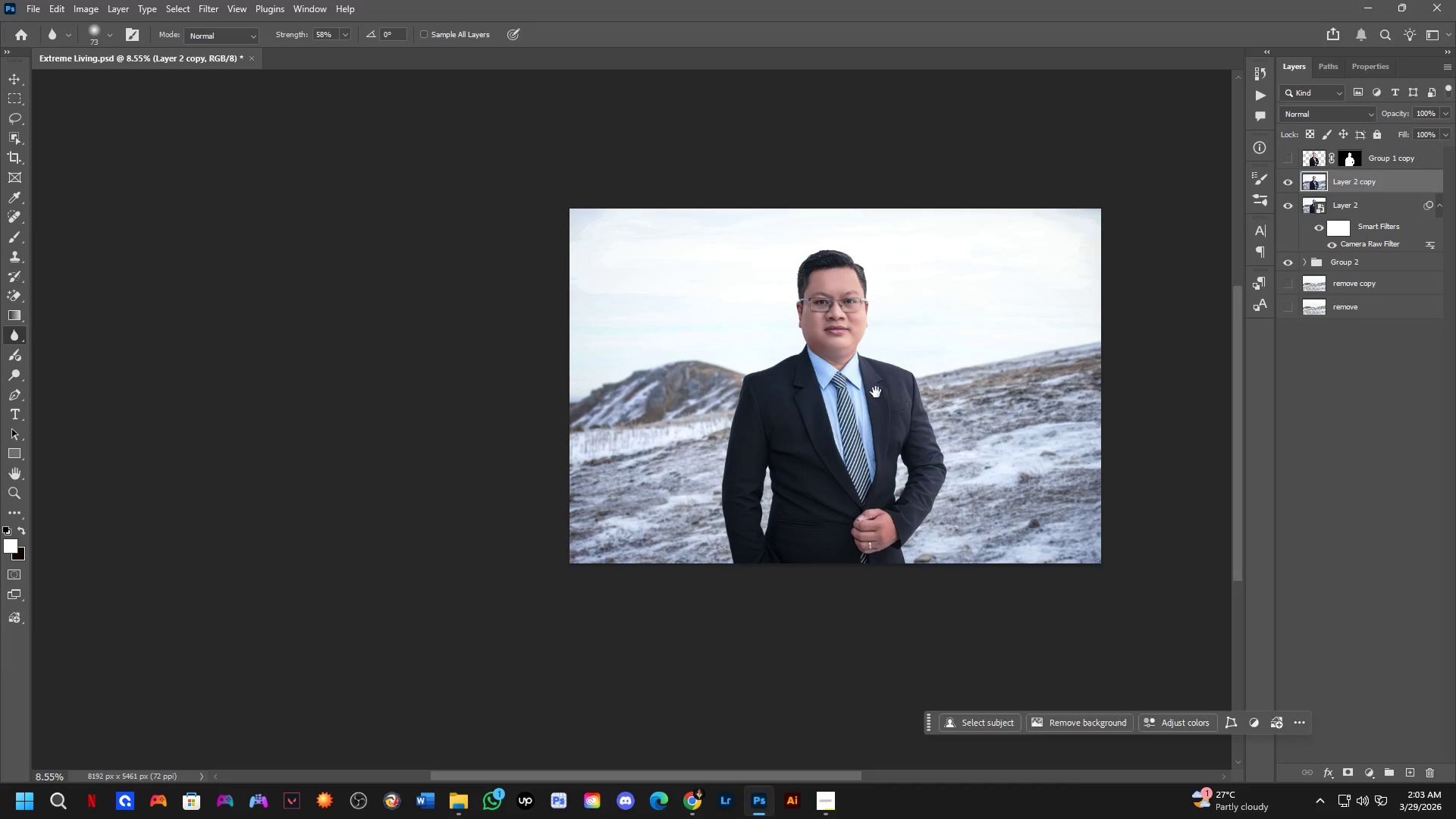 
scroll: coordinate [845, 300], scroll_direction: down, amount: 7.0
 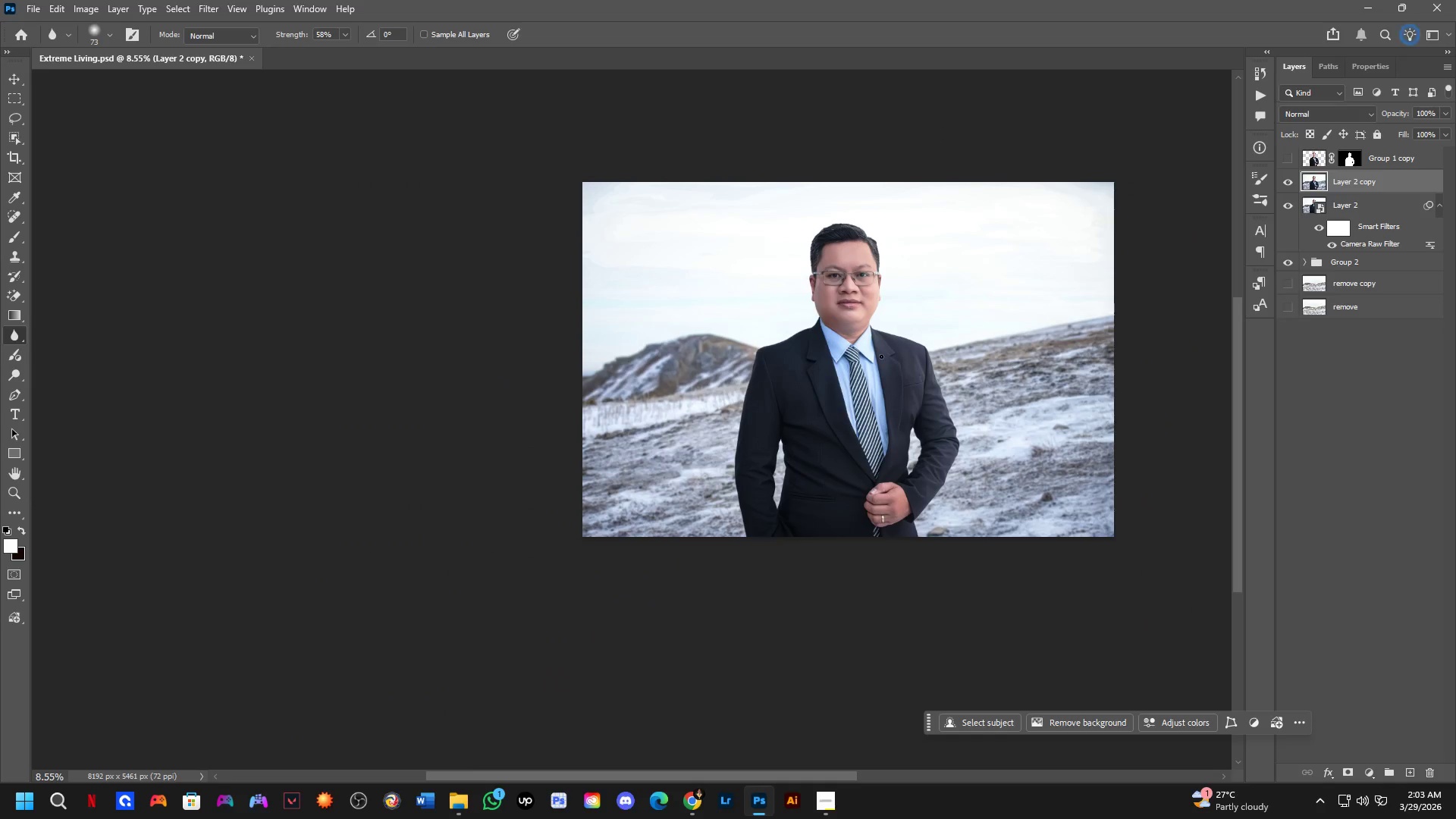 
hold_key(key=Space, duration=9.8)
 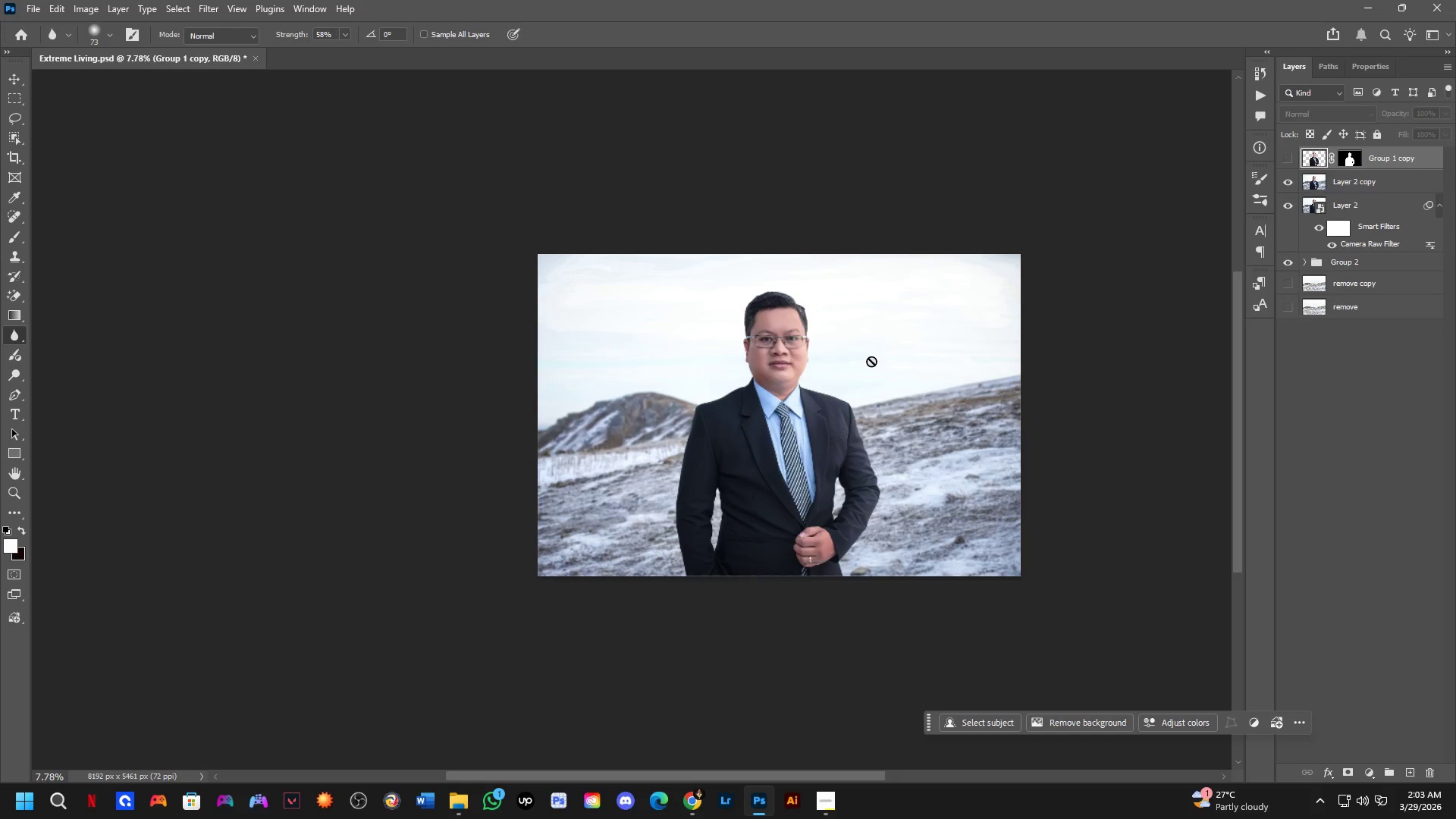 
left_click([1284, 152])
 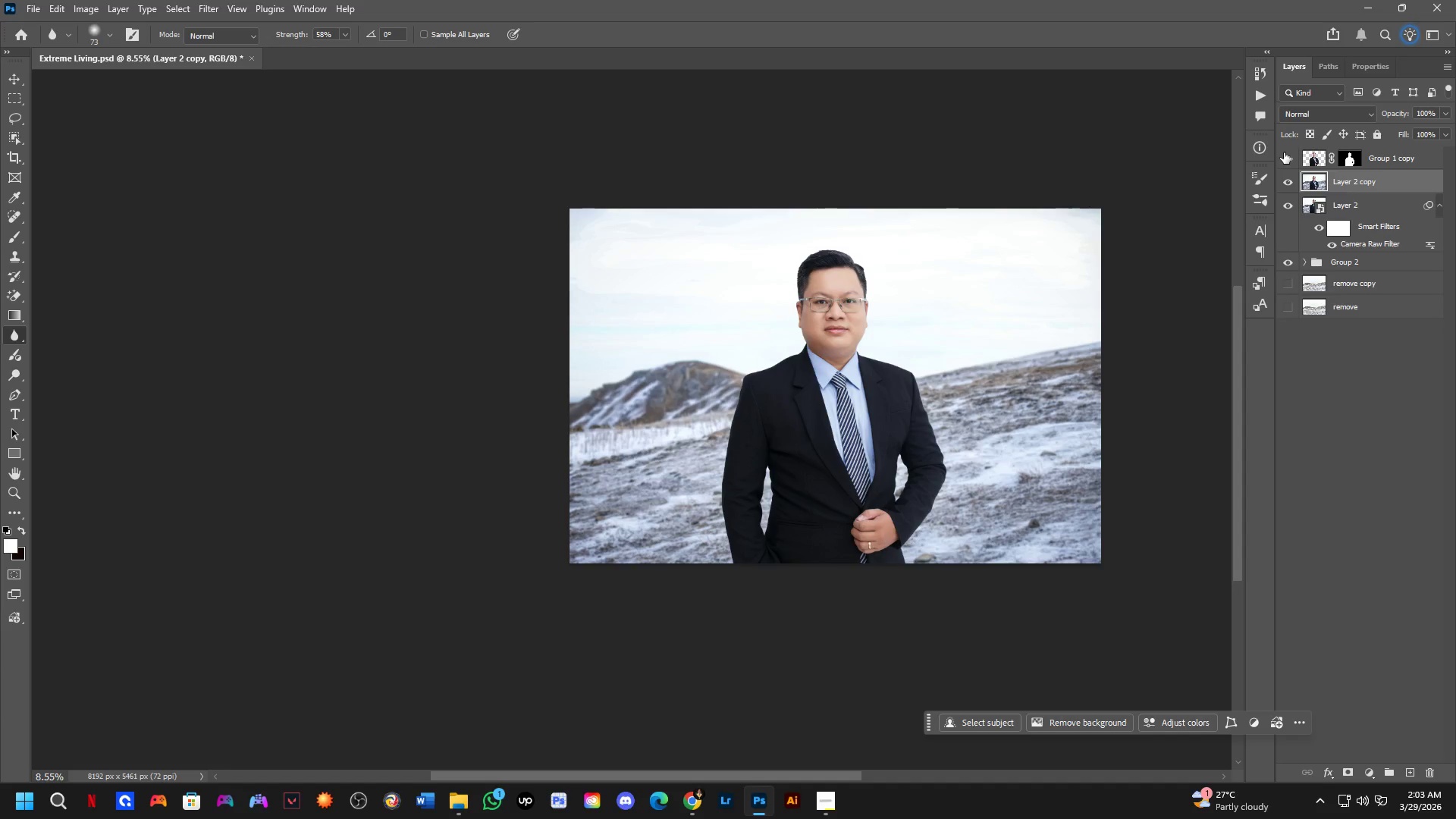 
left_click([1284, 152])
 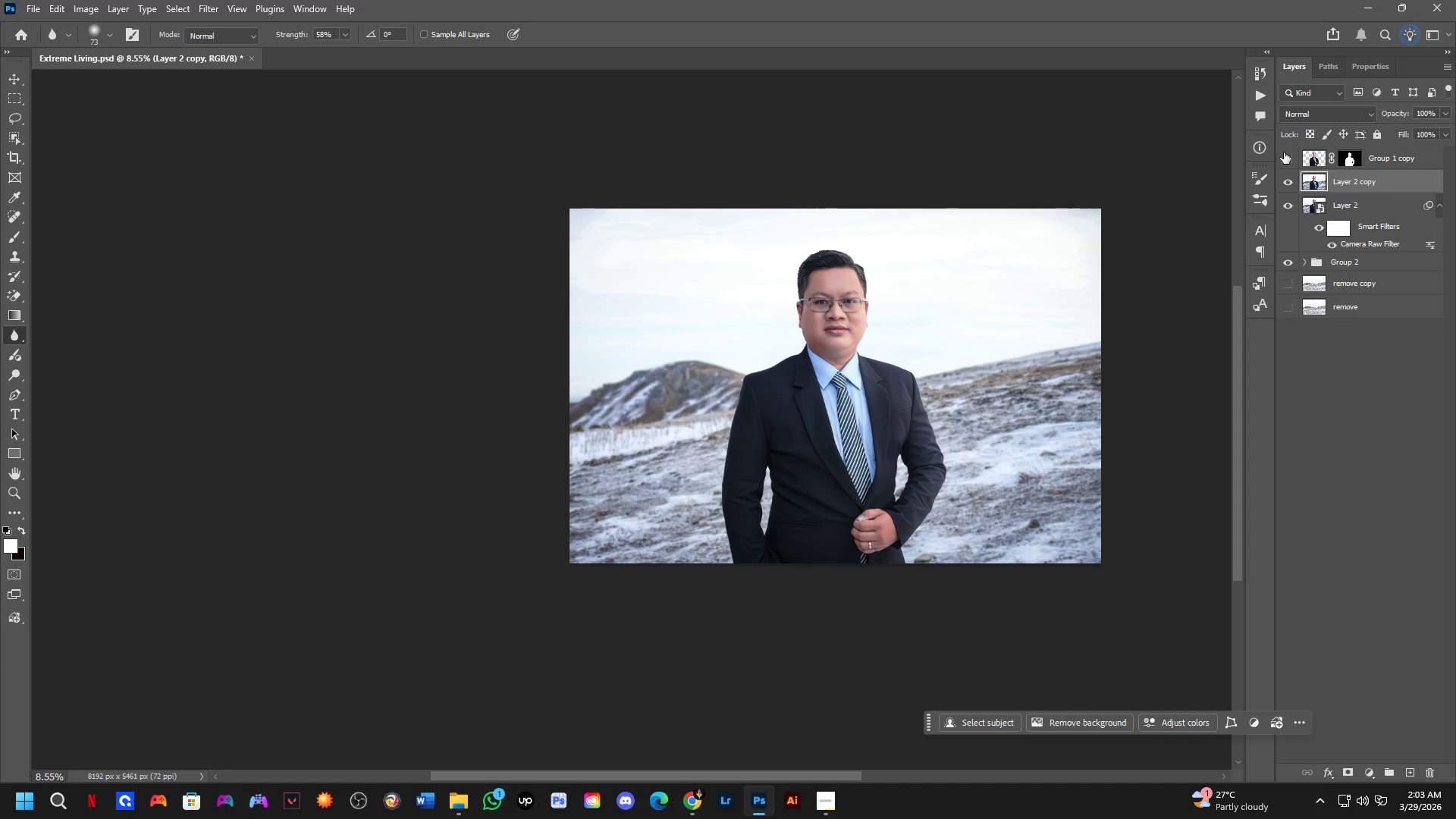 
left_click([1291, 152])
 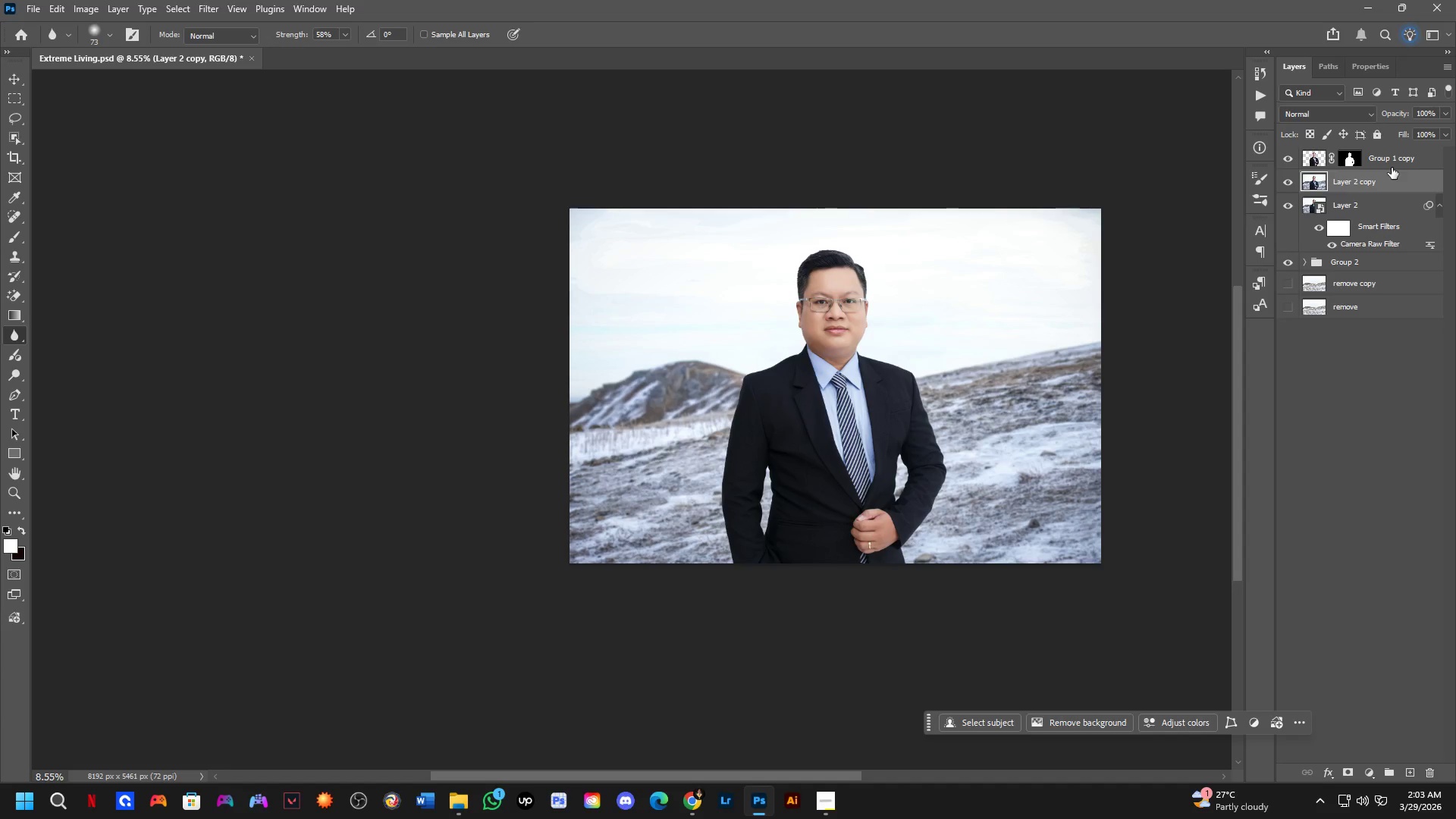 
left_click([1394, 163])
 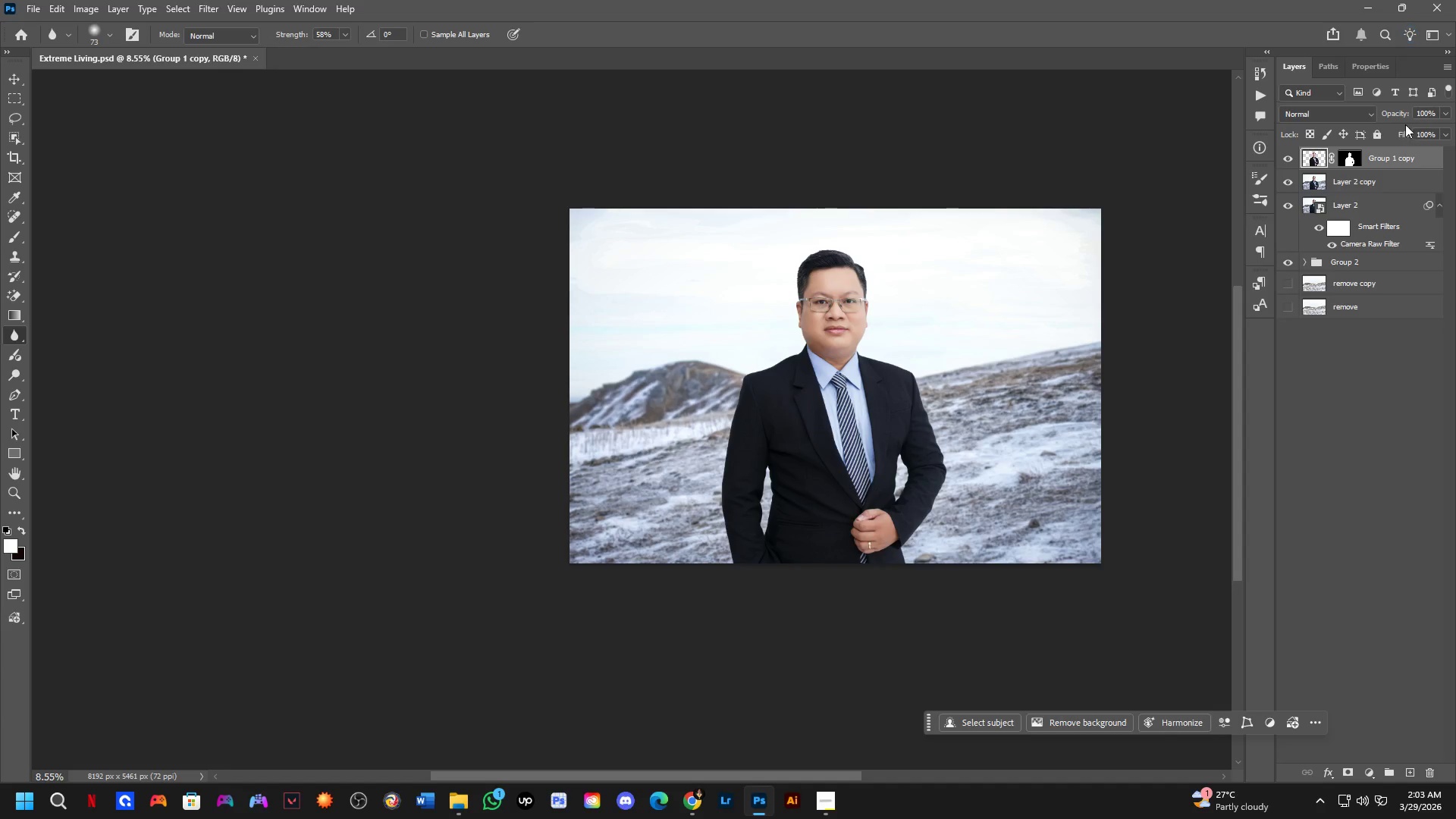 
left_click_drag(start_coordinate=[1407, 113], to_coordinate=[1385, 115])
 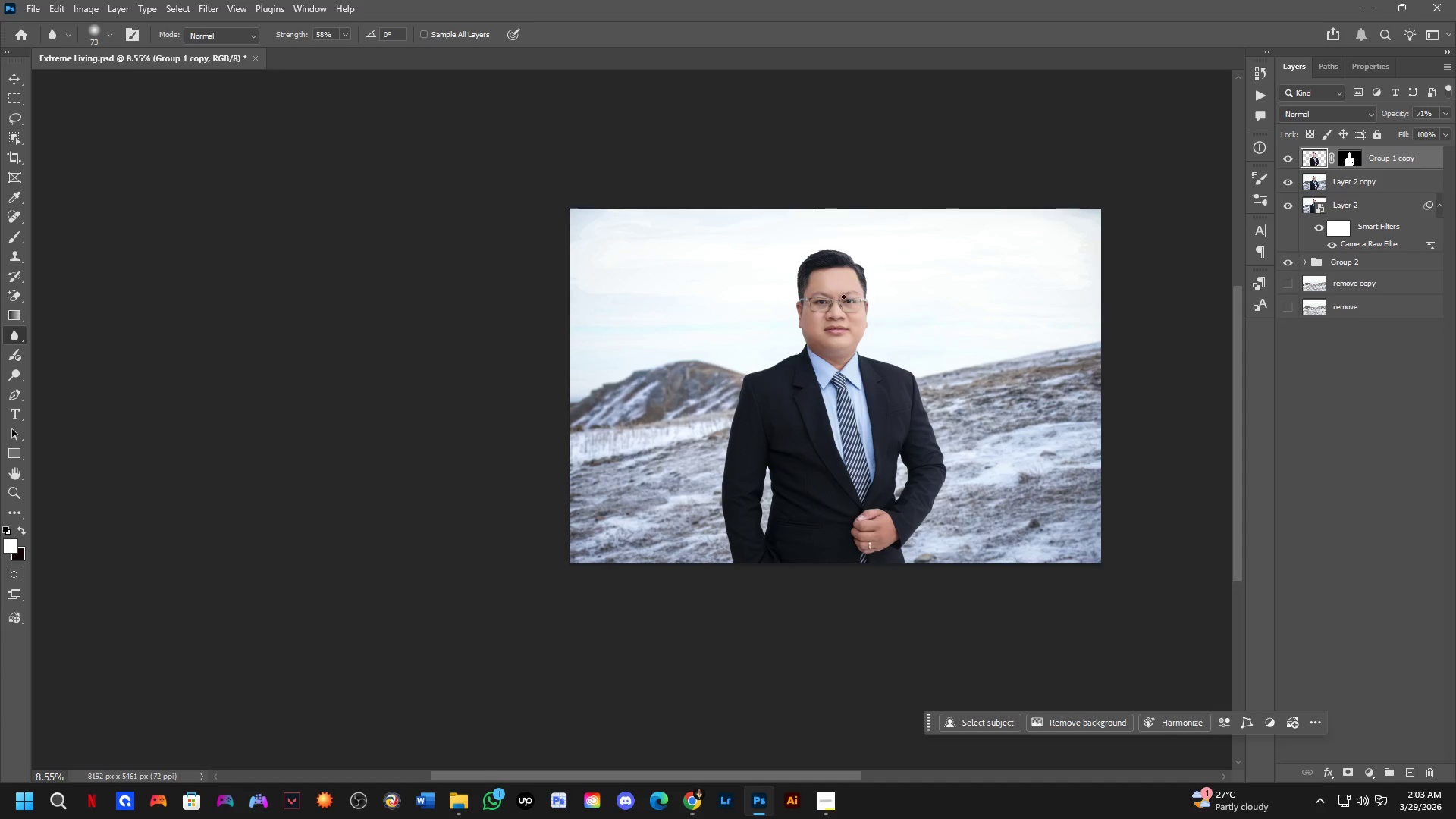 
scroll: coordinate [1086, 262], scroll_direction: up, amount: 6.0
 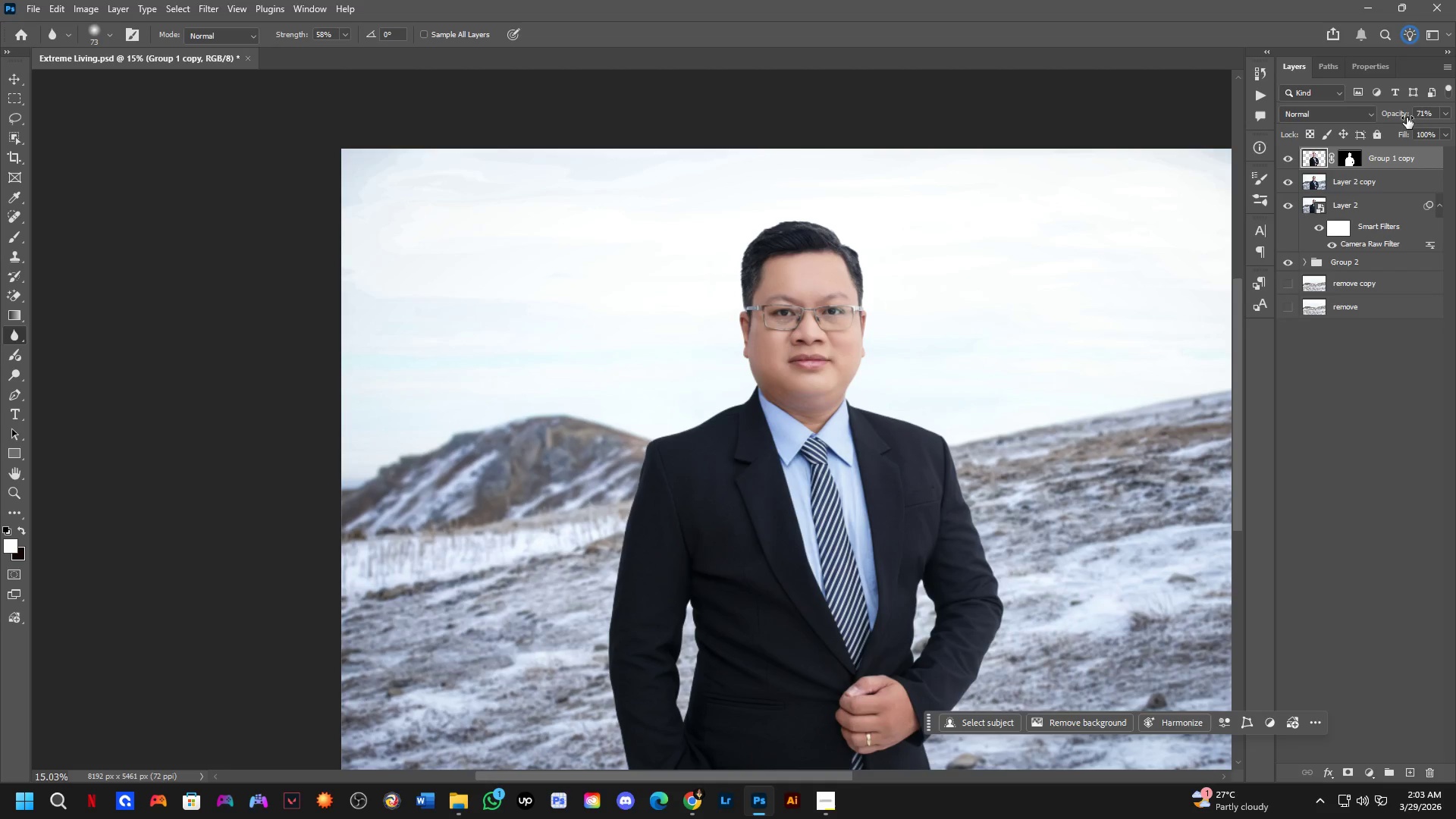 
left_click_drag(start_coordinate=[1402, 110], to_coordinate=[1455, 117])
 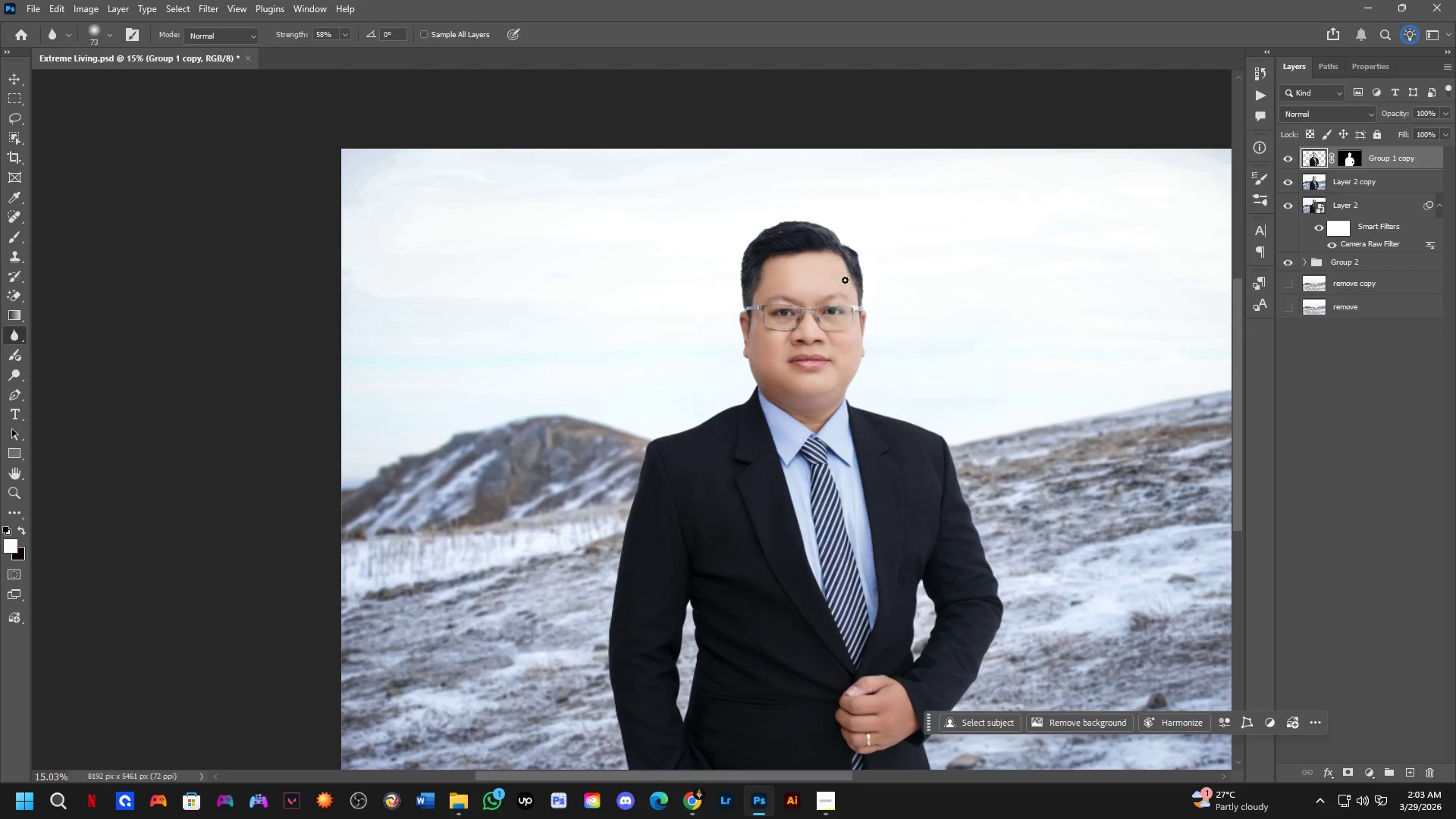 
scroll: coordinate [736, 291], scroll_direction: down, amount: 4.0
 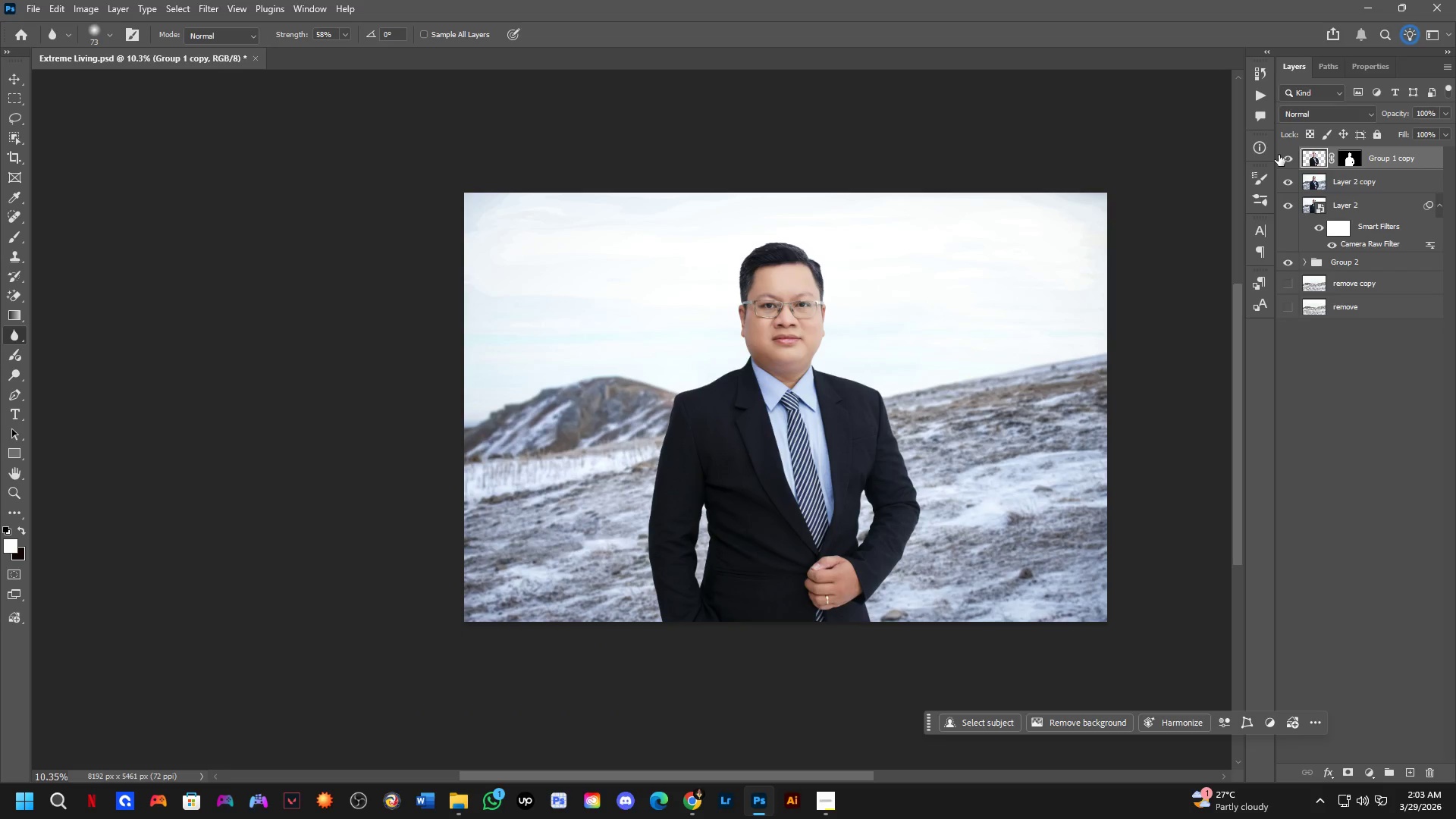 
left_click([1285, 155])
 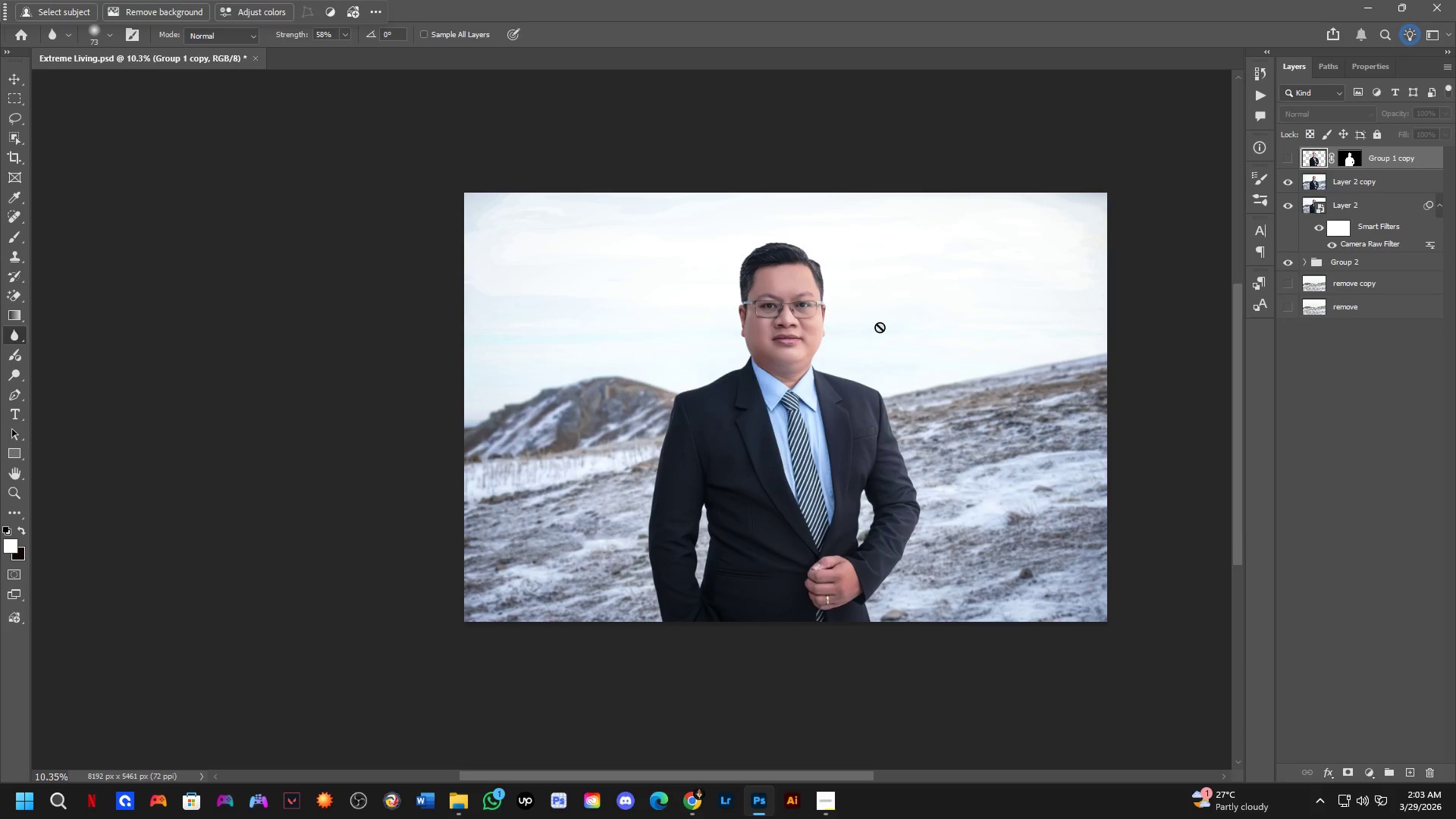 
hold_key(key=Space, duration=0.45)
 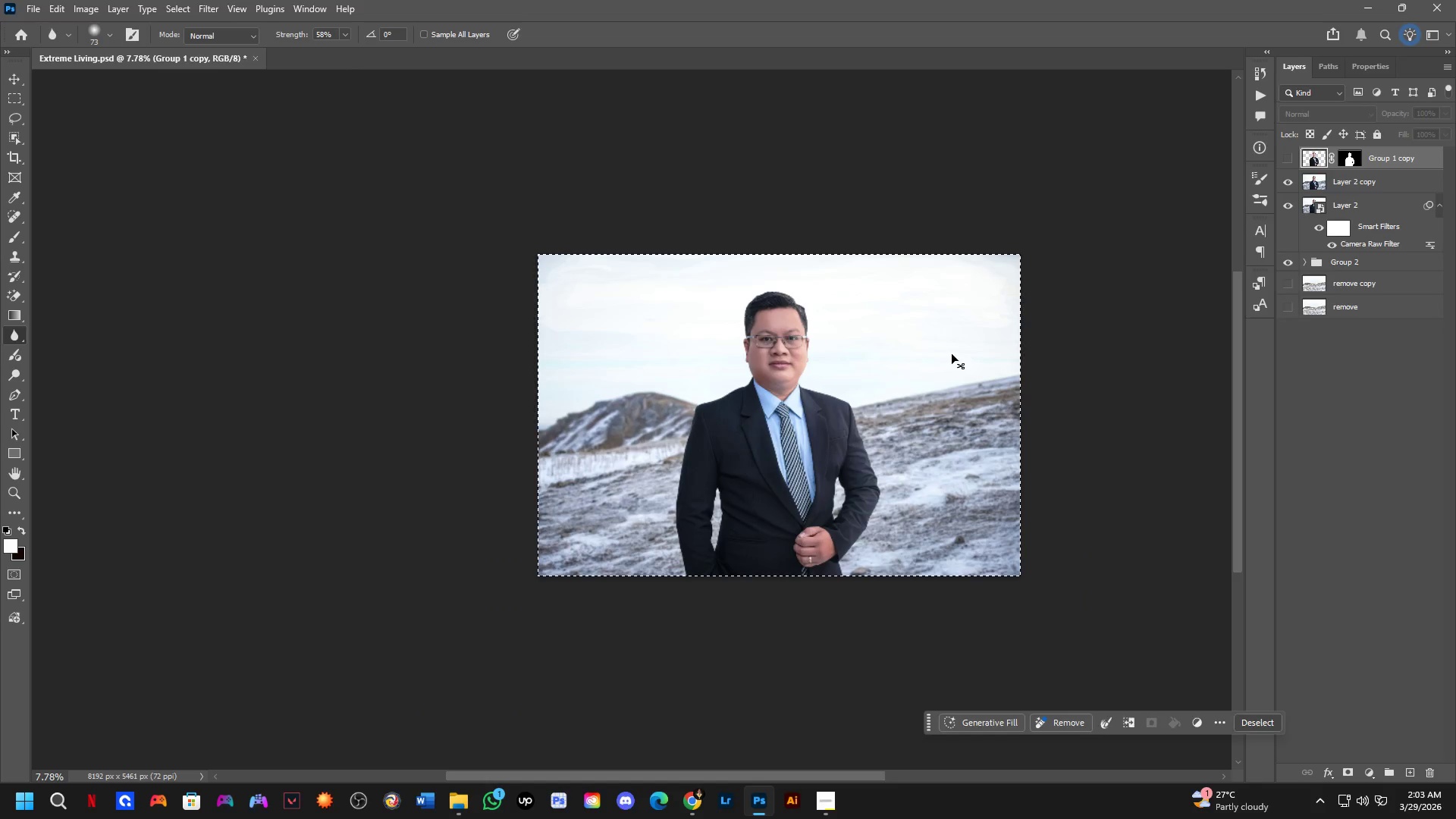 
left_click_drag(start_coordinate=[901, 333], to_coordinate=[871, 360])
 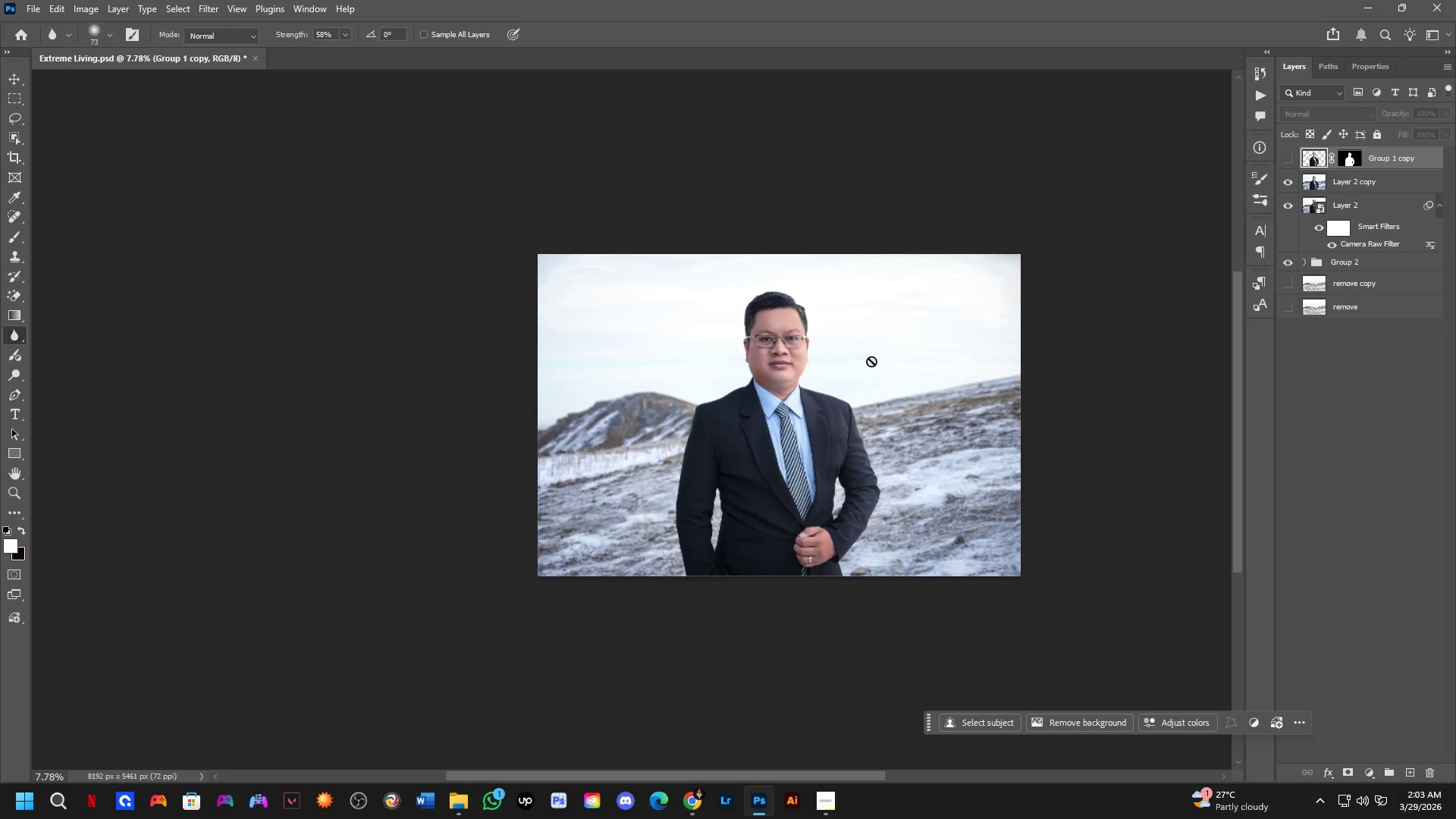 
scroll: coordinate [877, 328], scroll_direction: down, amount: 3.0
 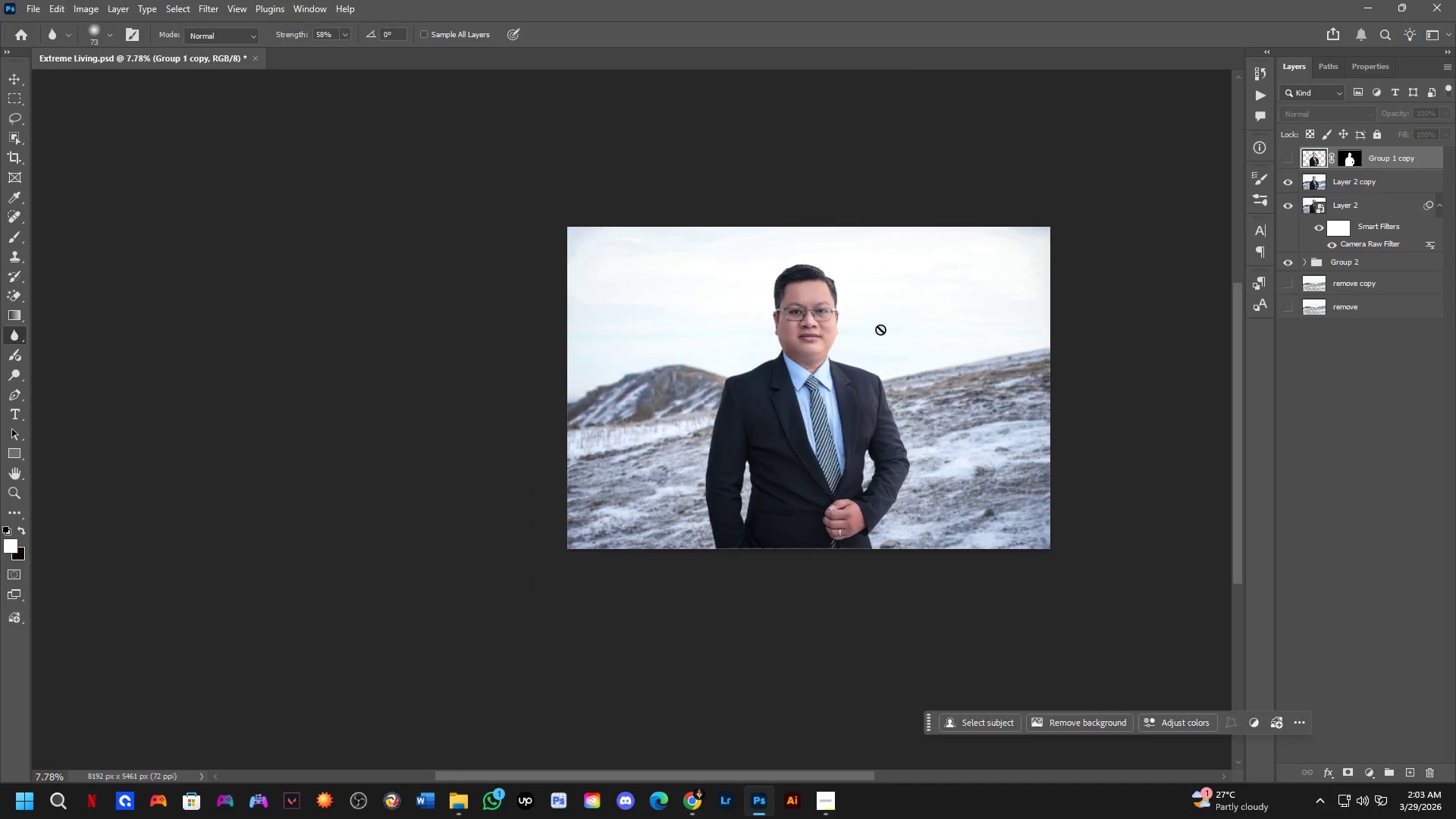 
key(Control+A)
 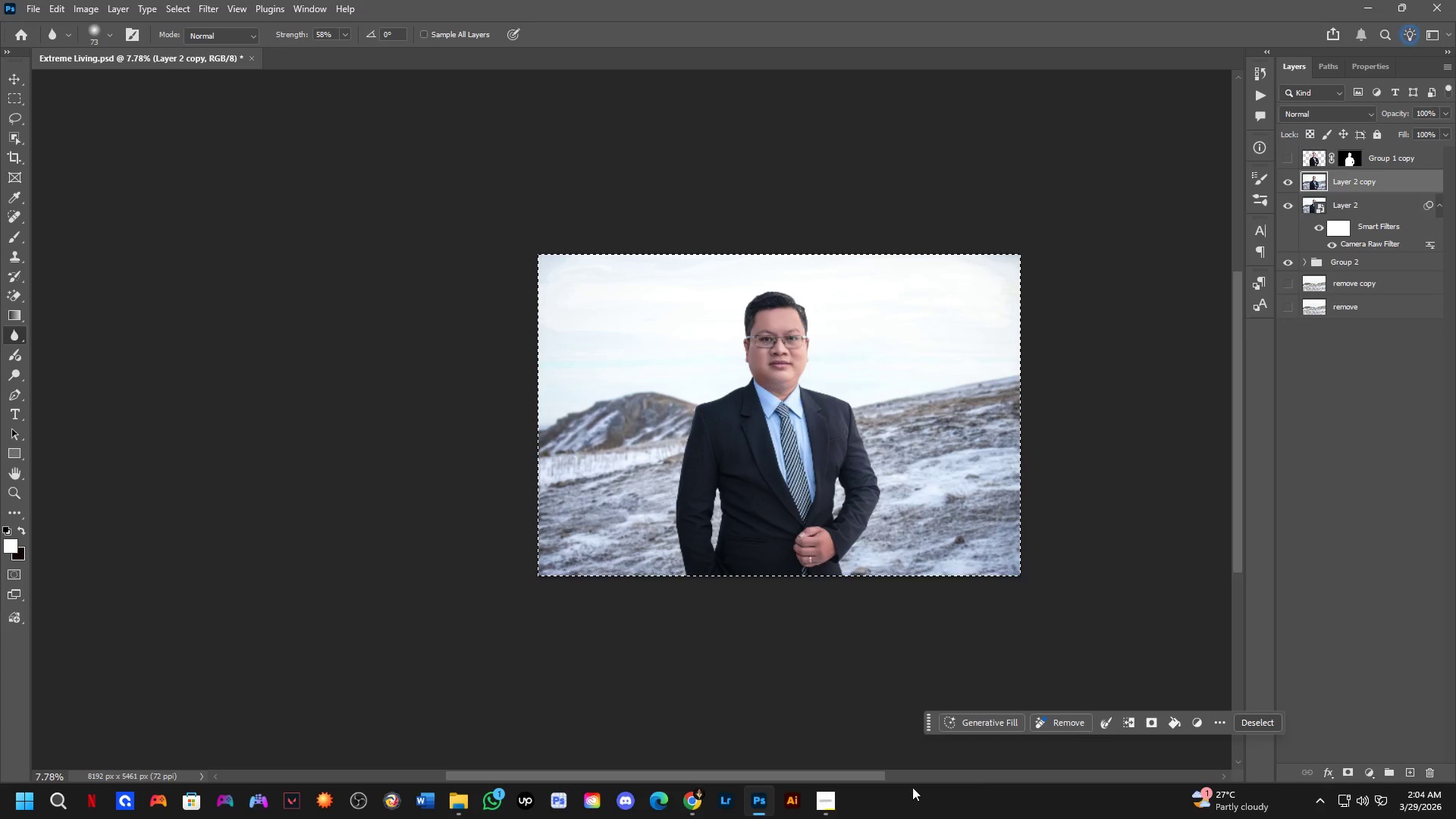 
left_click([971, 720])
 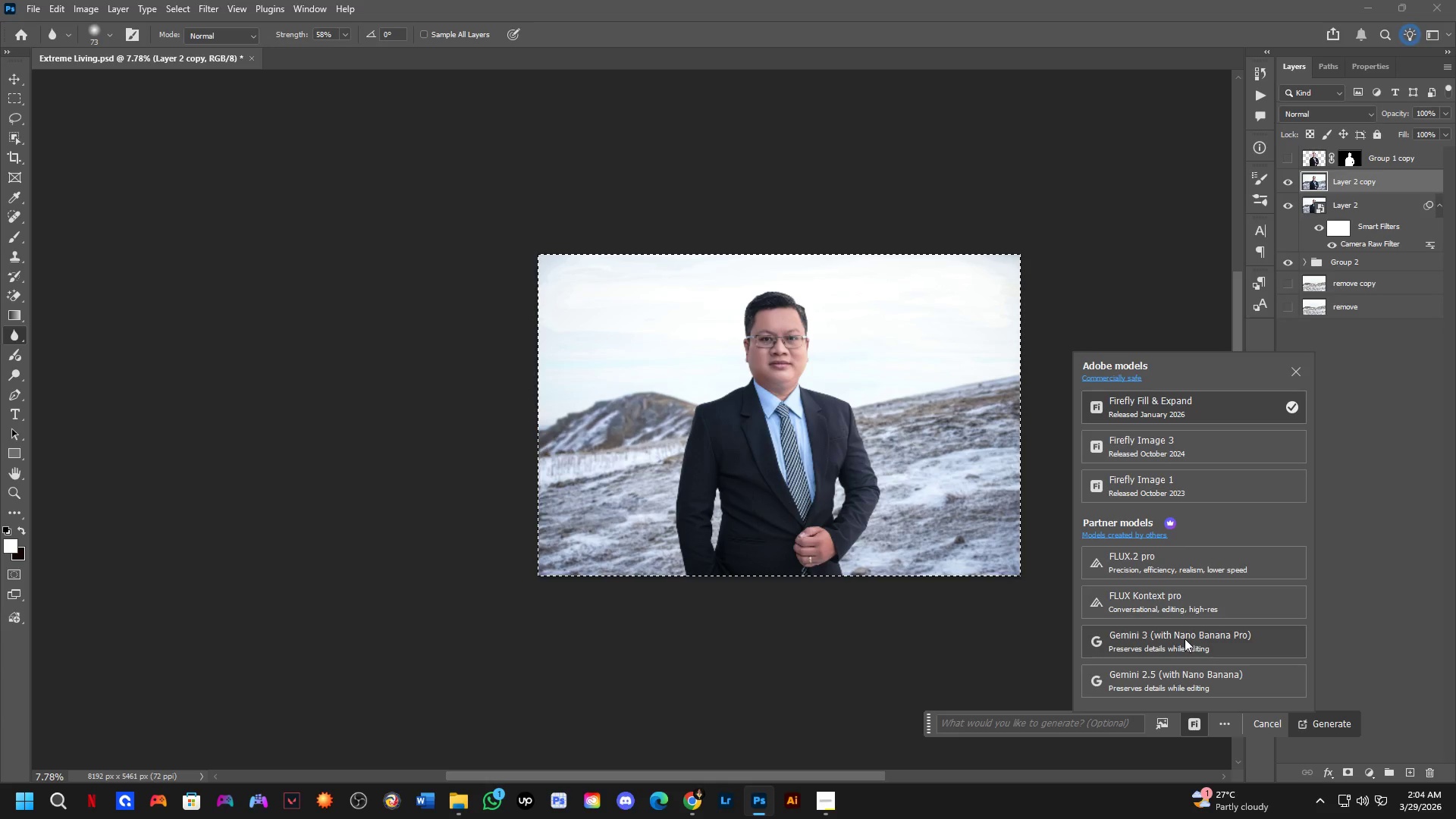 
left_click([1183, 570])
 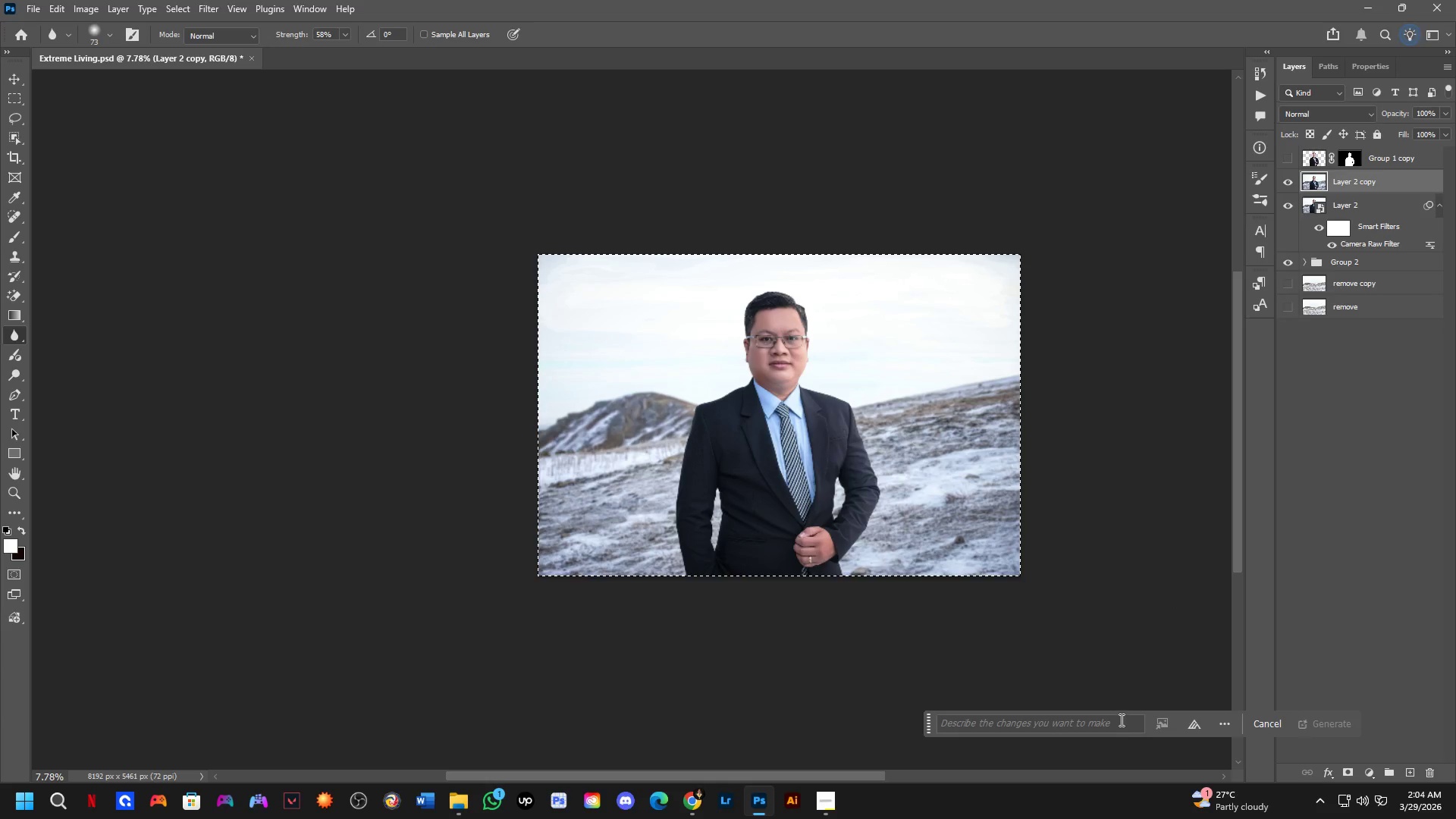 
left_click([1120, 720])
 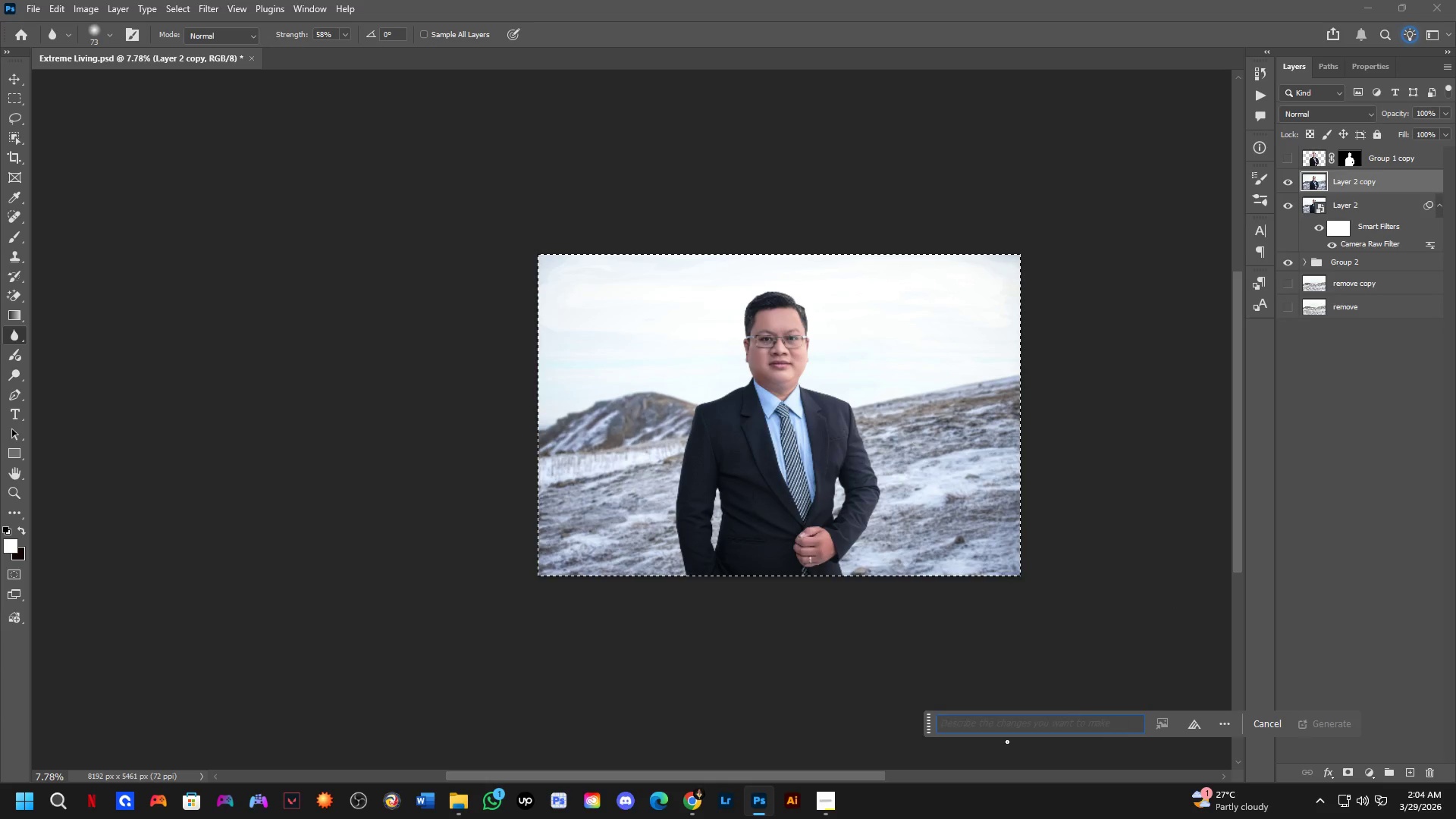 
type(blen the )
 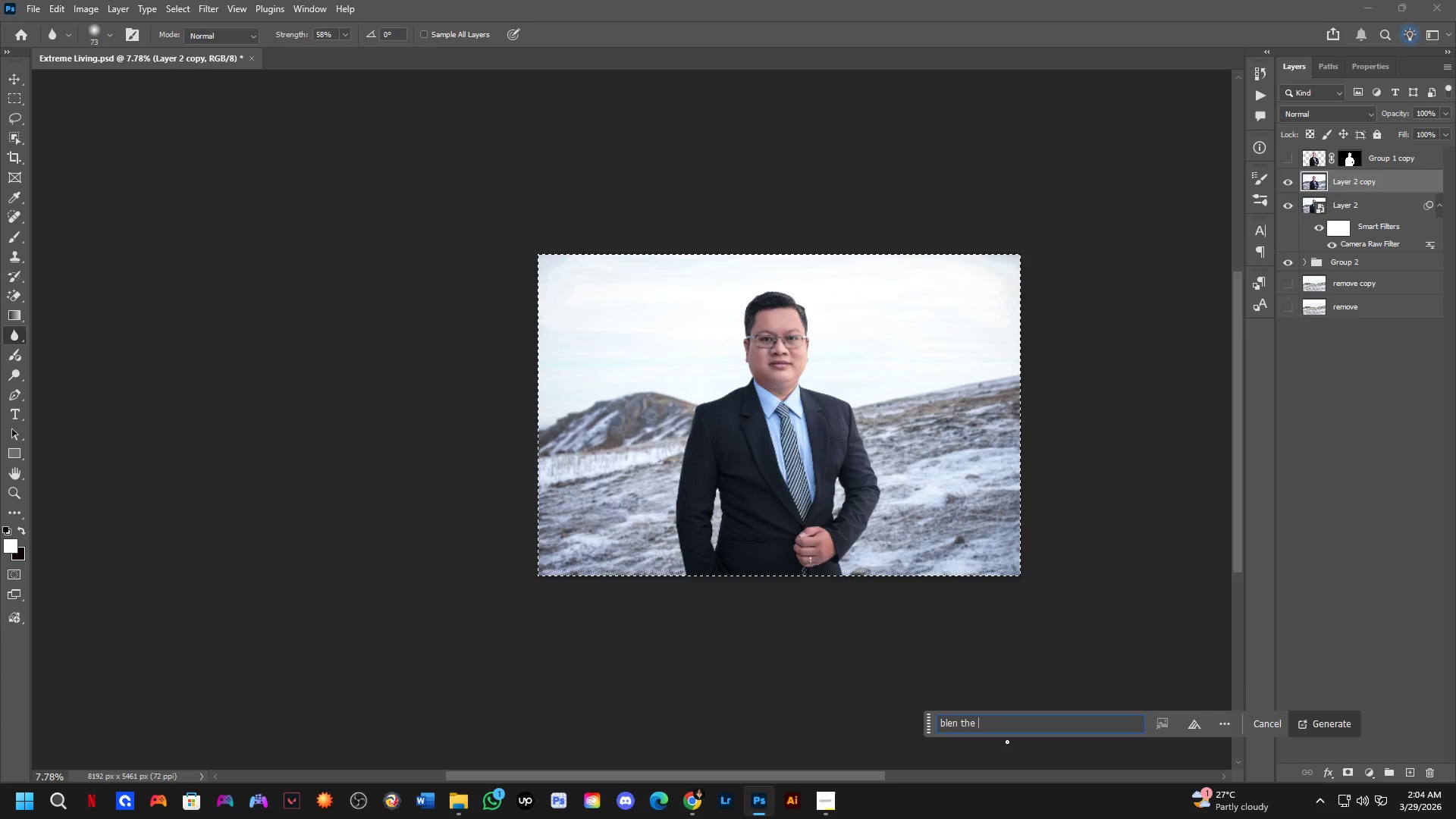 
type(person to the background)
 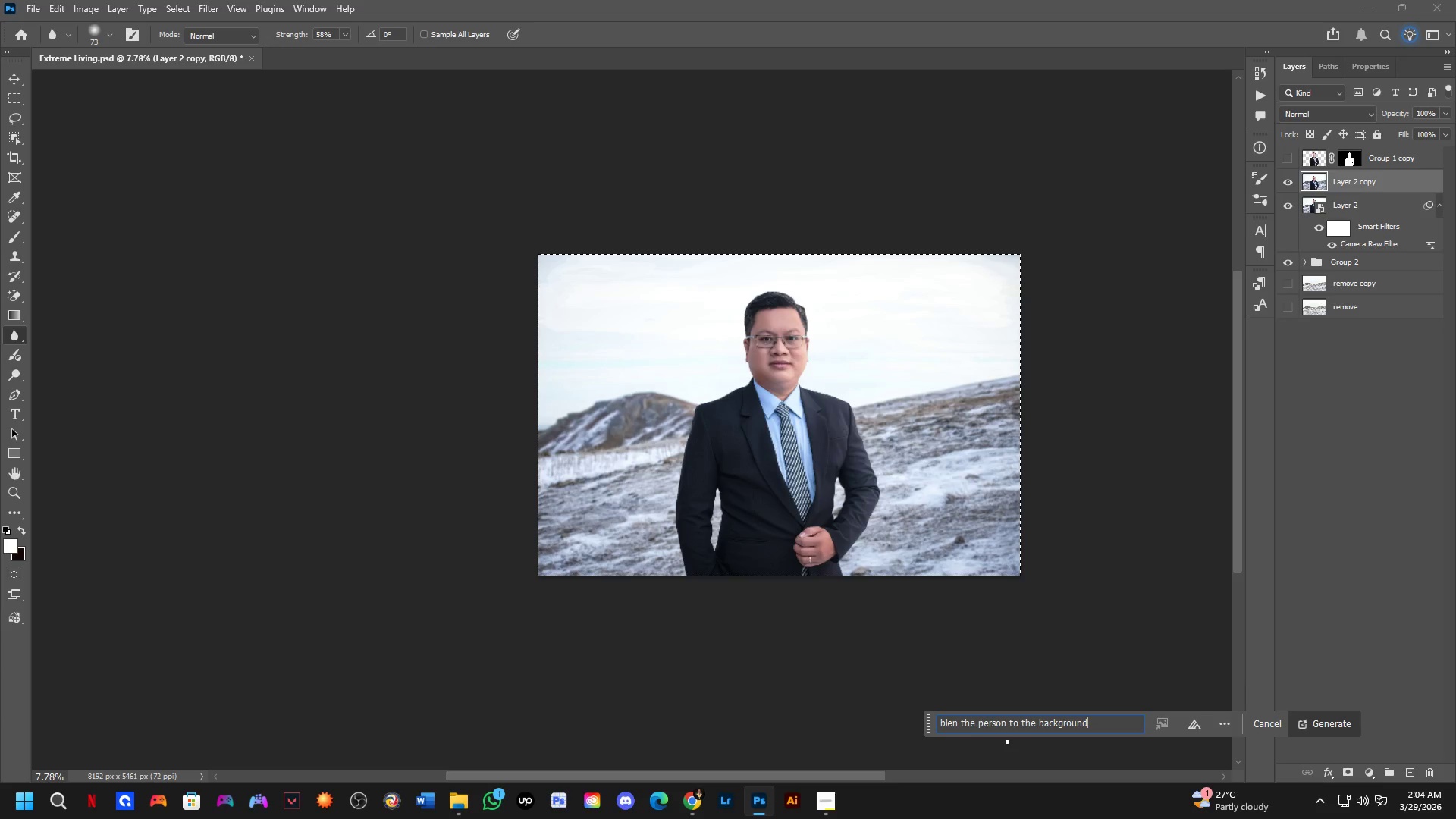 
key(Enter)
 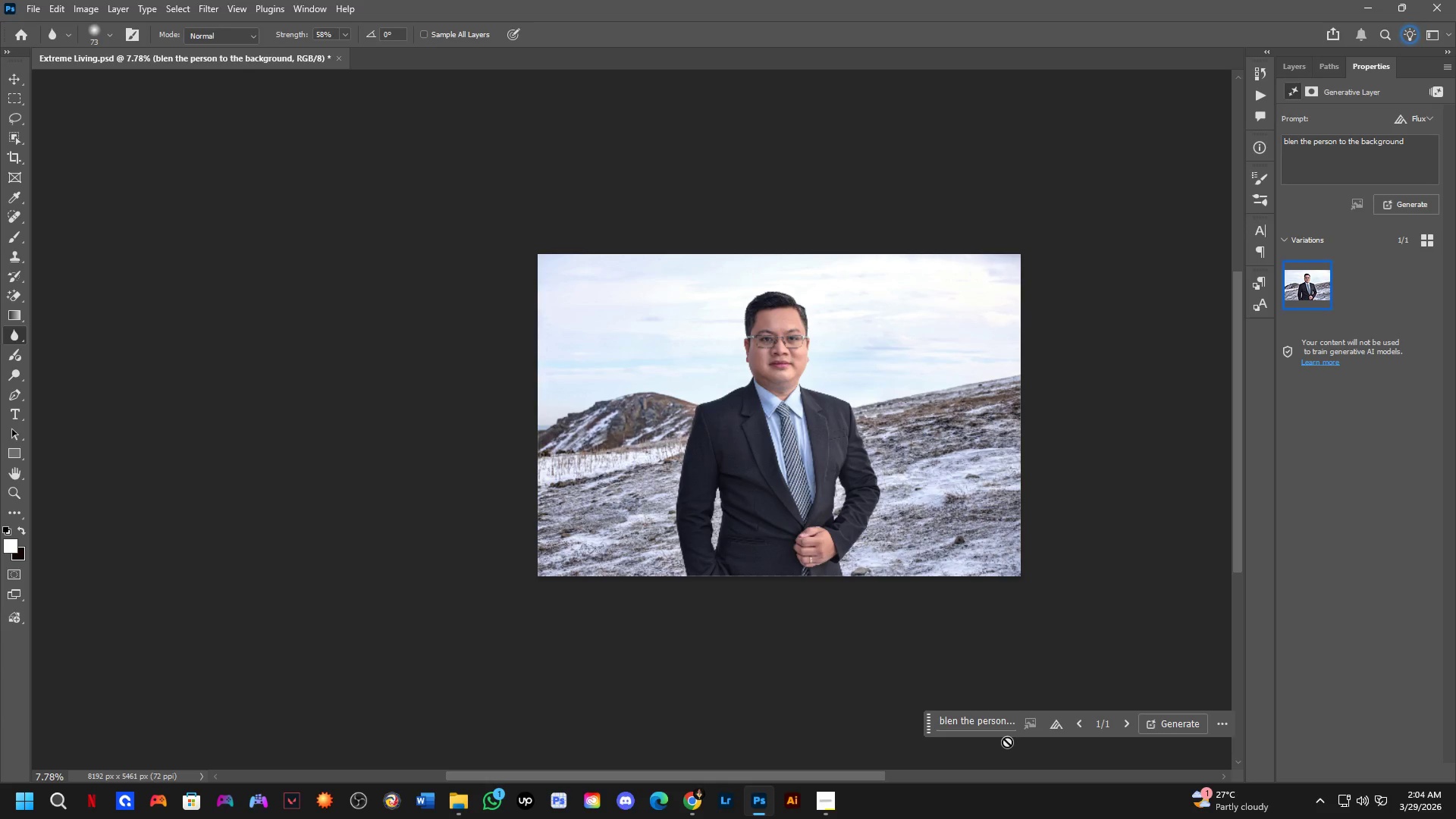 
wait(42.25)
 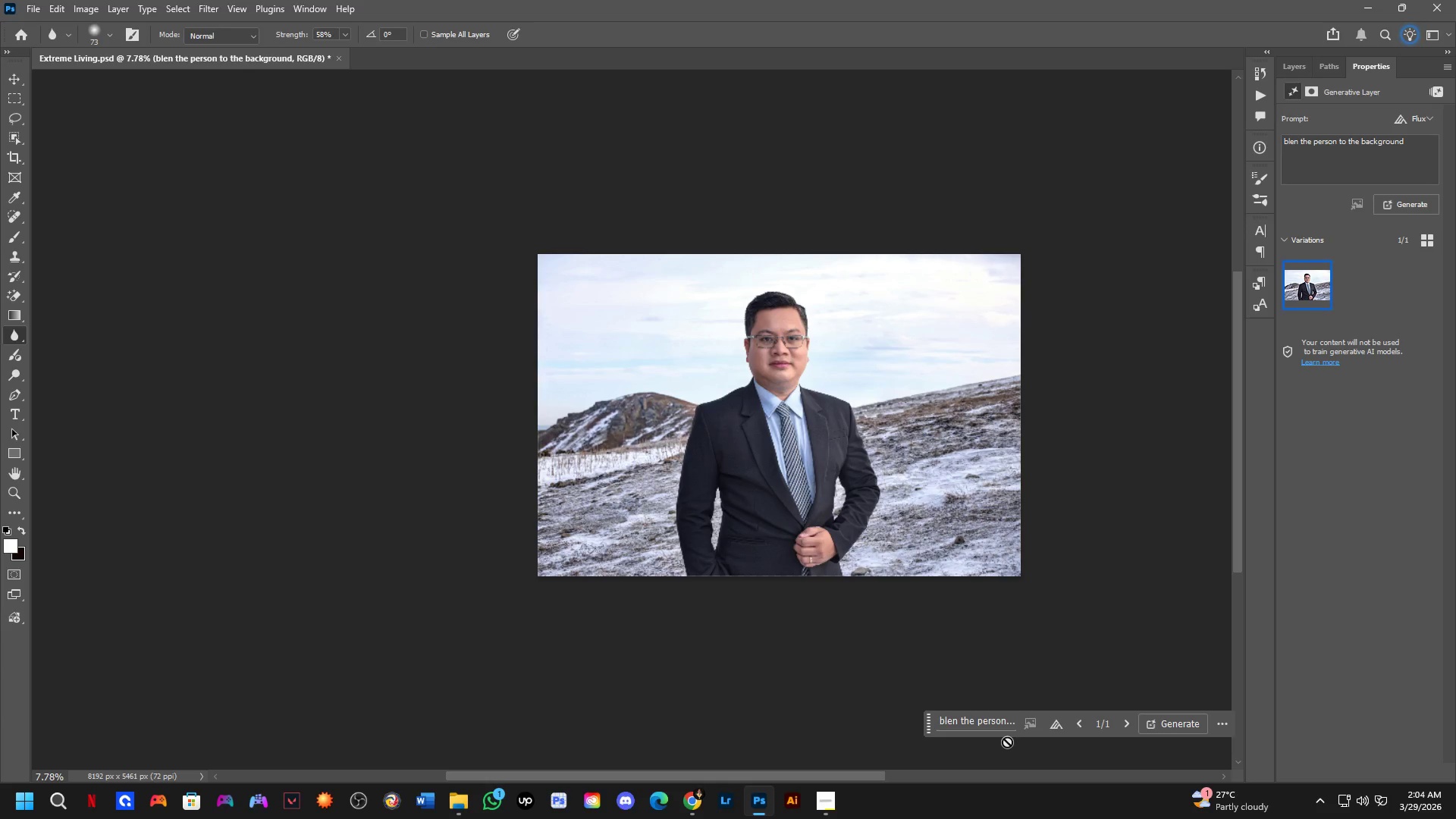 
key(Shift+ShiftLeft)
 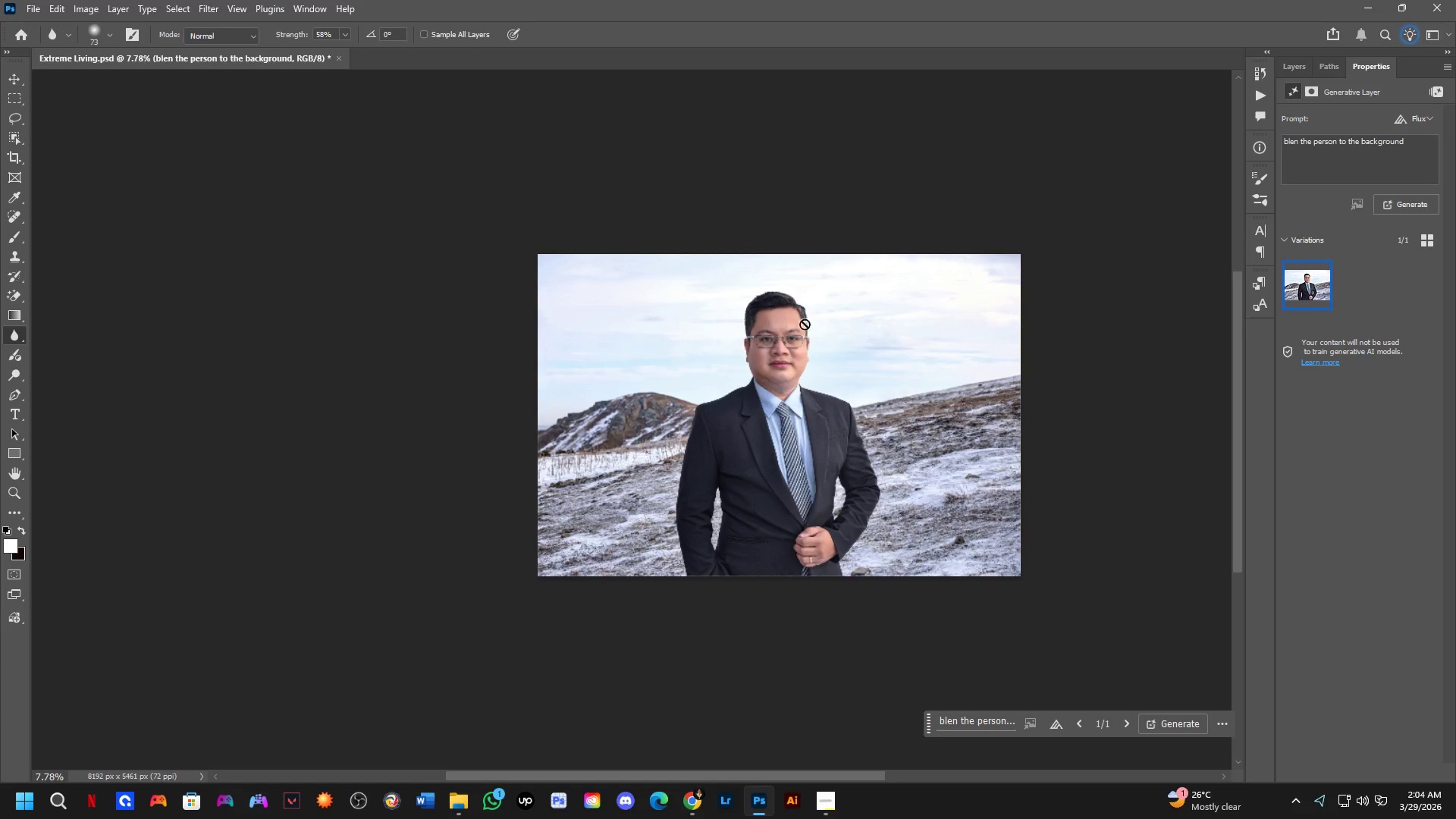 
scroll: coordinate [662, 352], scroll_direction: up, amount: 9.0
 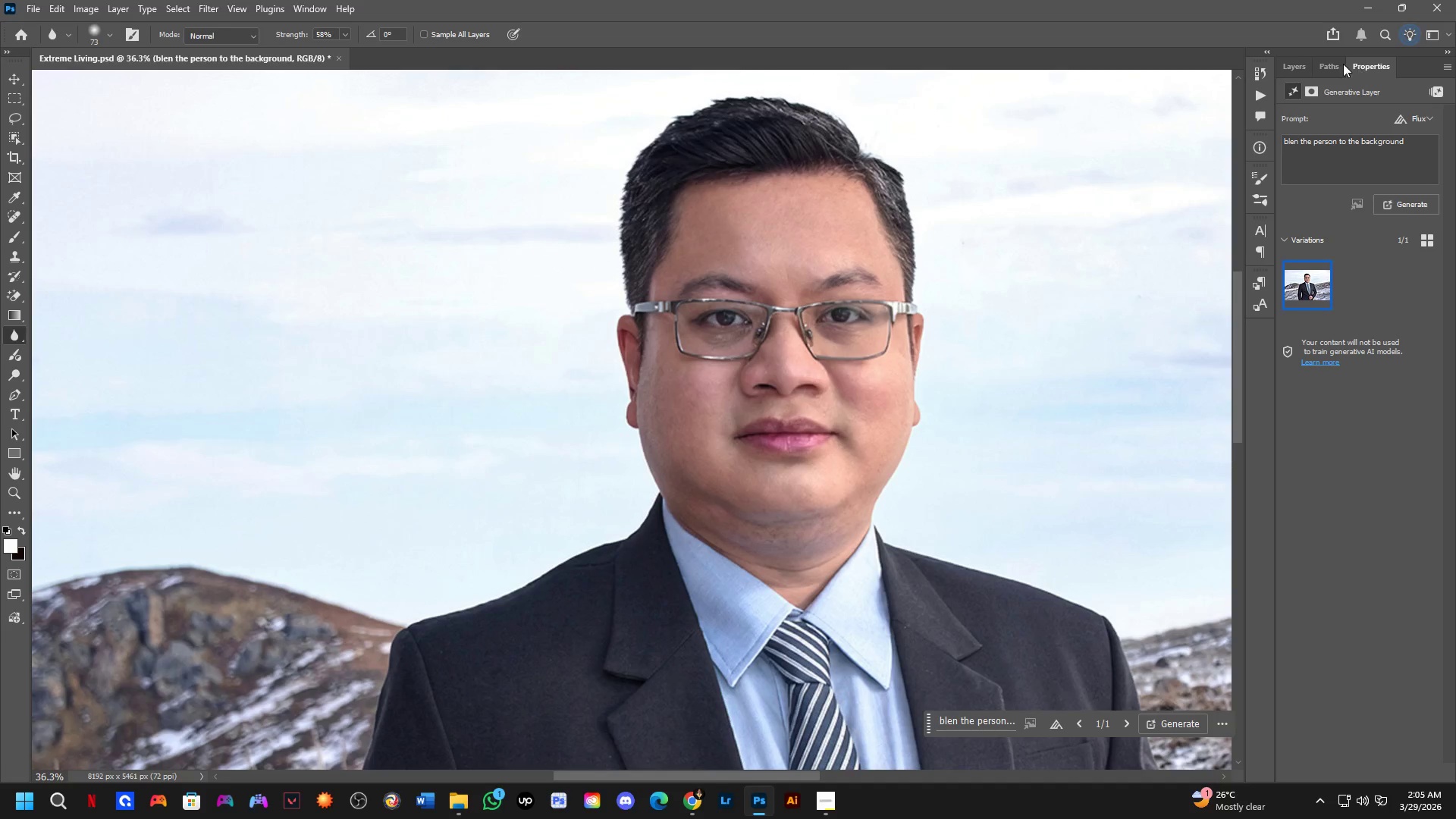 
left_click([1304, 62])
 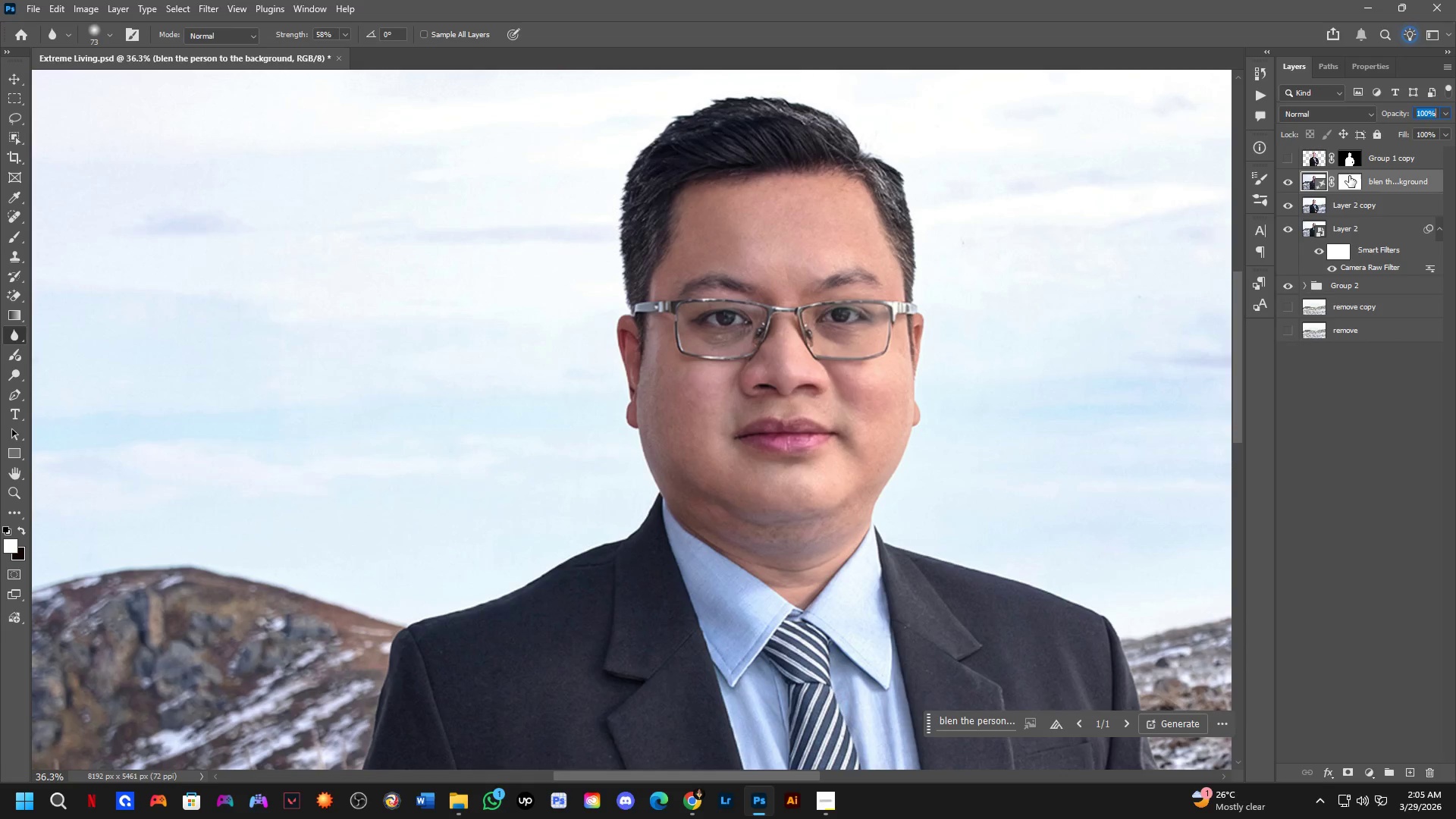 
left_click([1350, 176])
 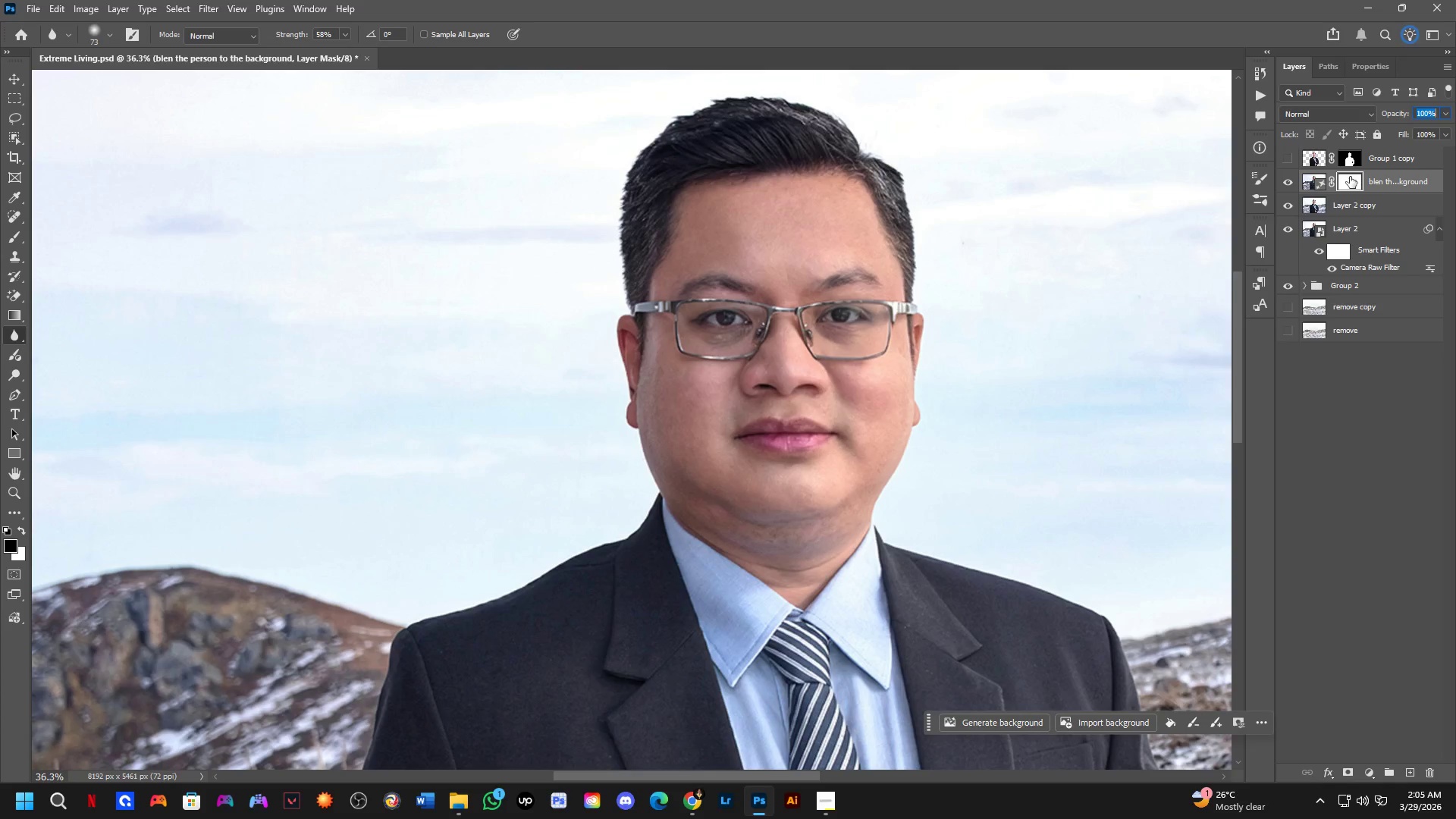 
hold_key(key=Space, duration=0.89)
 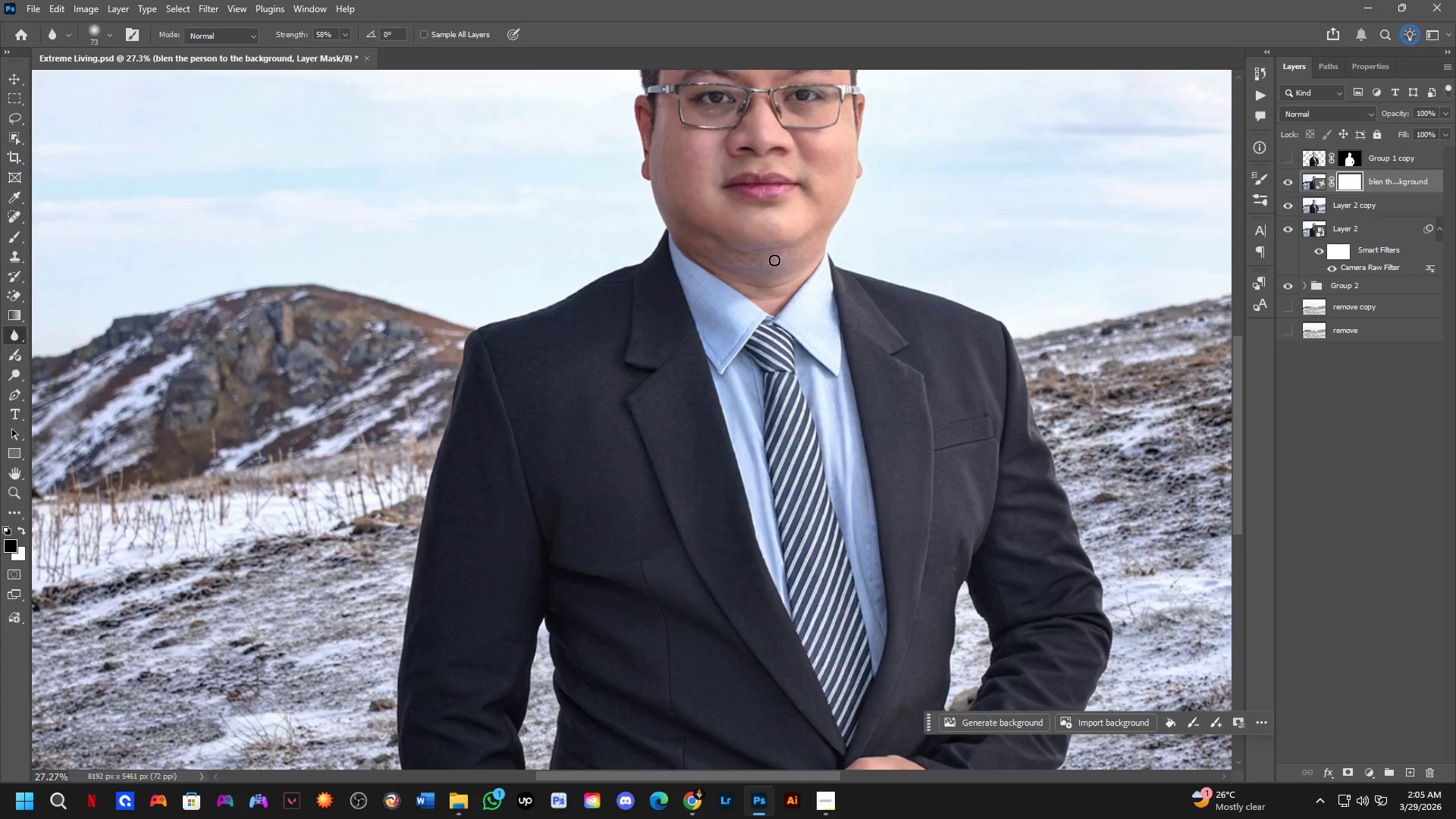 
left_click_drag(start_coordinate=[802, 467], to_coordinate=[772, 193])
 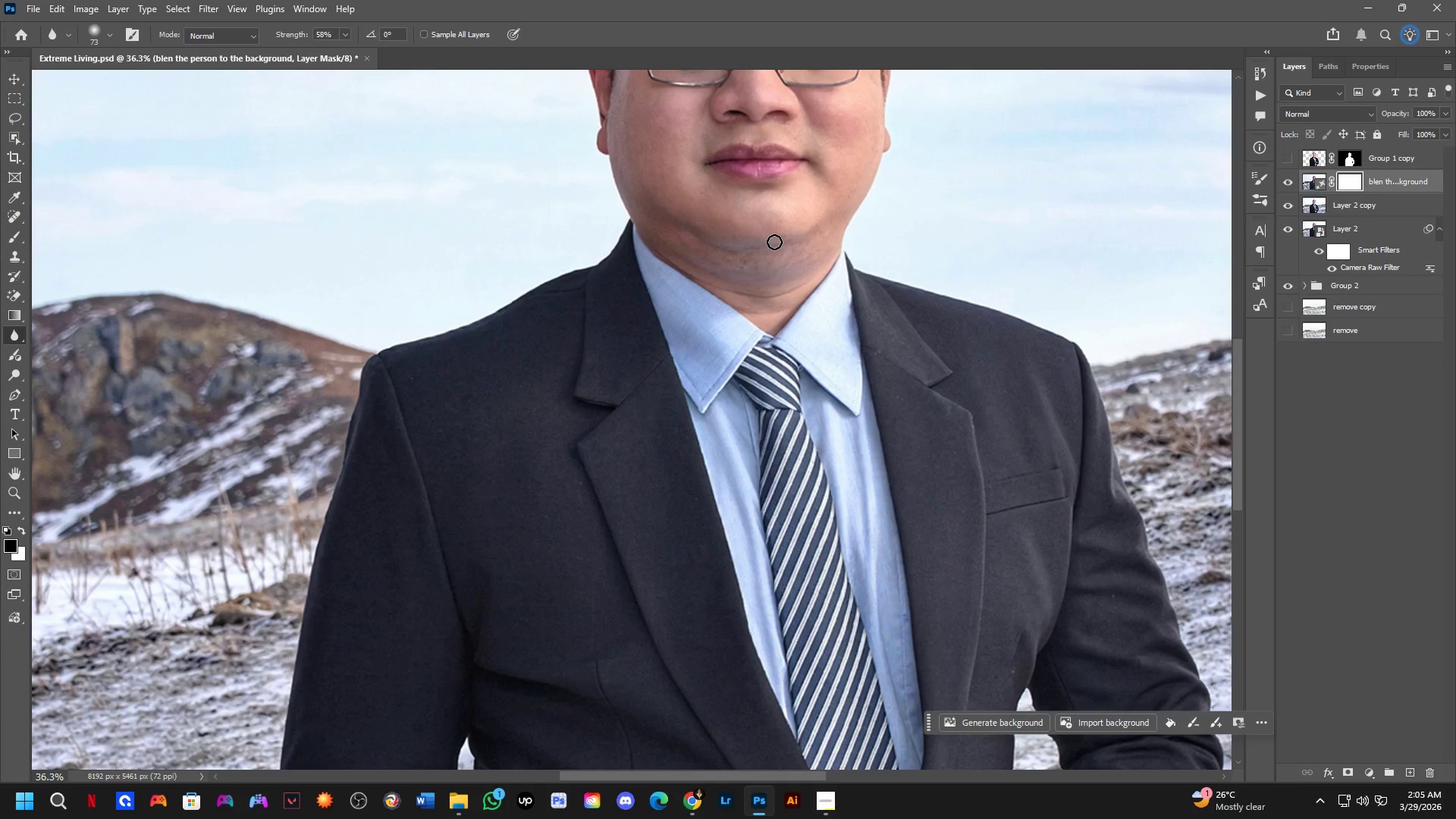 
scroll: coordinate [774, 253], scroll_direction: down, amount: 16.0
 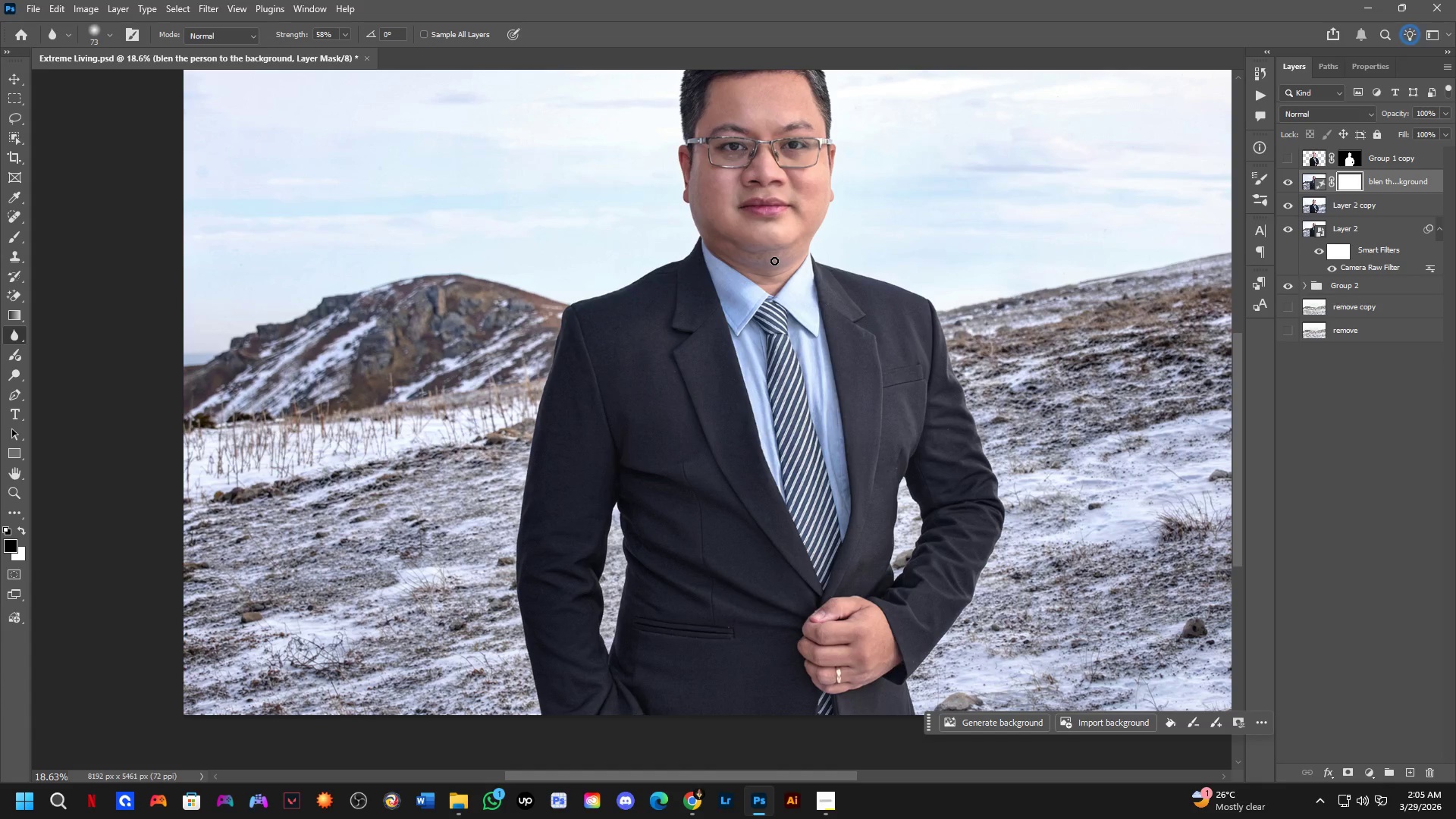 
key(Control+I)
 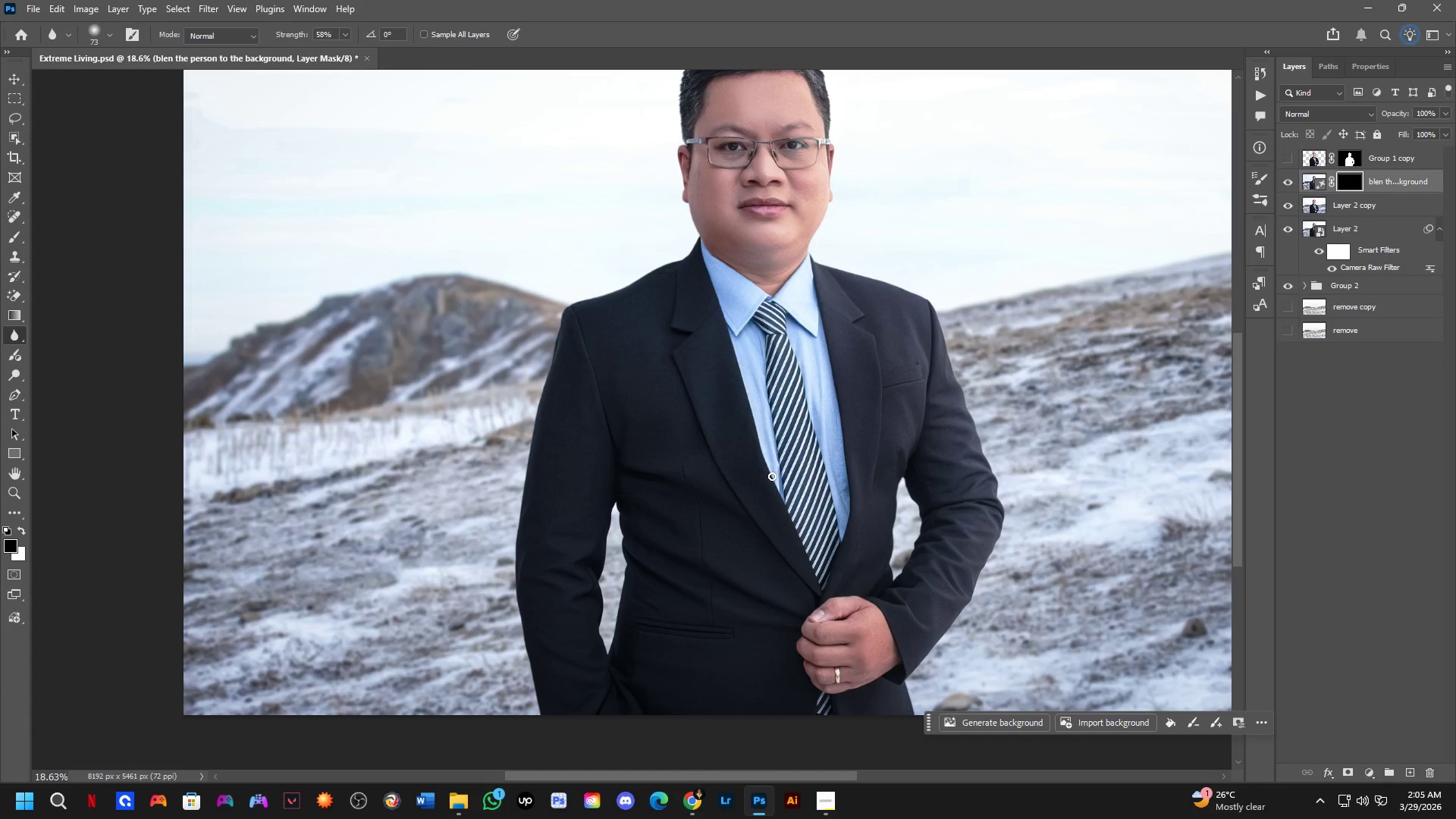 
hold_key(key=AltLeft, duration=0.58)
 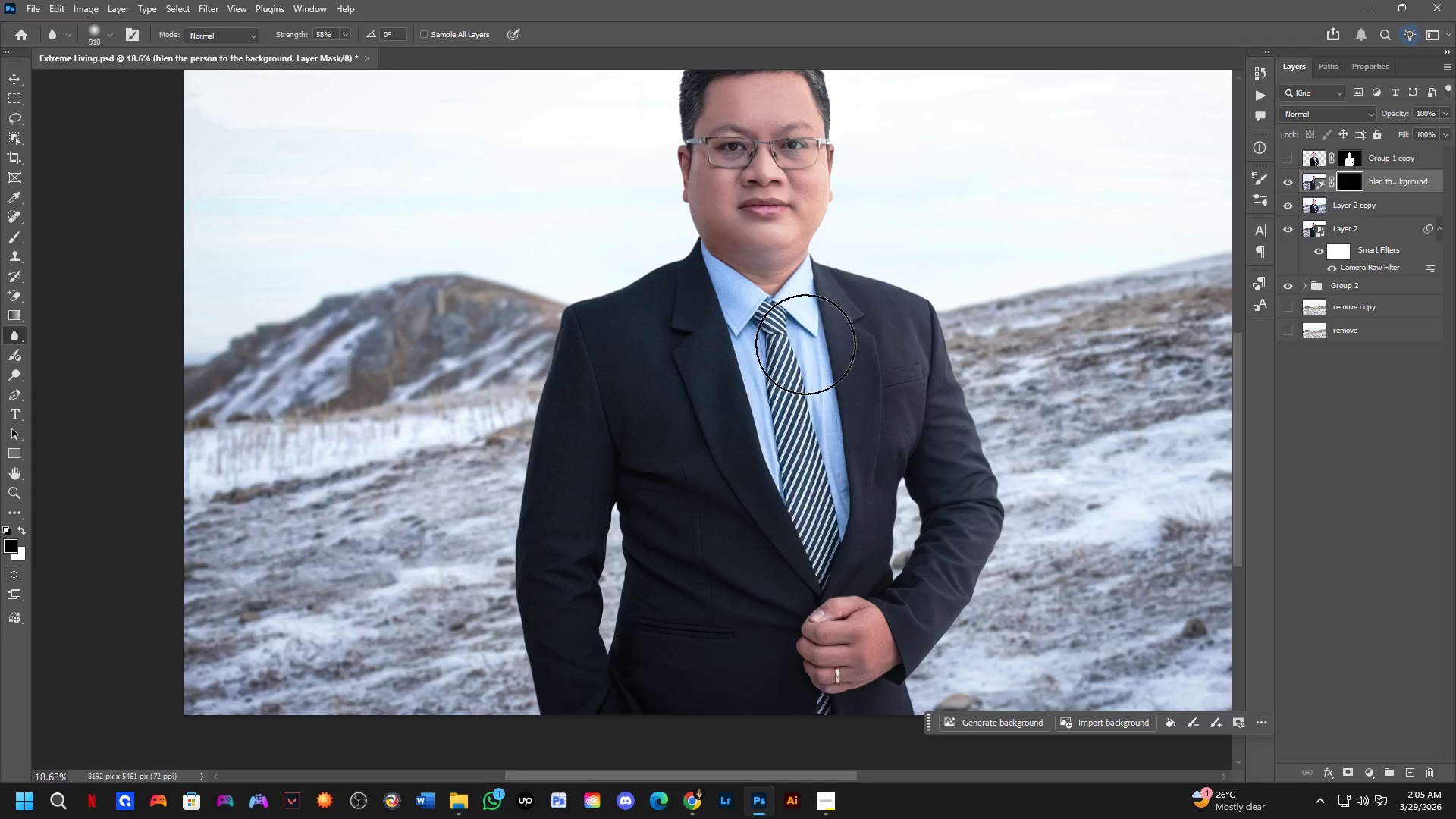 
scroll: coordinate [796, 373], scroll_direction: down, amount: 5.0
 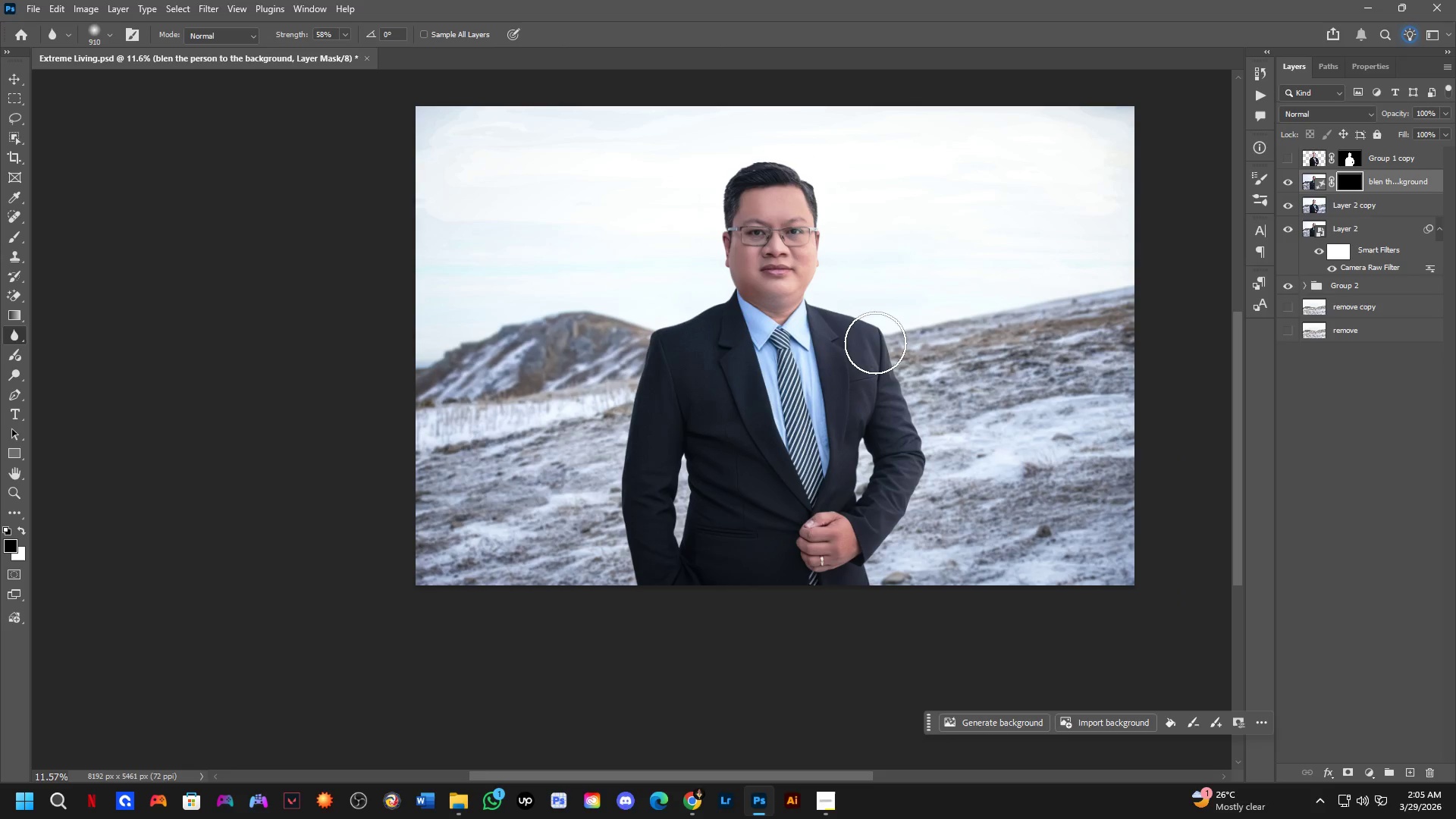 
key(Control+I)
 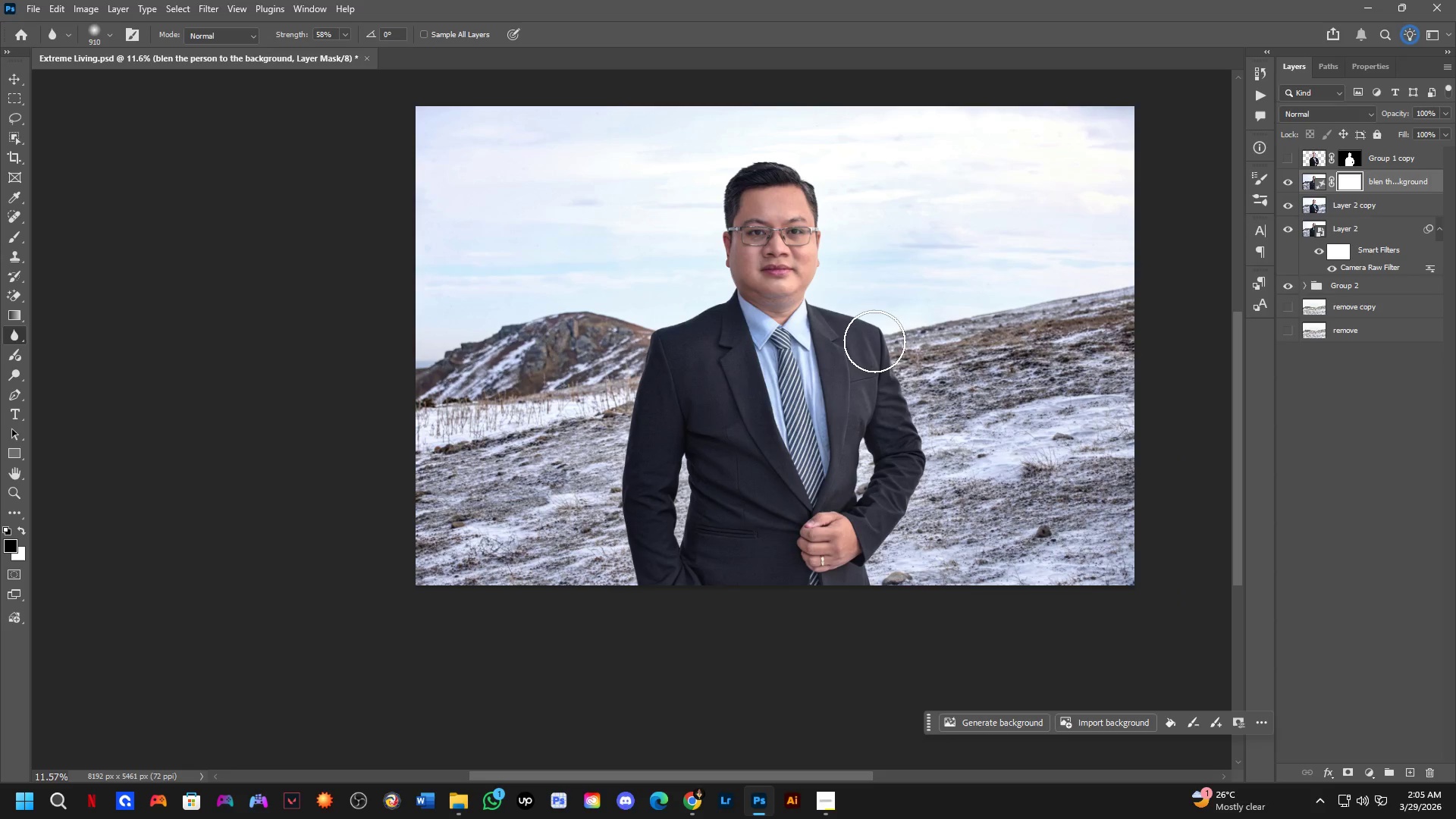 
hold_key(key=ShiftLeft, duration=0.36)
 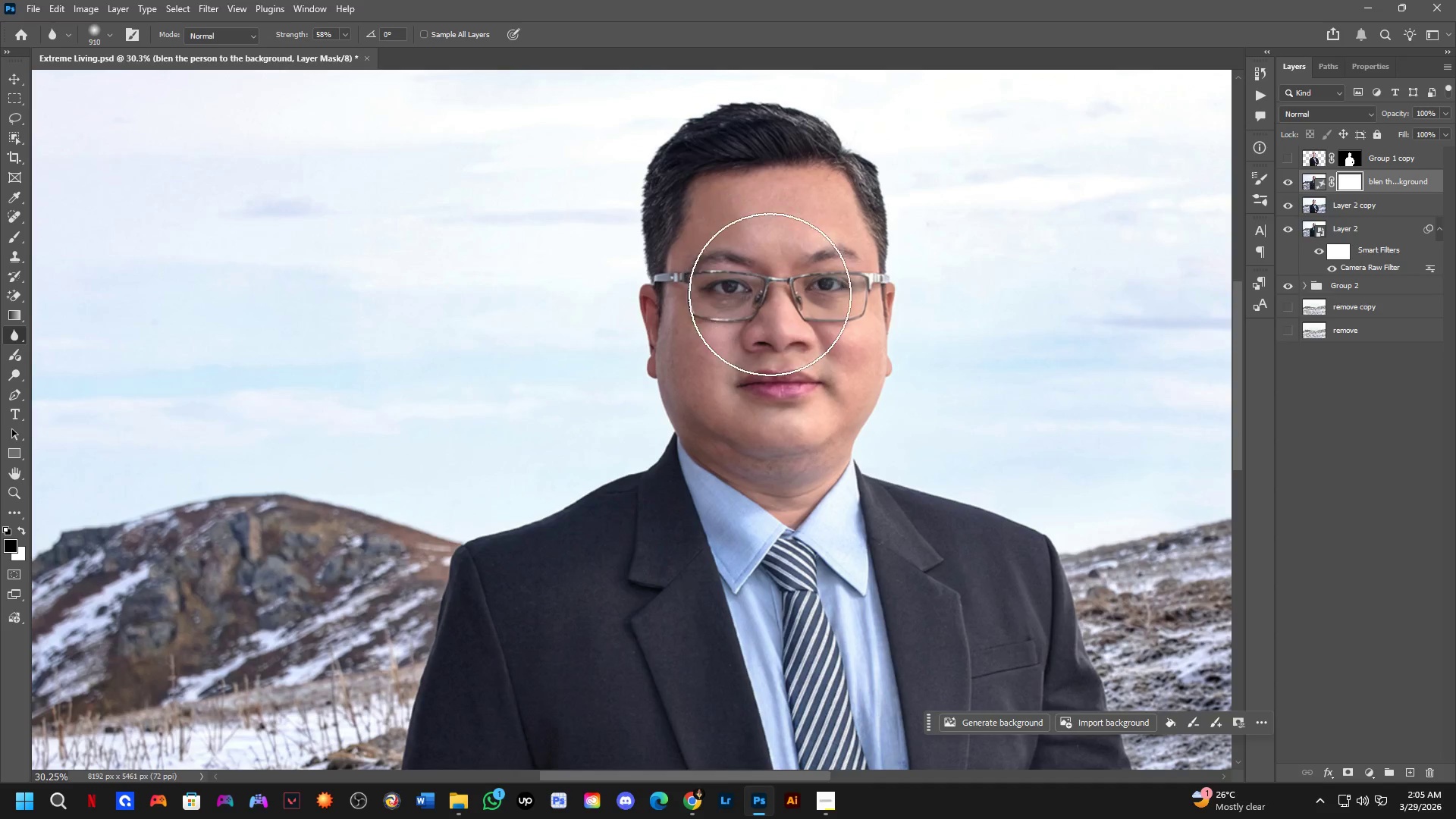 
hold_key(key=AltLeft, duration=0.33)
 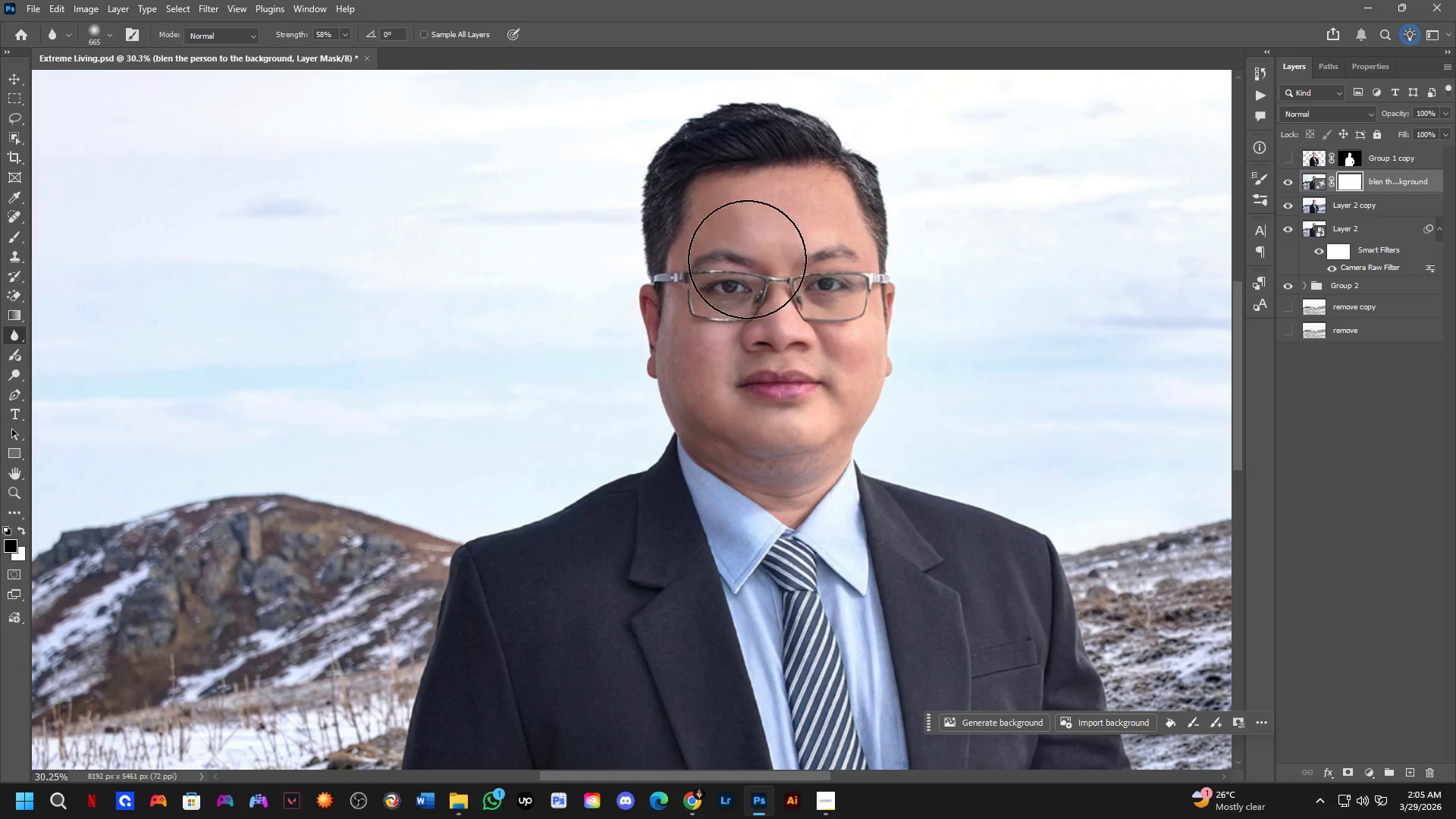 
scroll: coordinate [798, 244], scroll_direction: up, amount: 6.0
 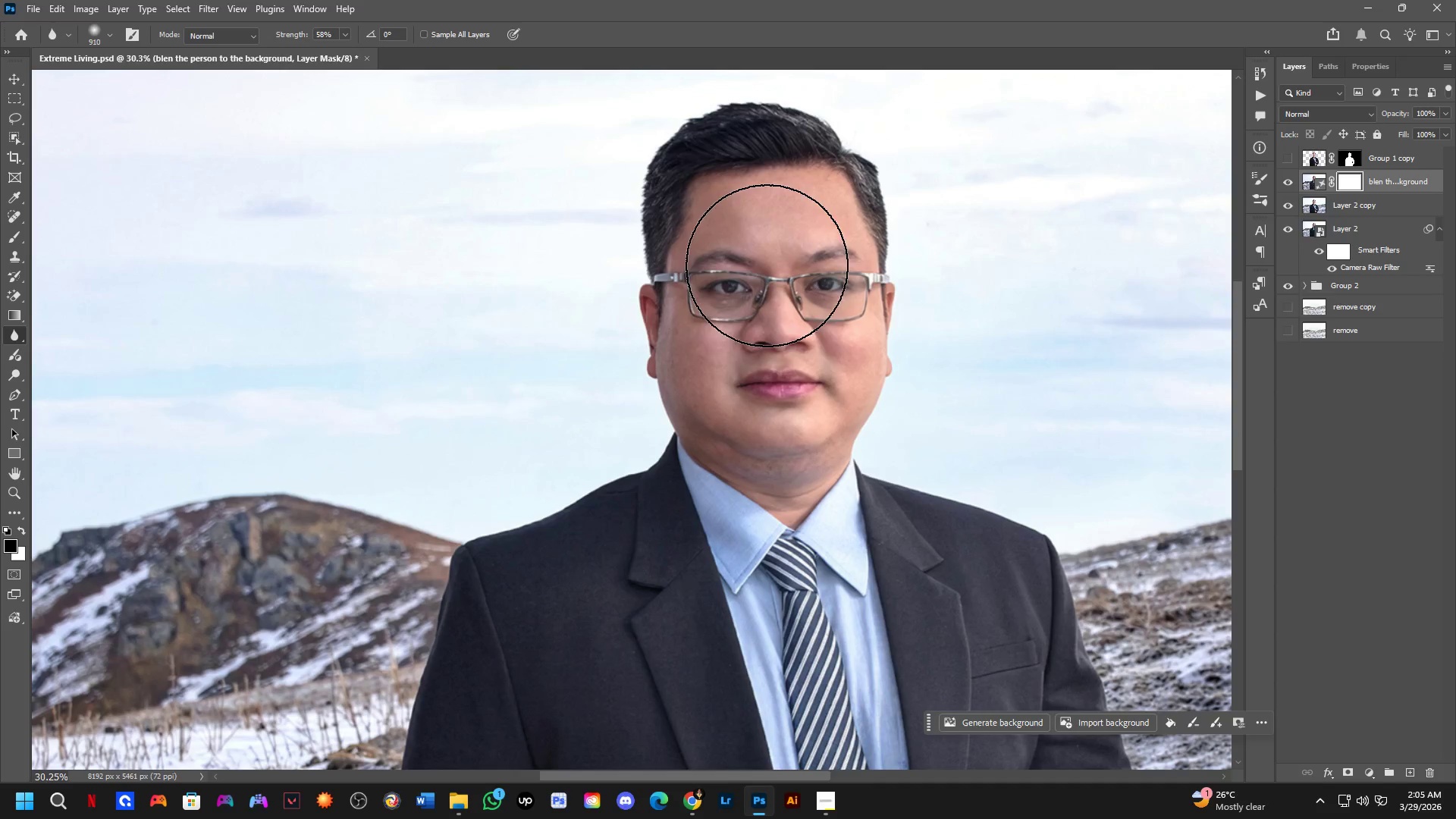 
left_click_drag(start_coordinate=[747, 258], to_coordinate=[752, 307])
 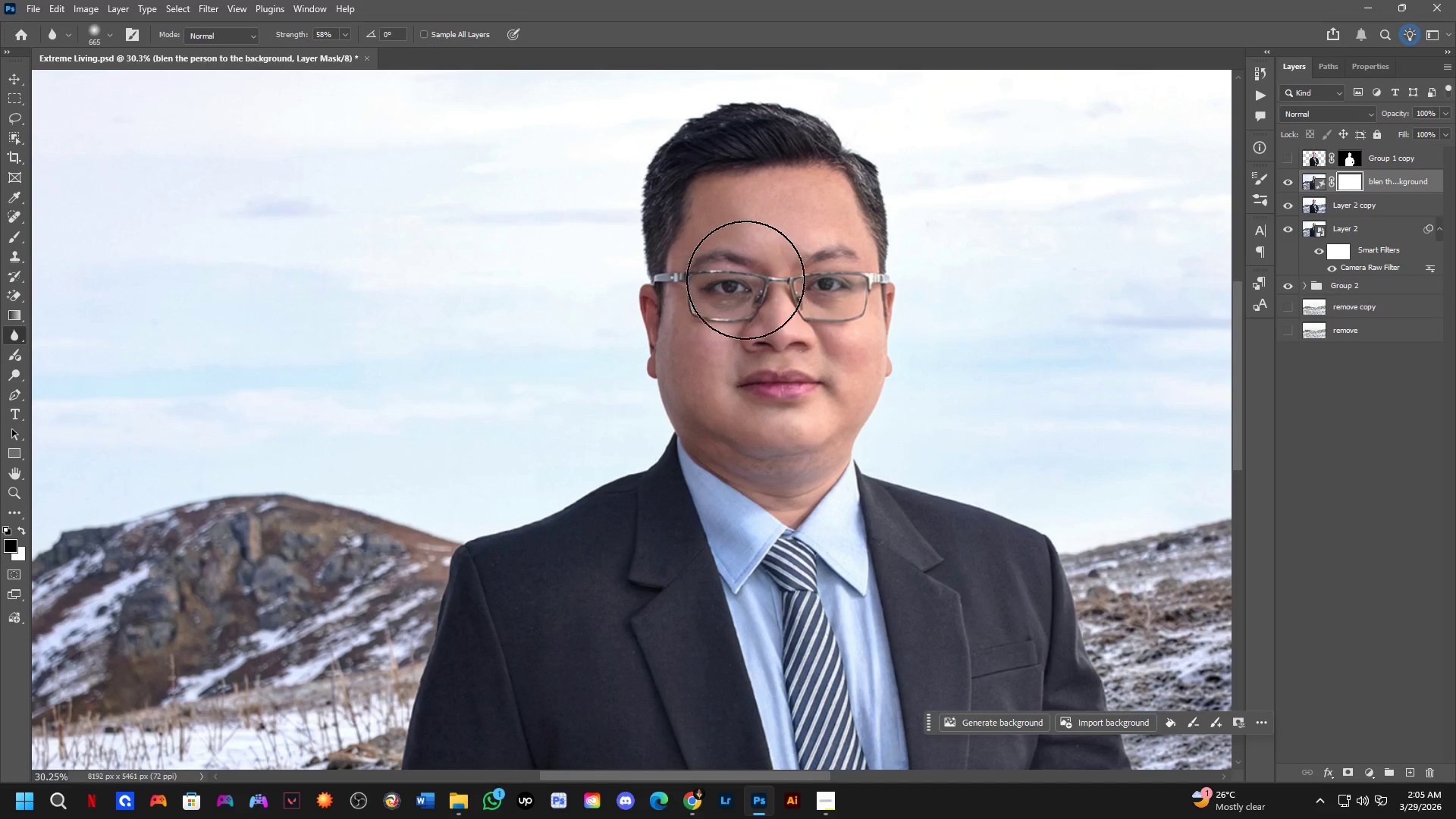 
key(X)
 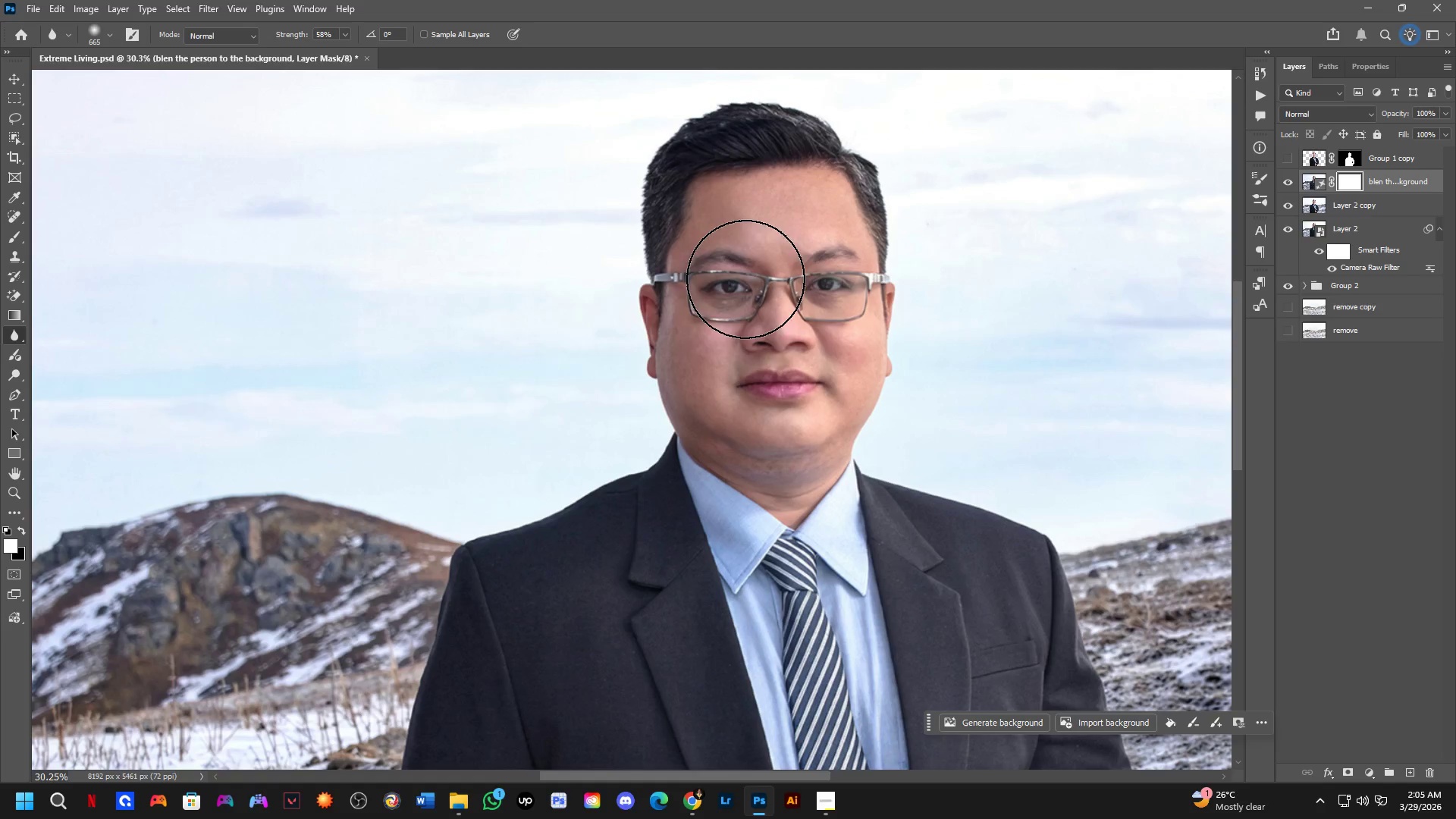 
left_click_drag(start_coordinate=[745, 279], to_coordinate=[746, 256])
 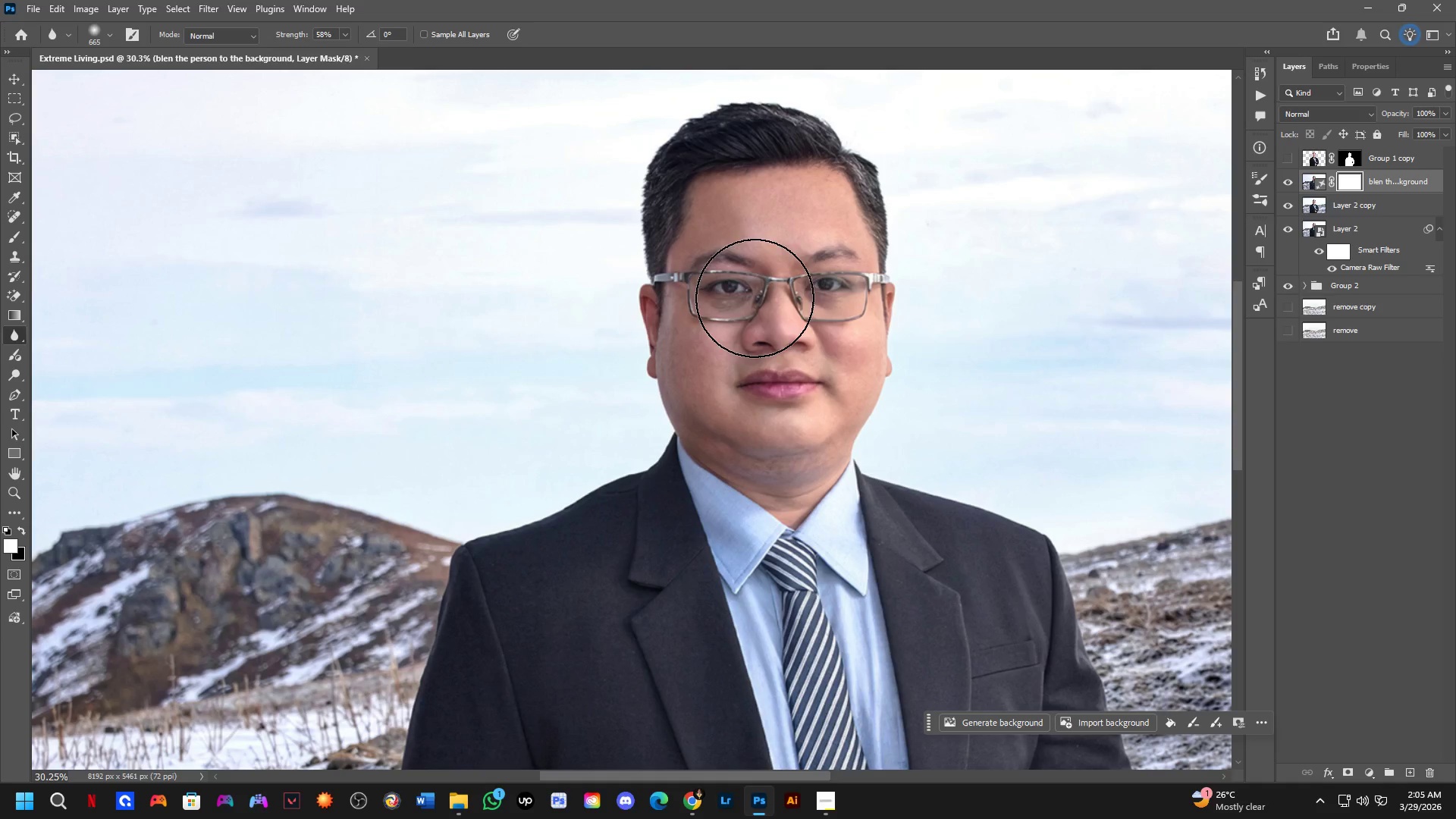 
key(Control+Z)
 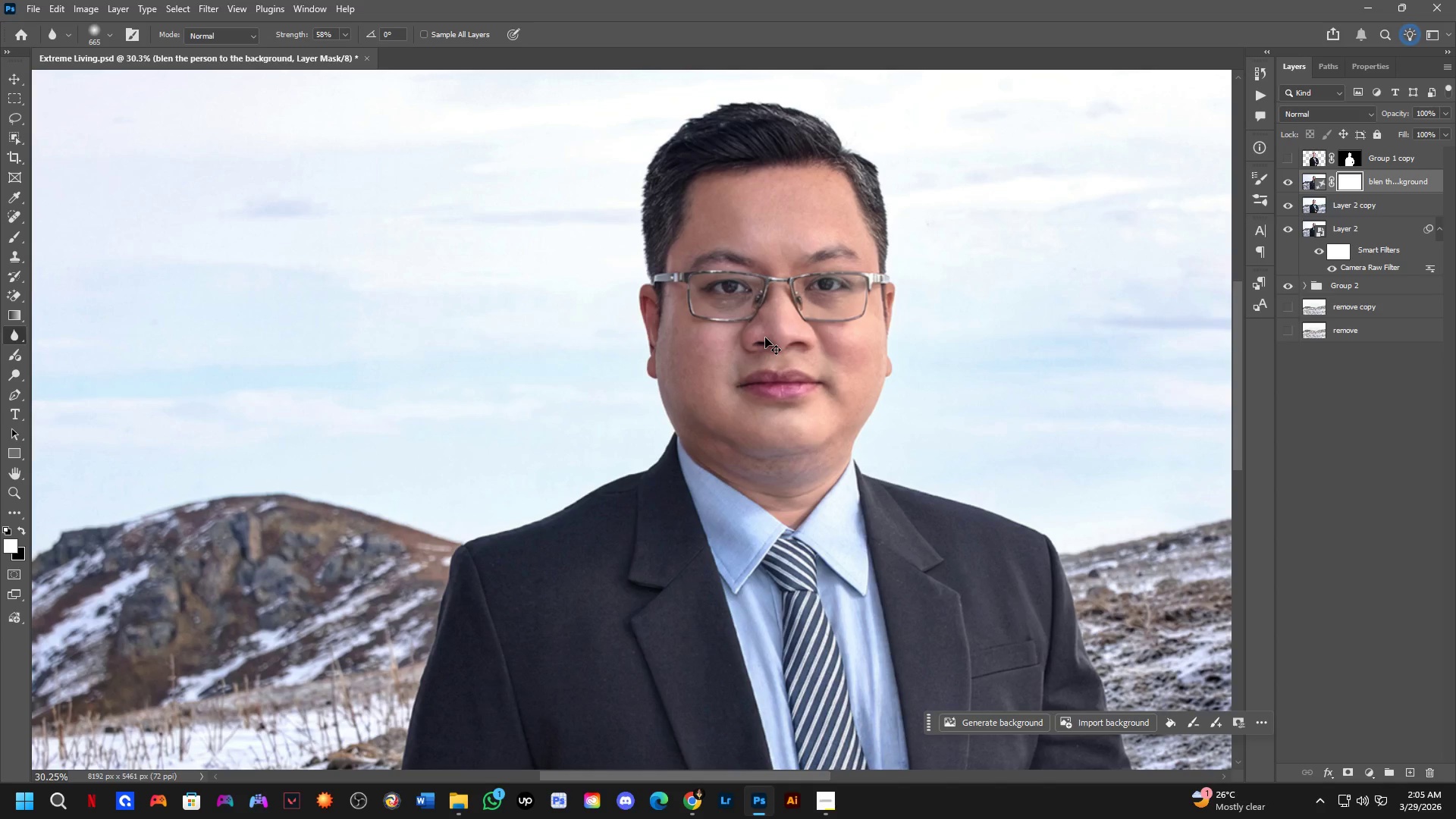 
key(Control+Z)
 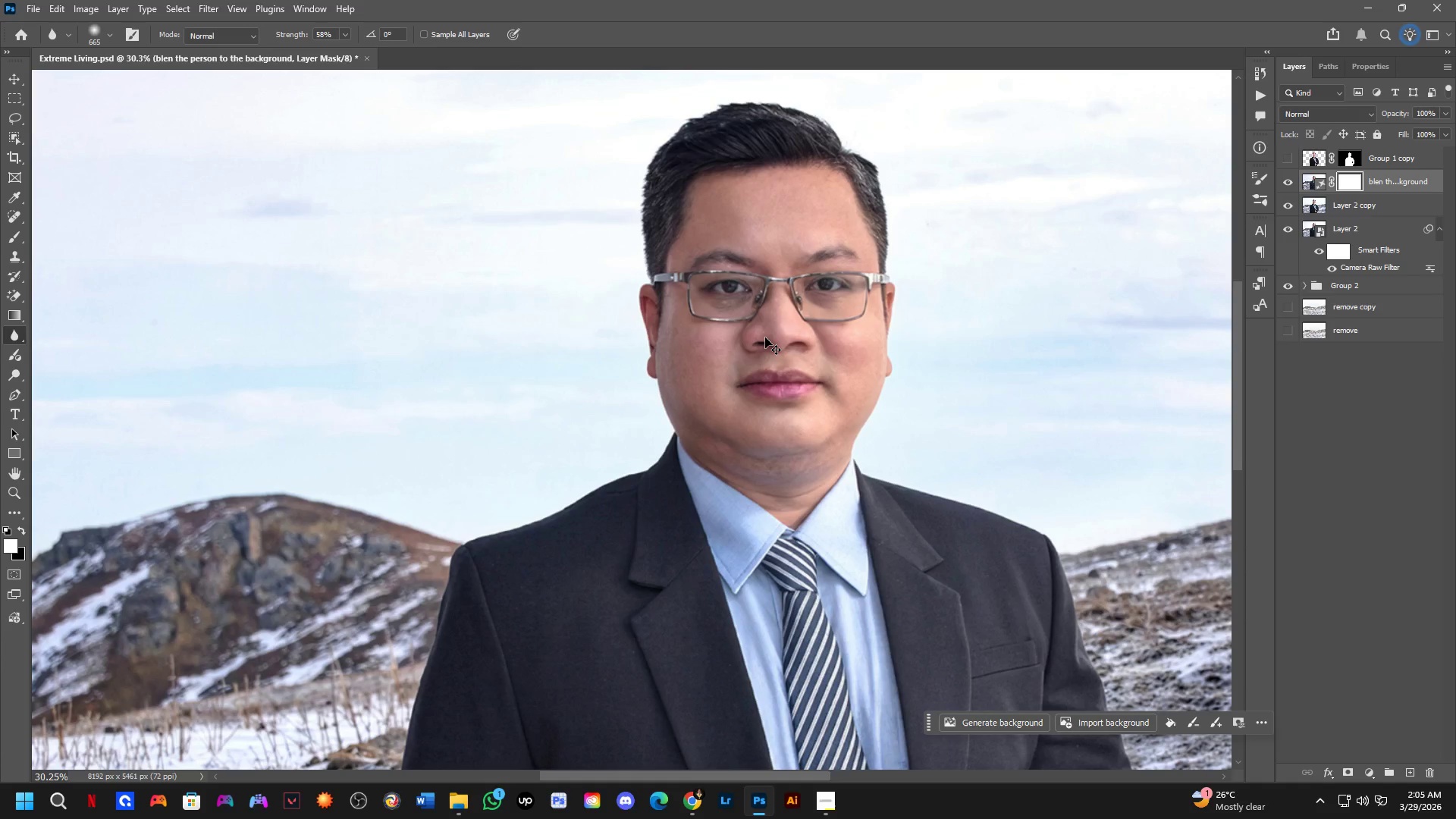 
key(Control+Z)
 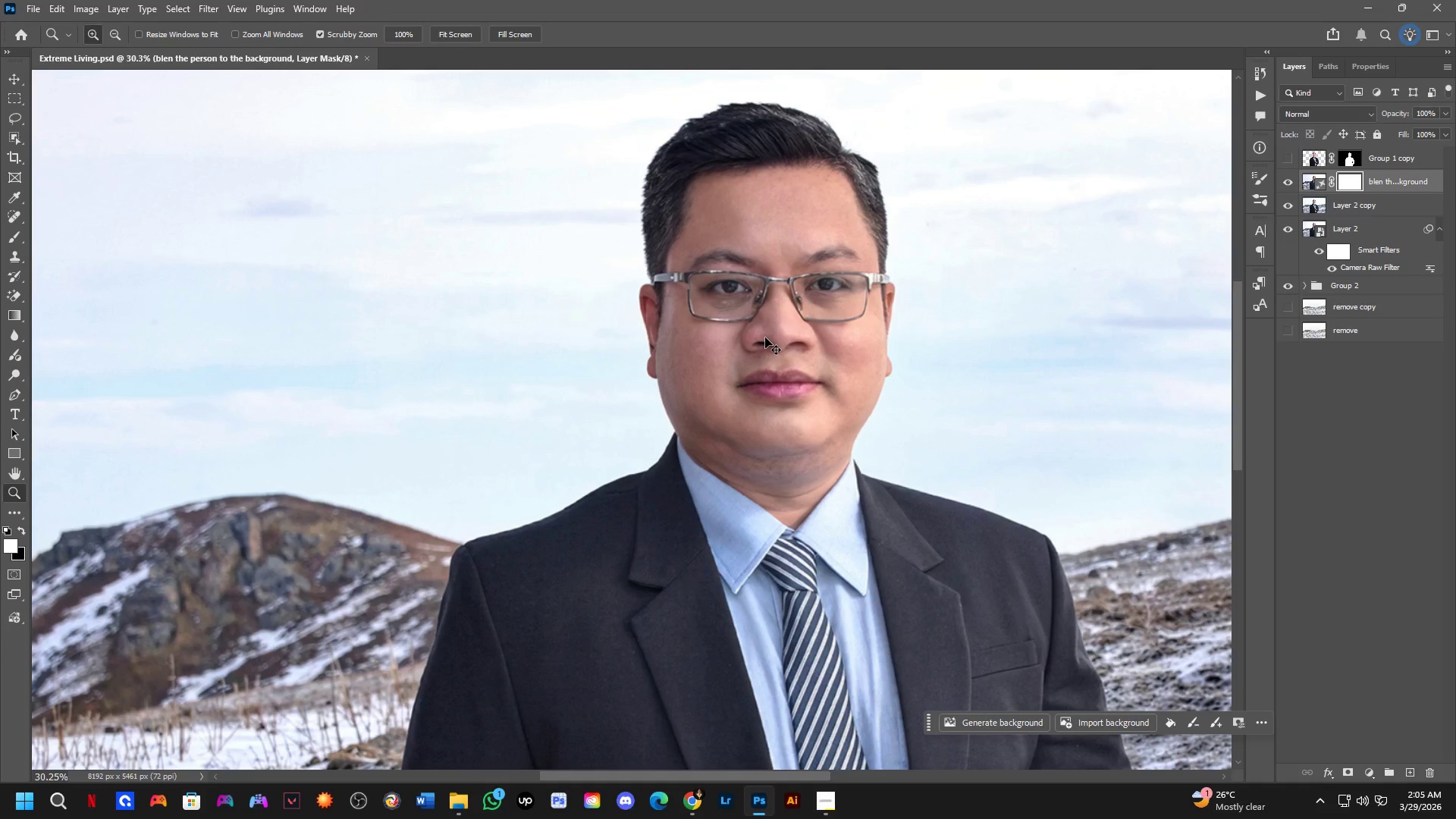 
key(Control+Z)
 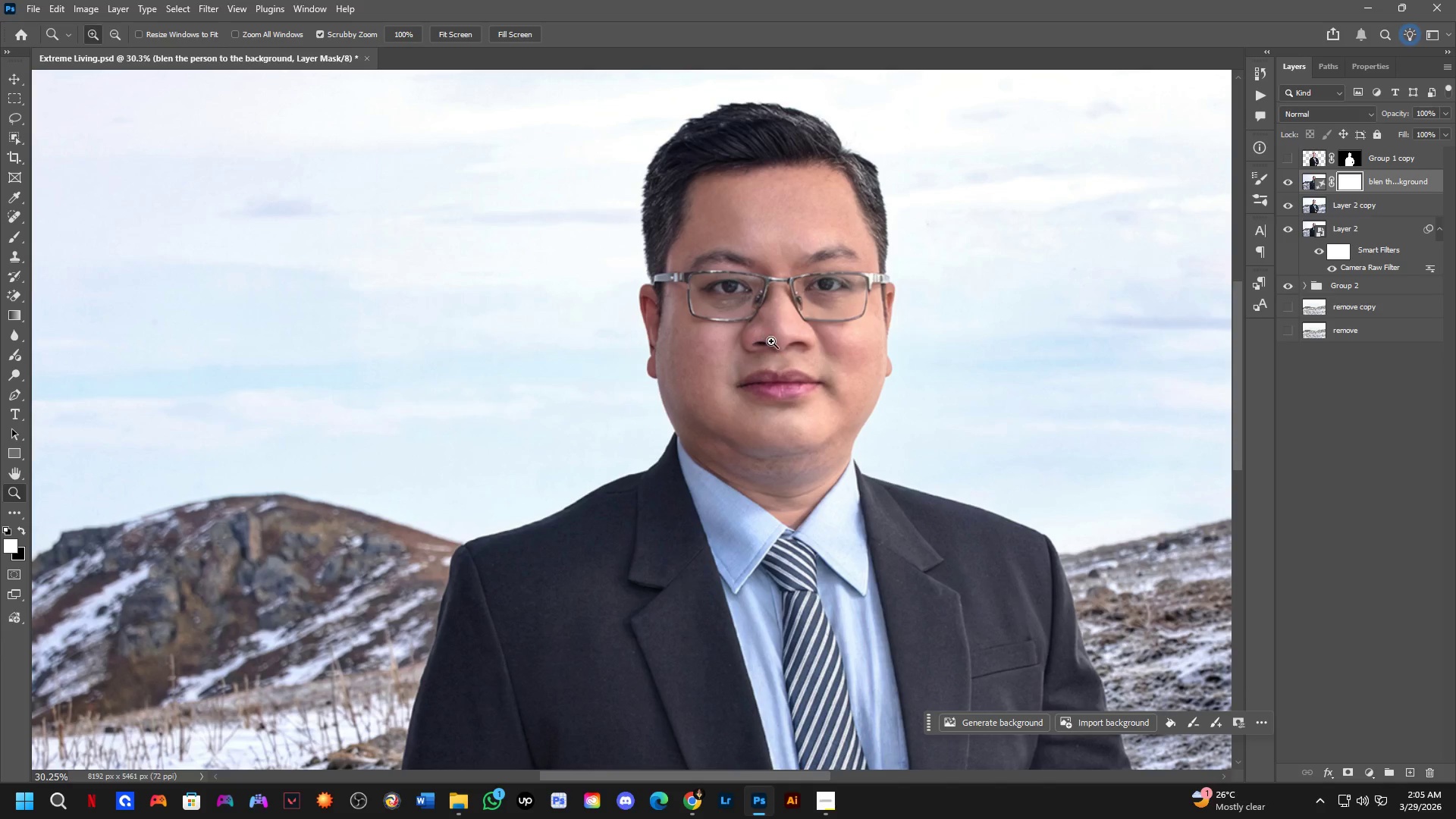 
key(Control+ControlLeft)
 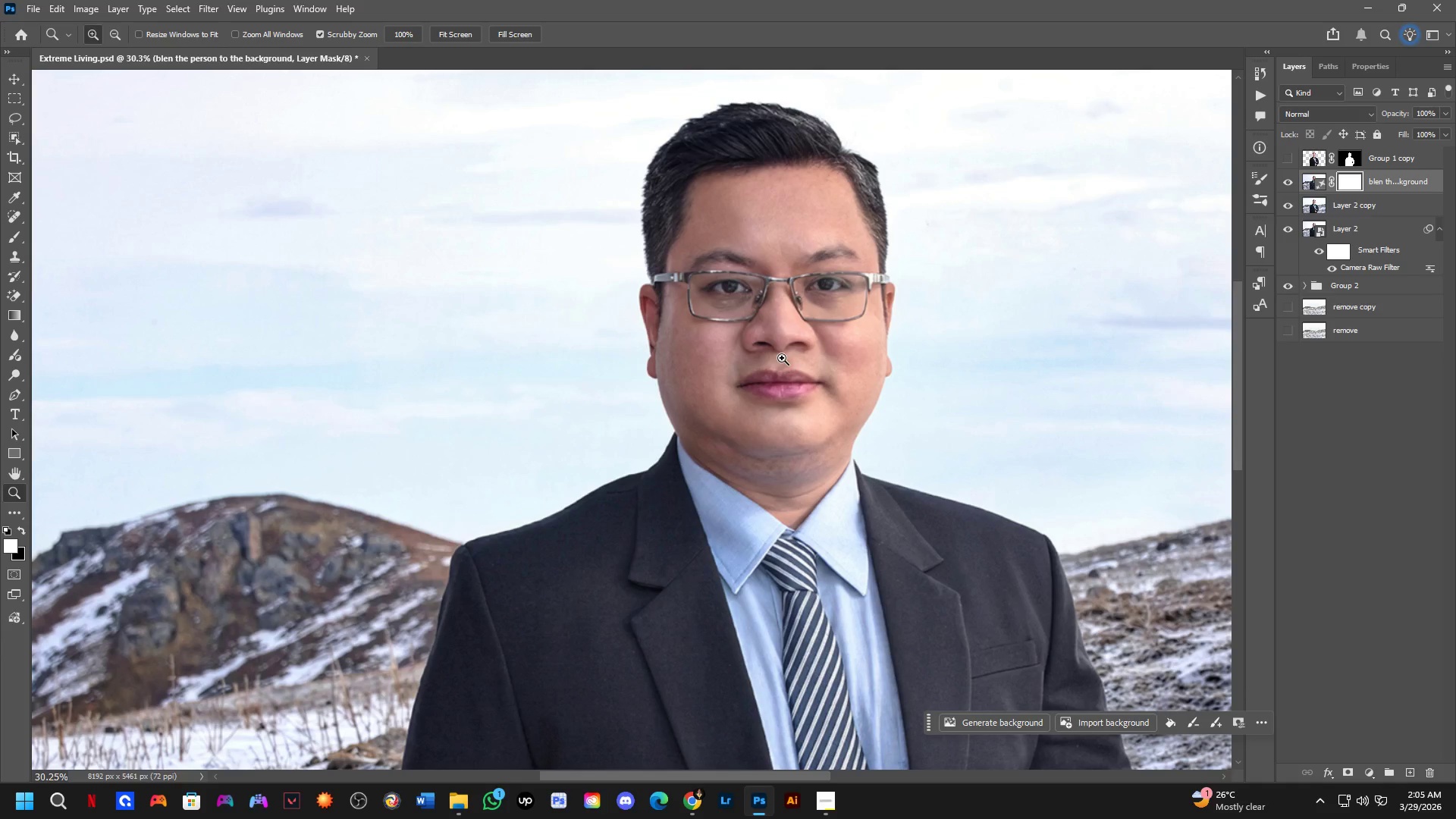 
key(Control+Z)
 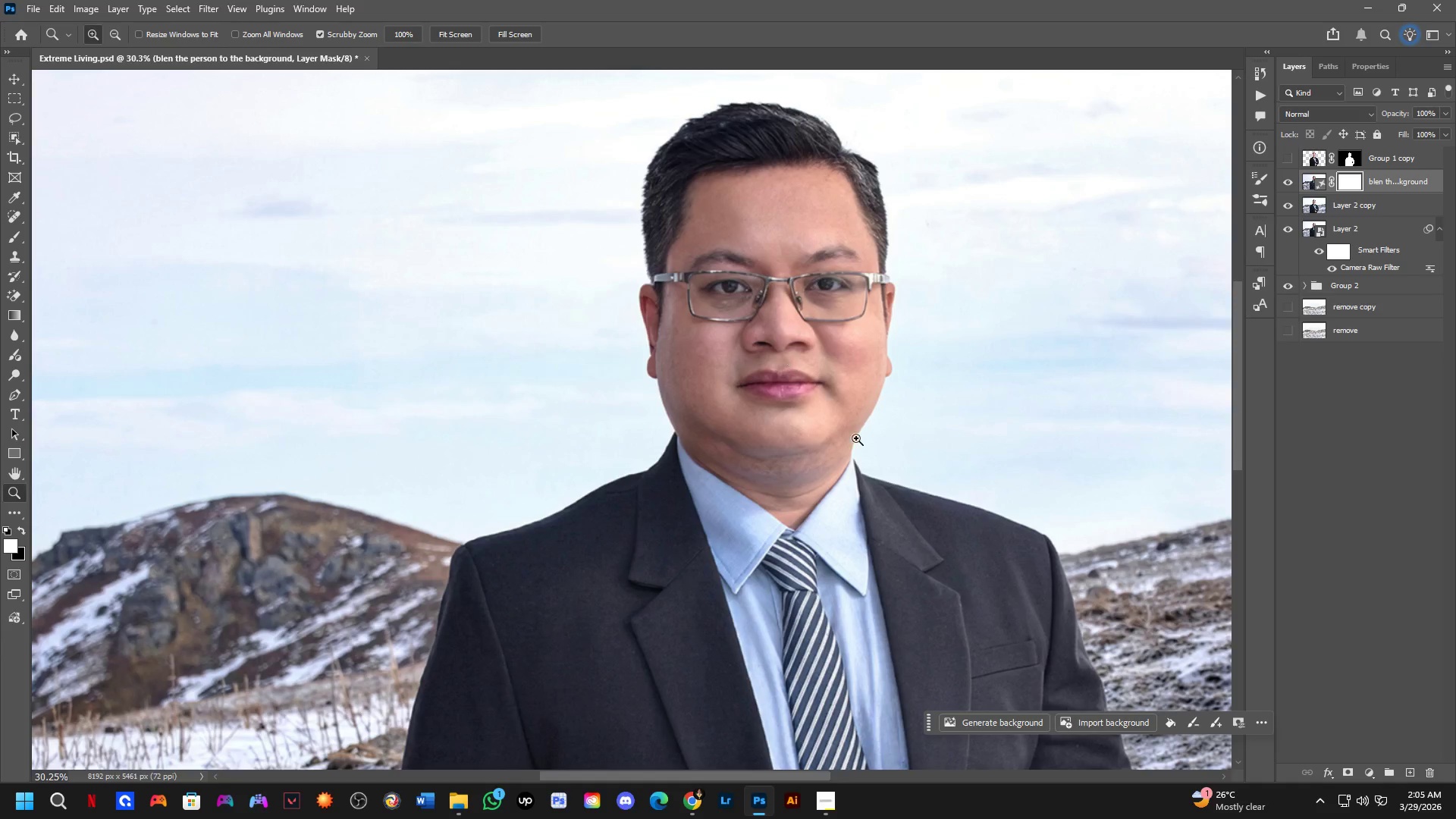 
hold_key(key=Space, duration=1.11)
 